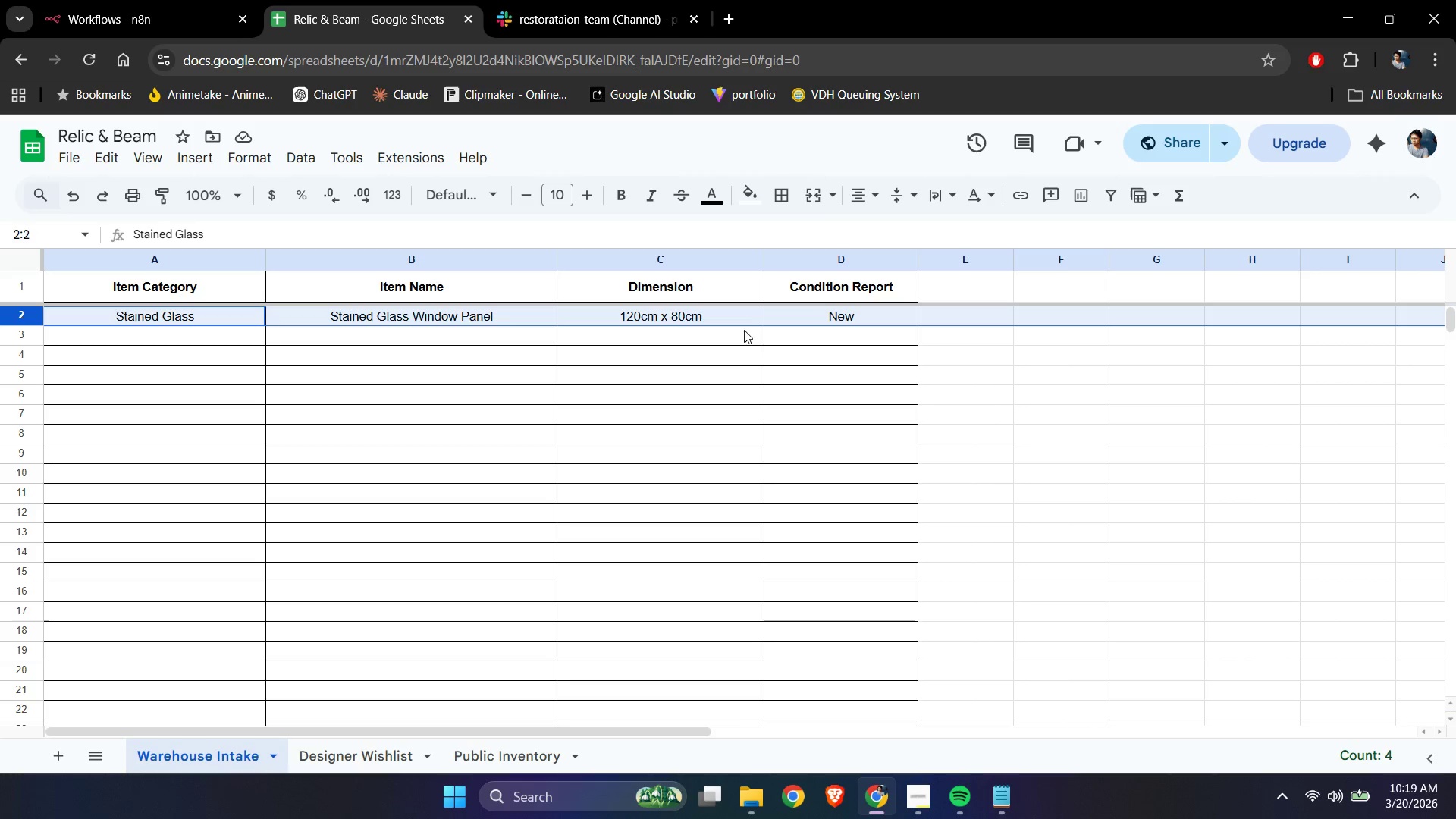 
left_click([947, 281])
 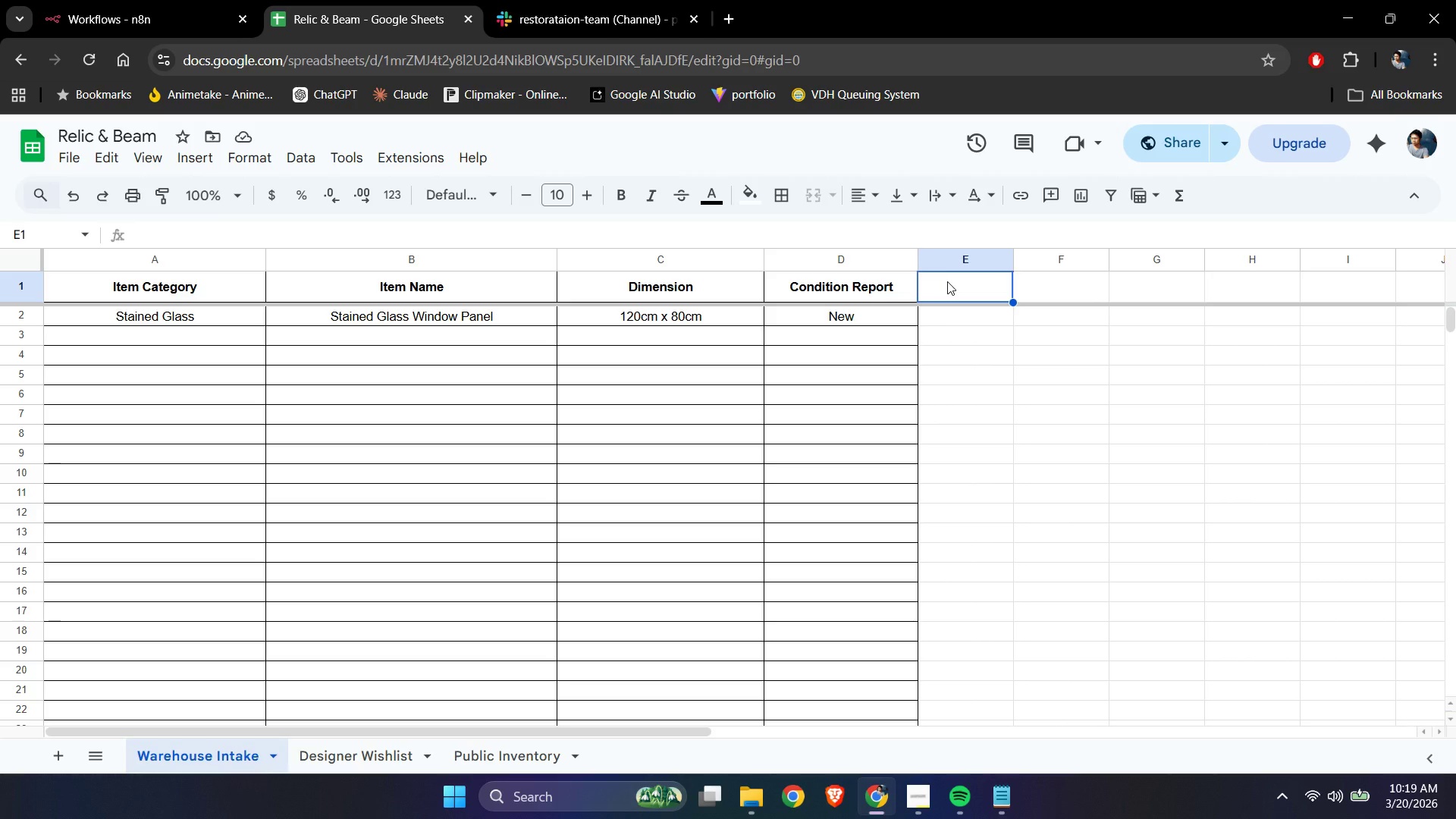 
type(Qty)
 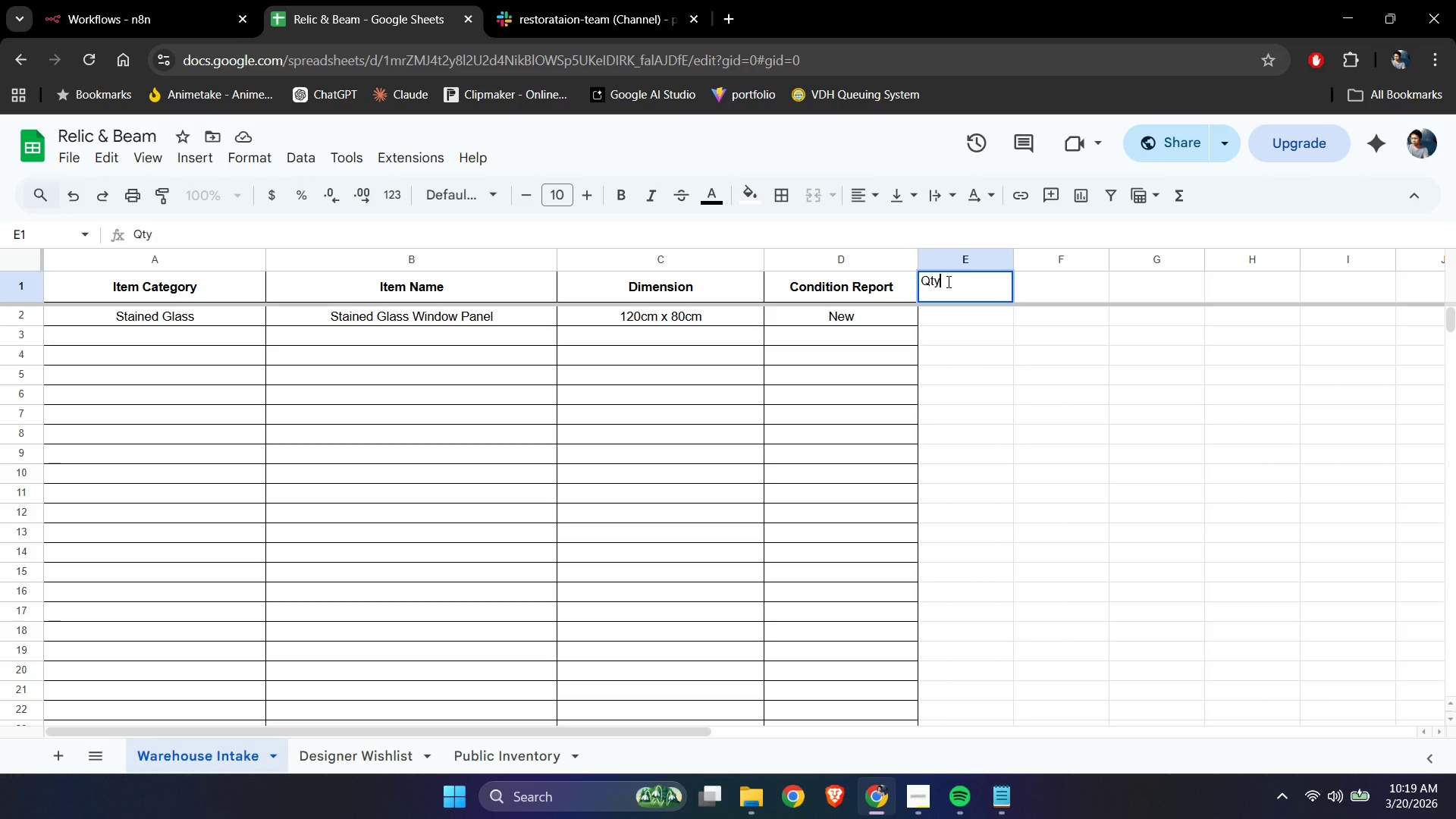 
left_click([984, 358])
 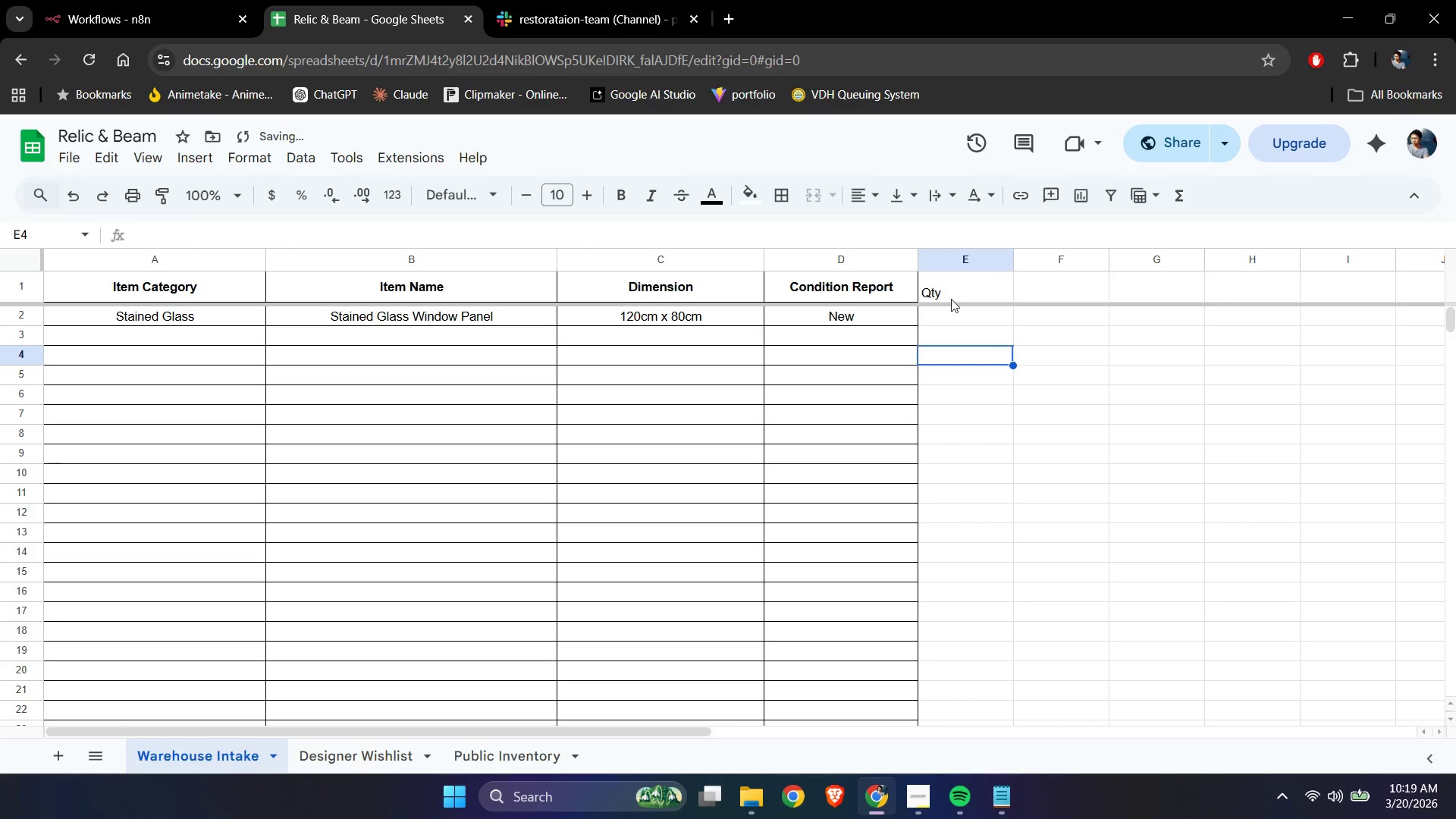 
left_click([949, 297])
 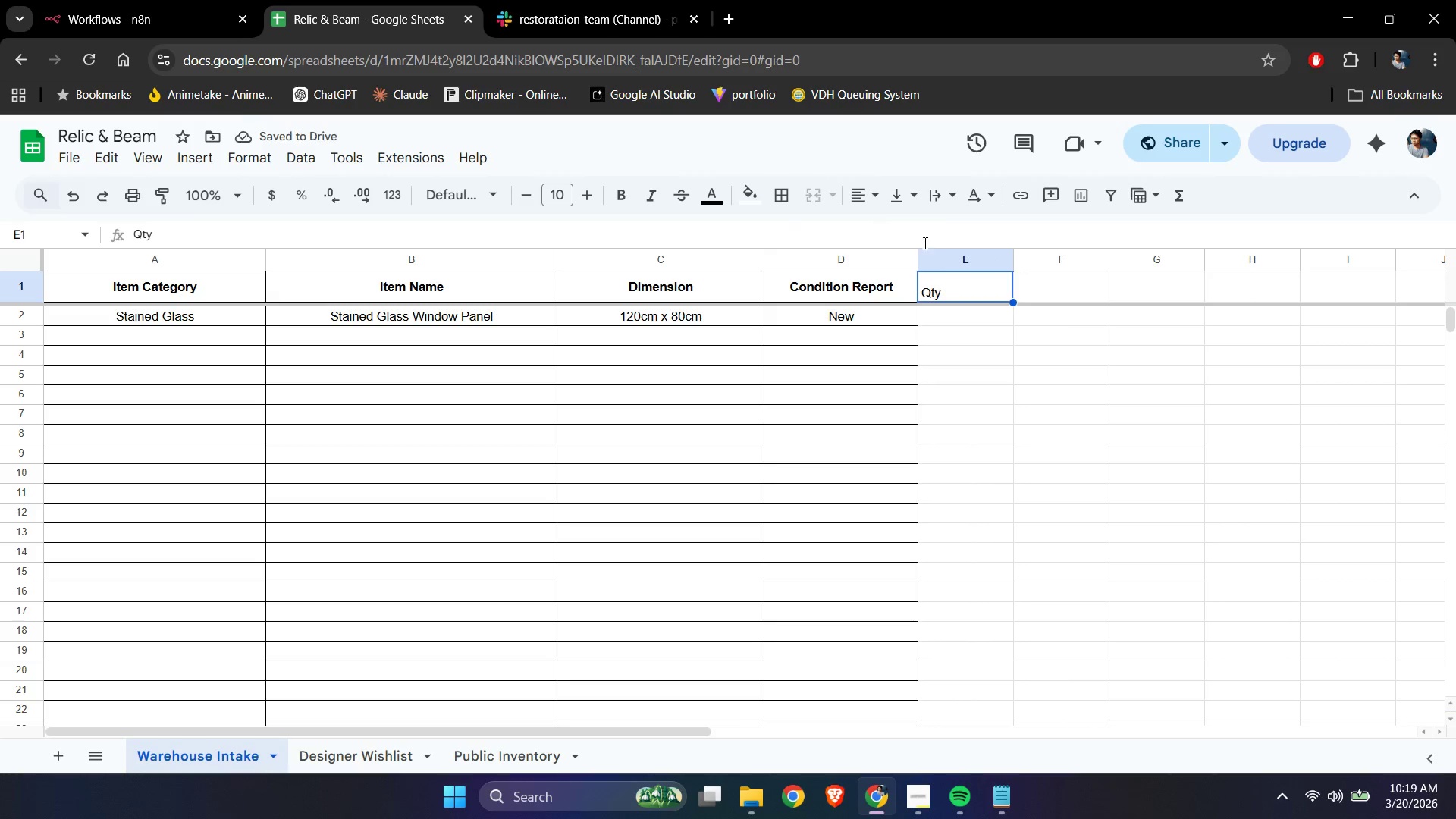 
left_click([943, 264])
 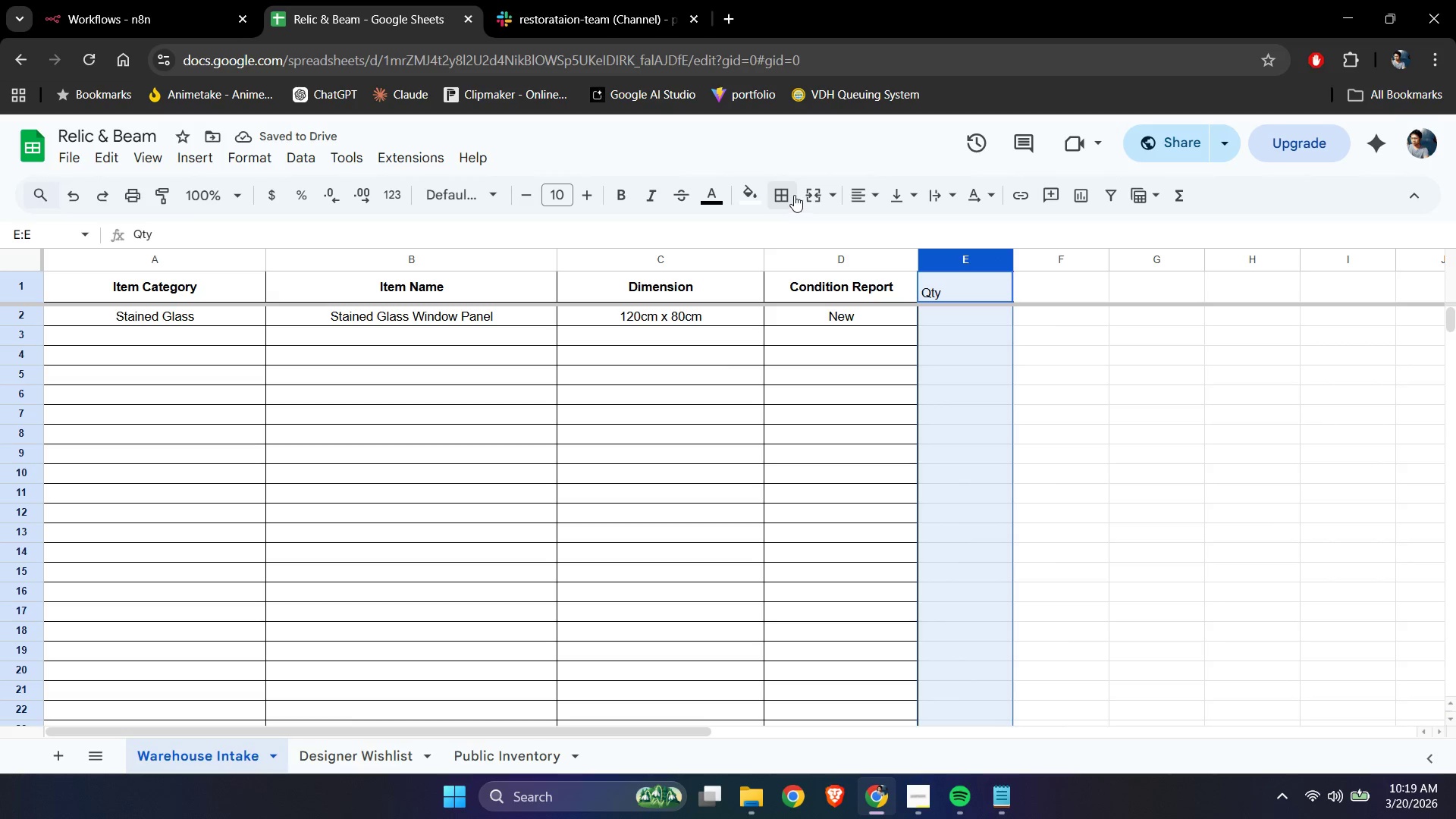 
left_click([787, 193])
 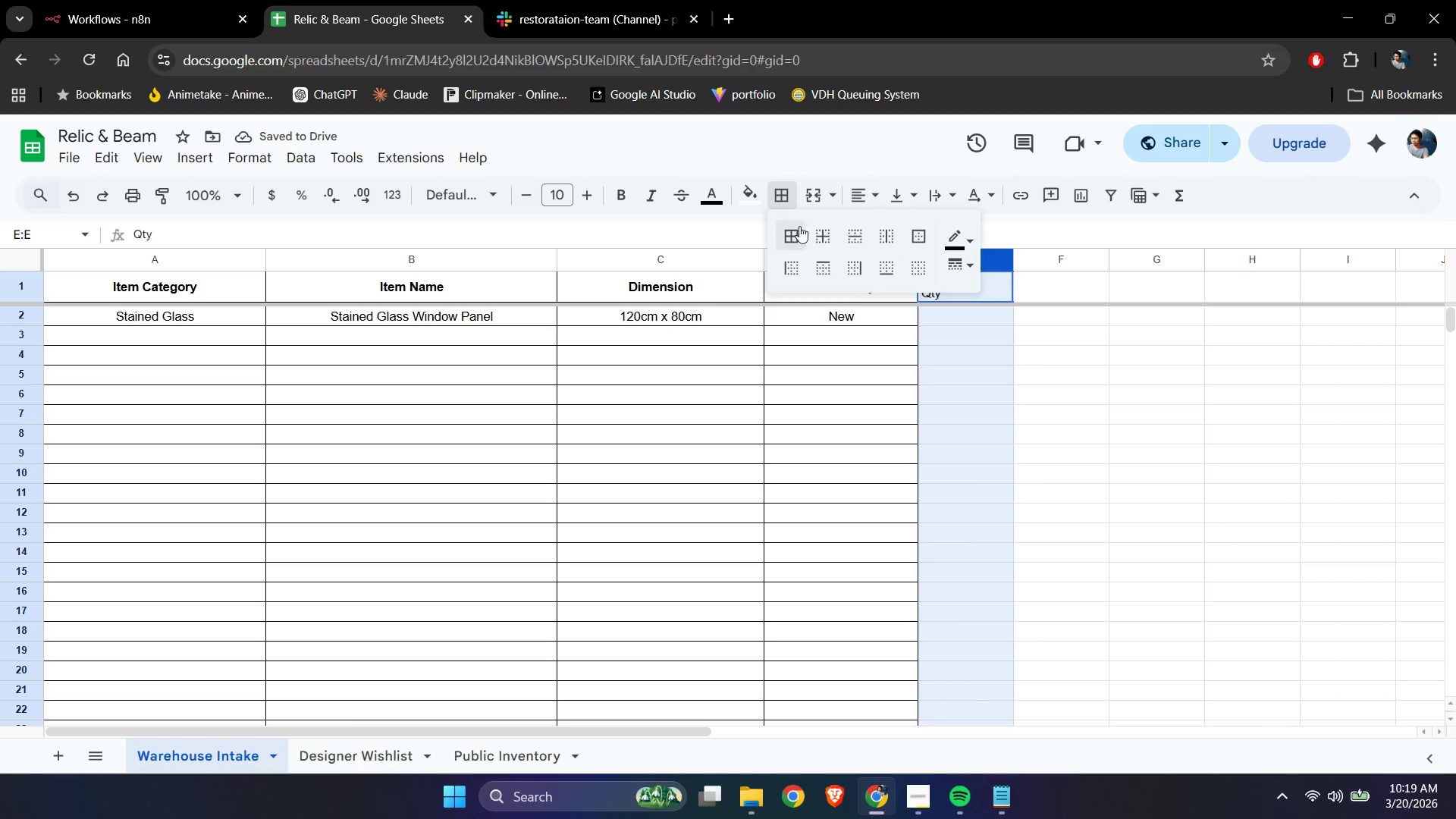 
left_click([791, 231])
 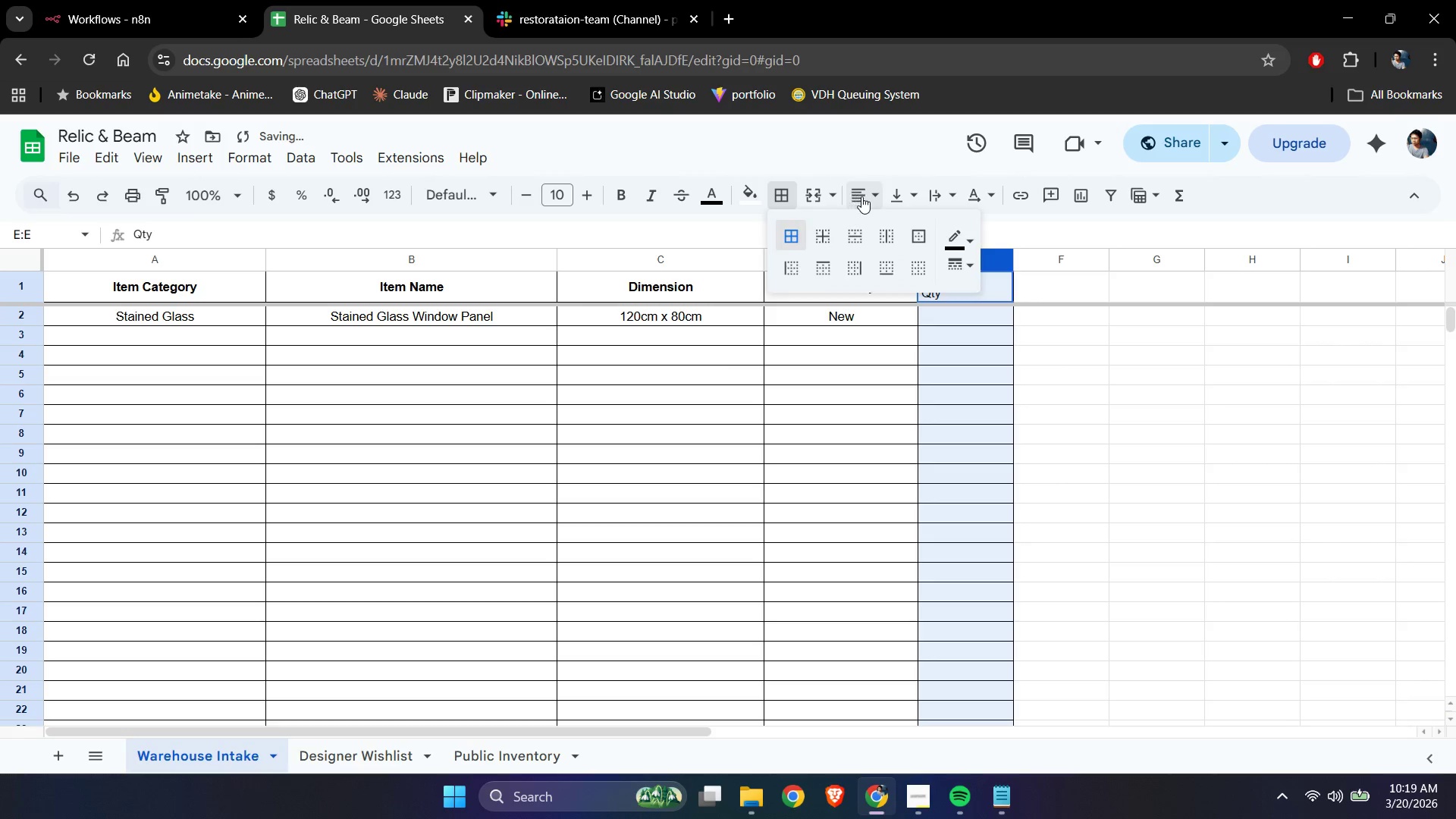 
left_click([861, 196])
 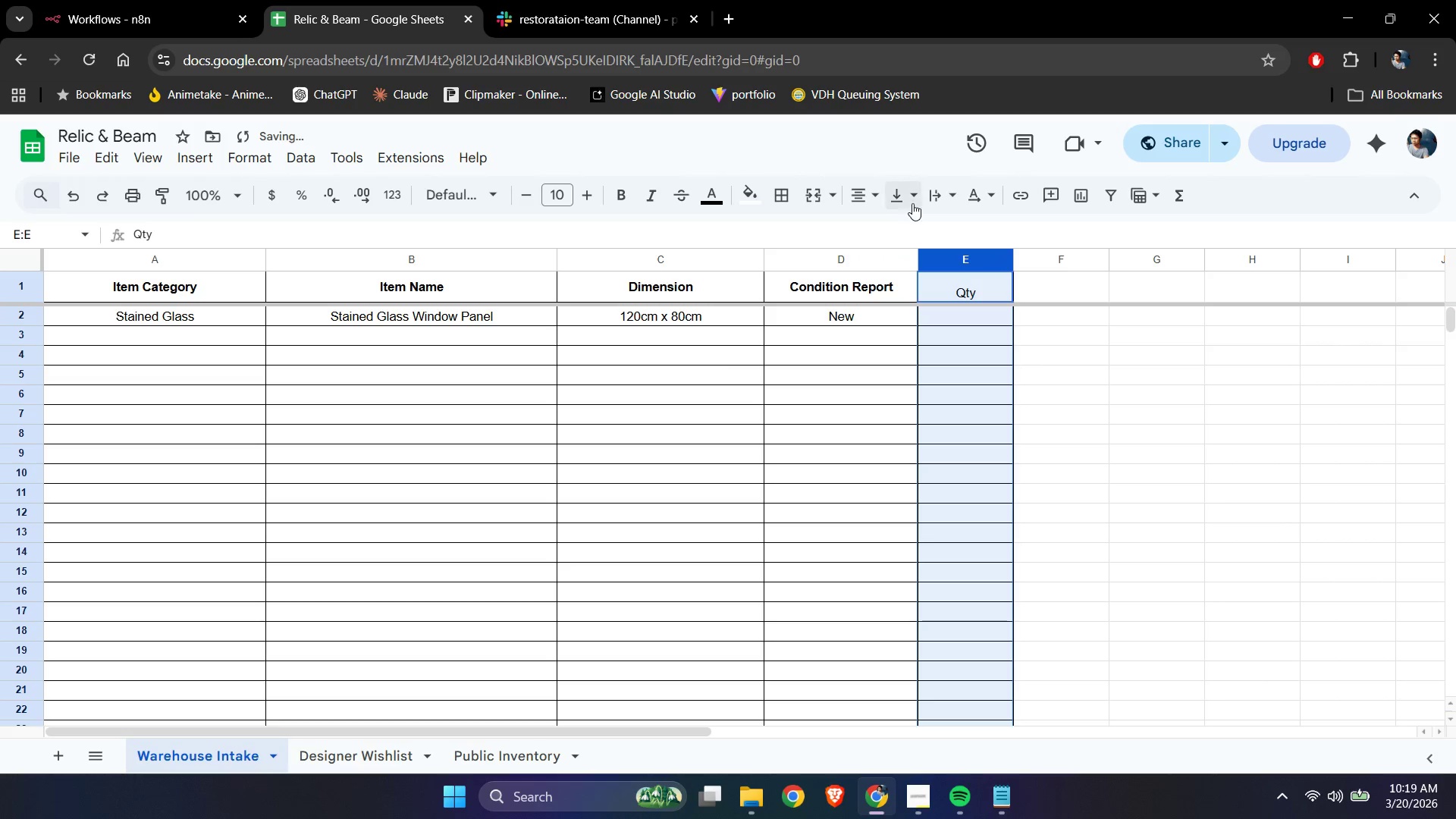 
double_click([905, 193])
 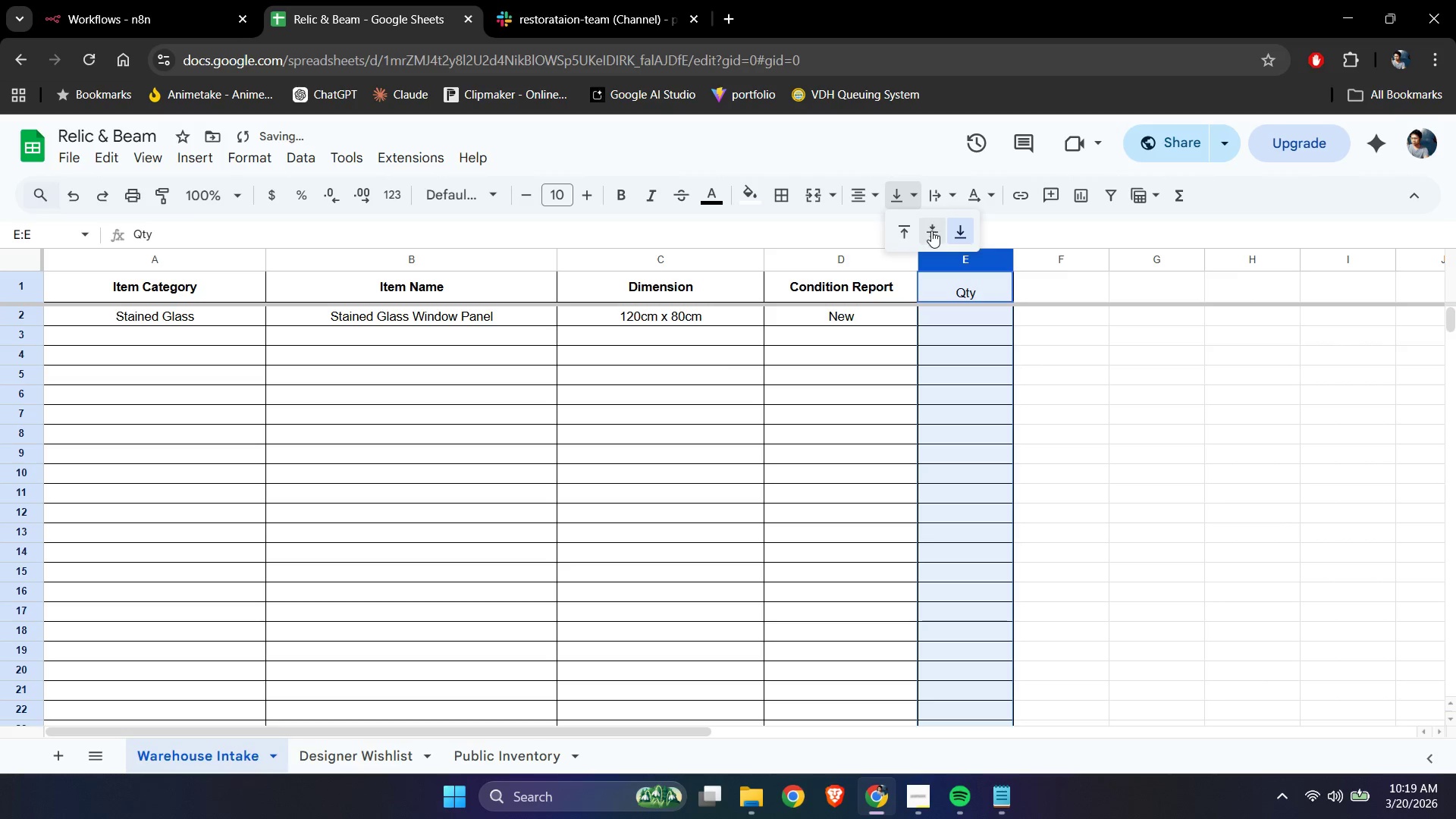 
triple_click([931, 231])
 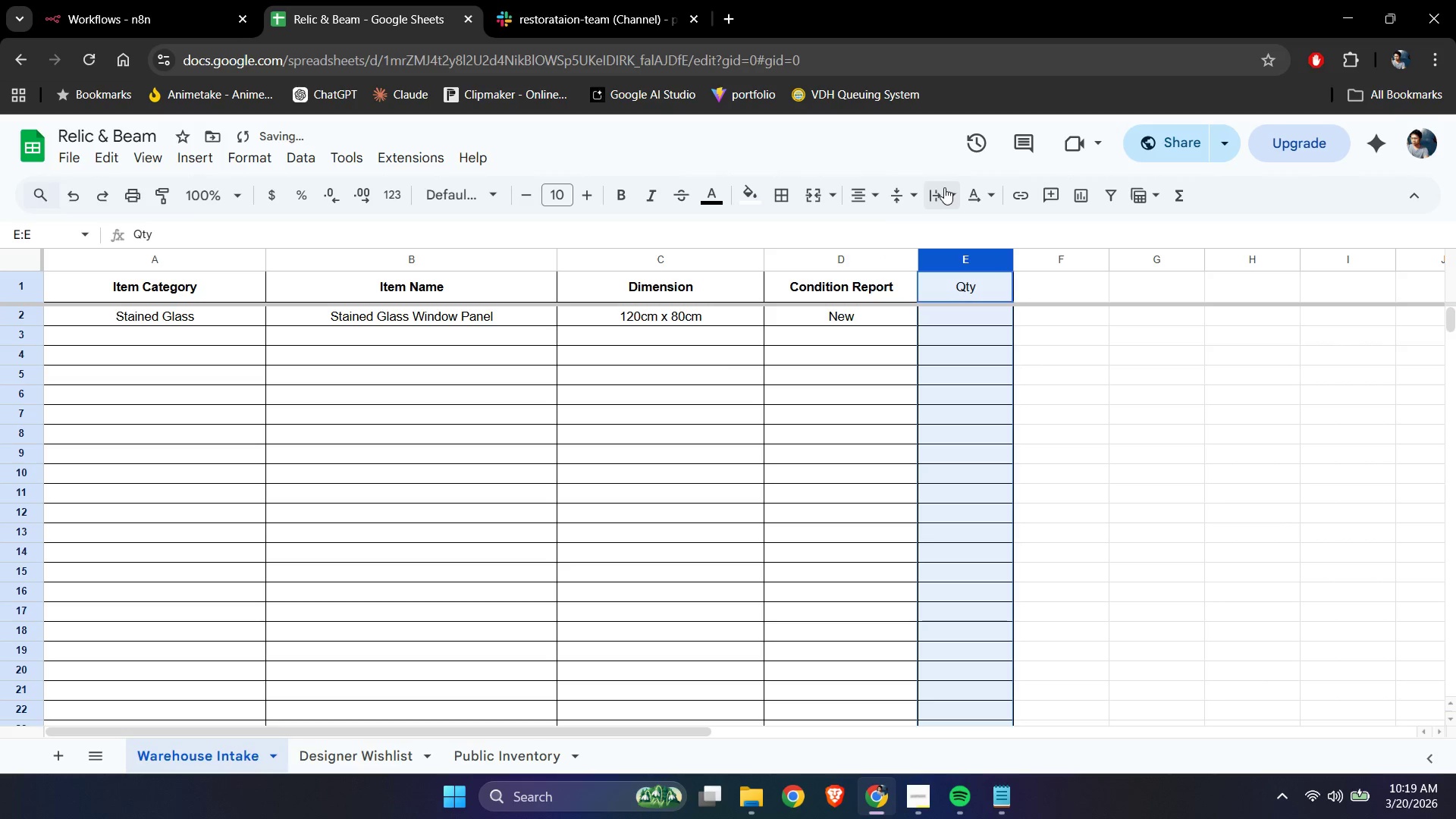 
triple_click([942, 187])
 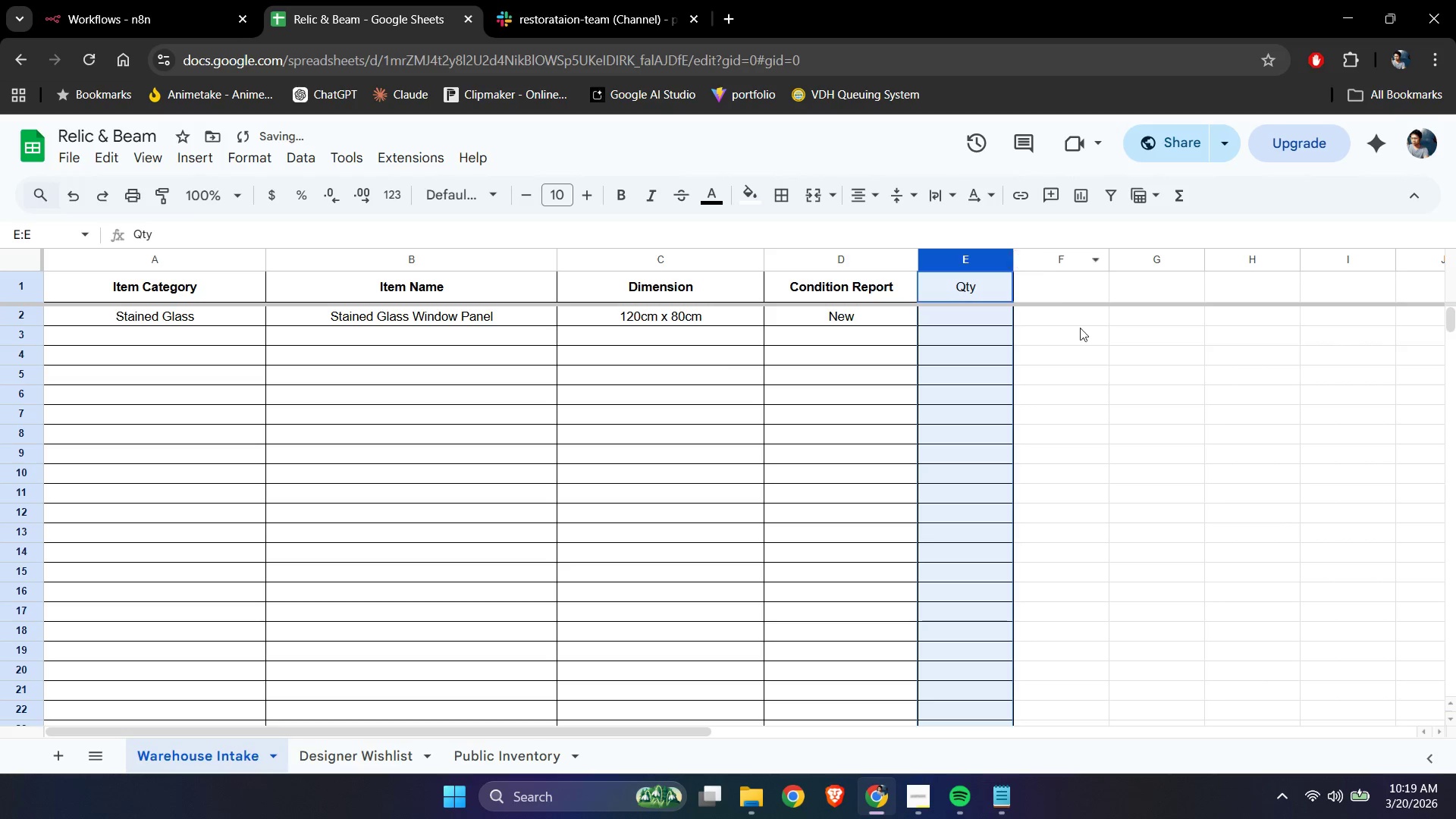 
triple_click([1127, 410])
 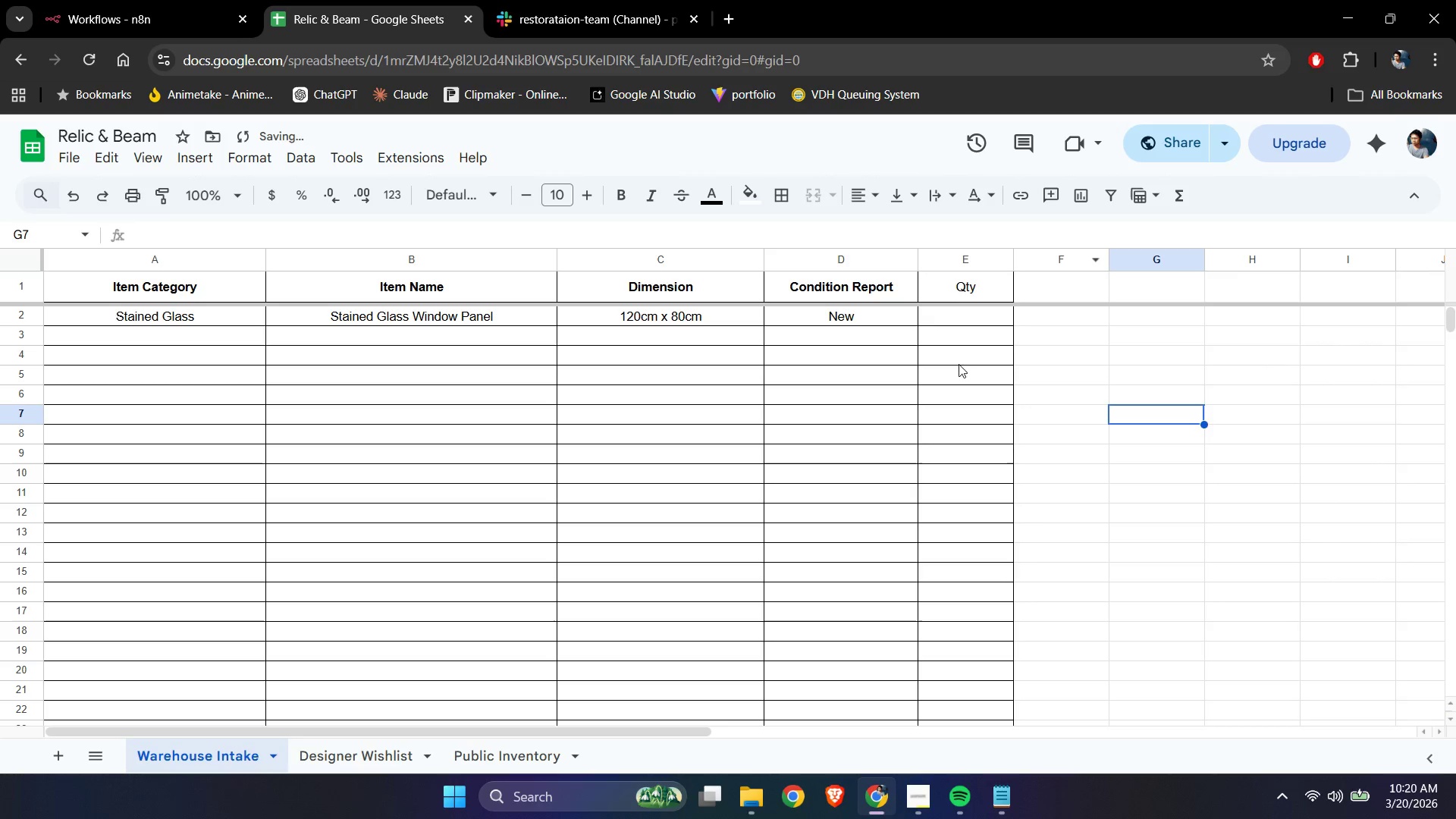 
left_click([970, 287])
 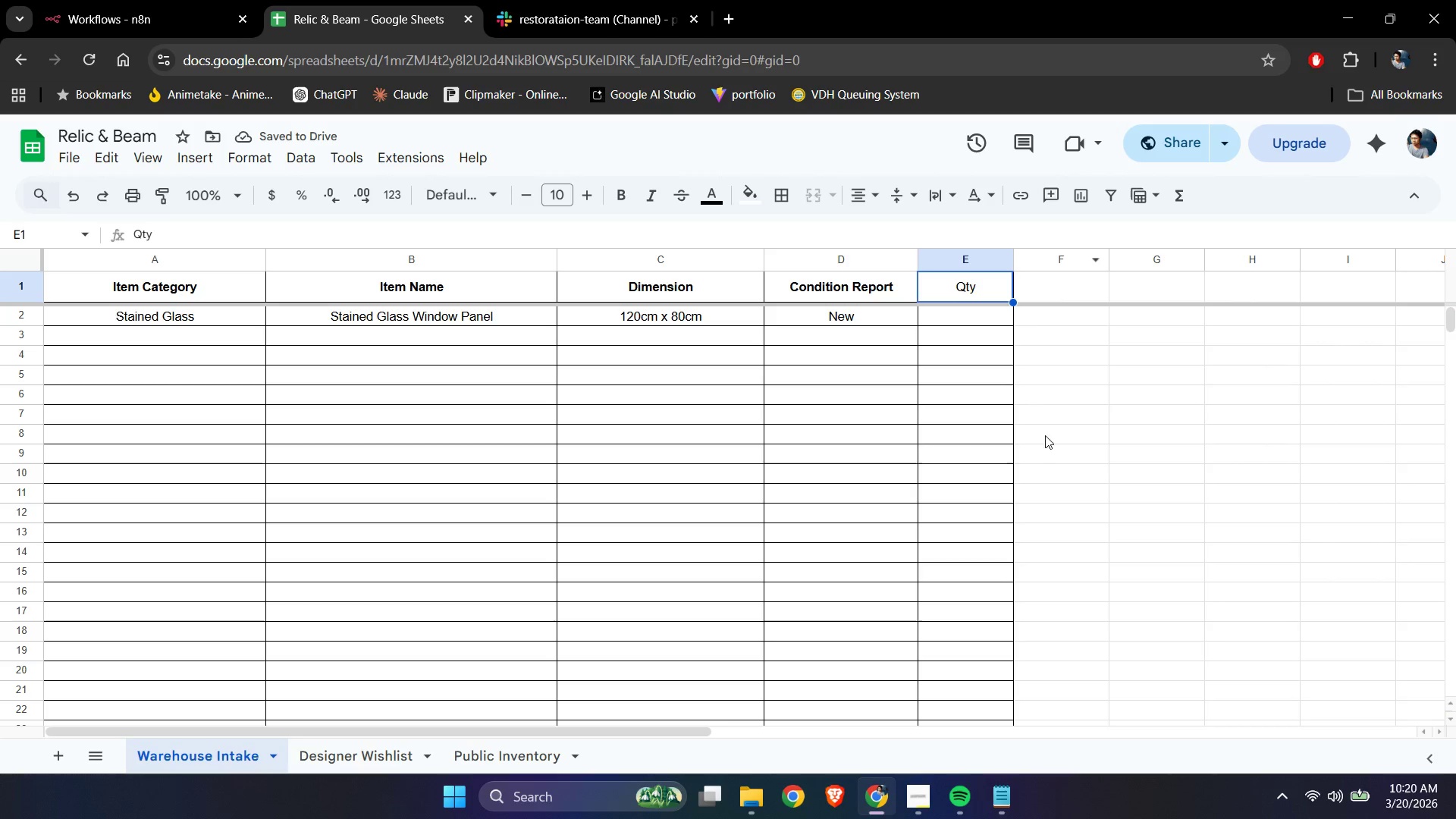 
key(Control+B)
 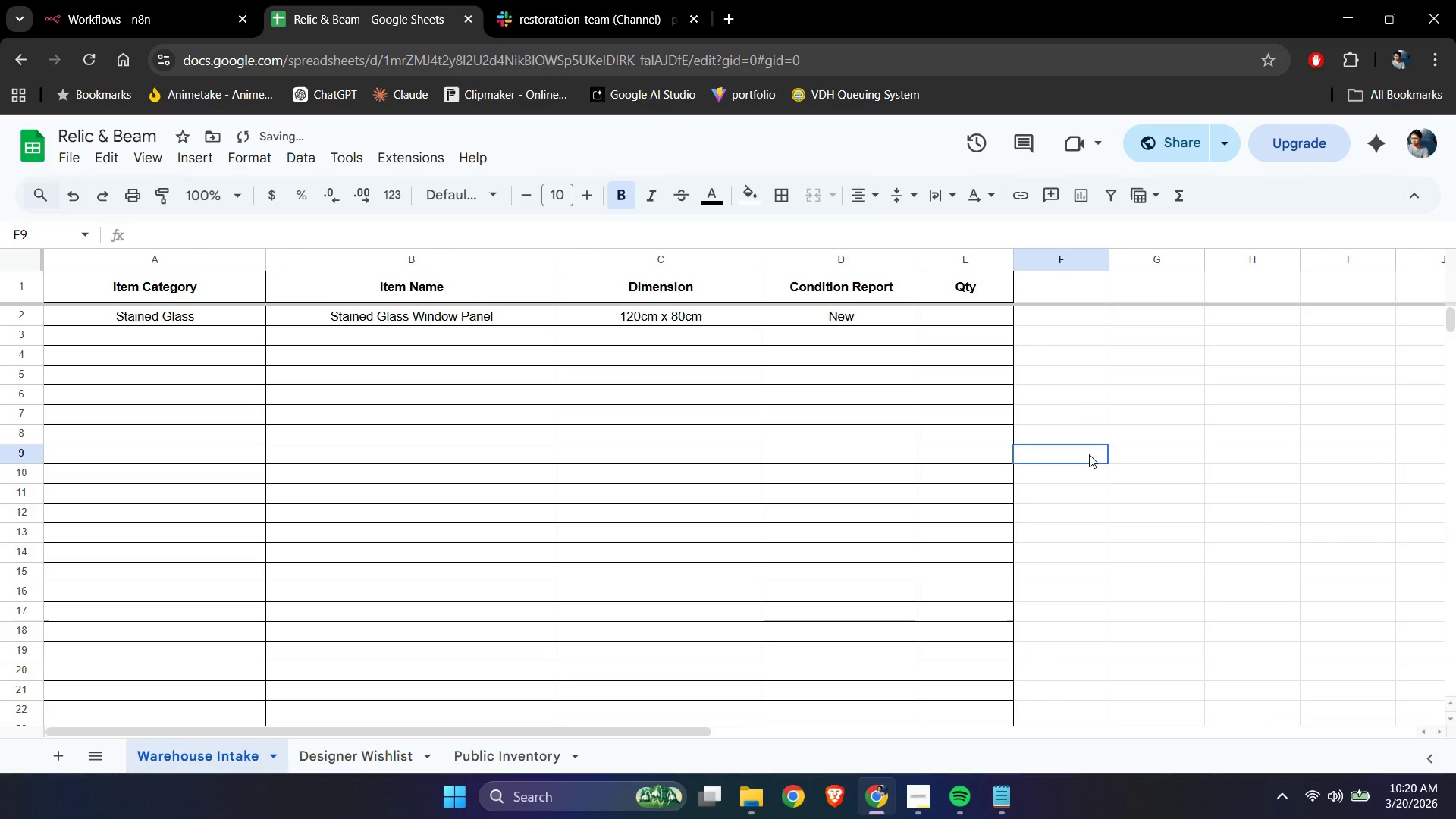 
left_click_drag(start_coordinate=[1089, 454], to_coordinate=[1087, 447])
 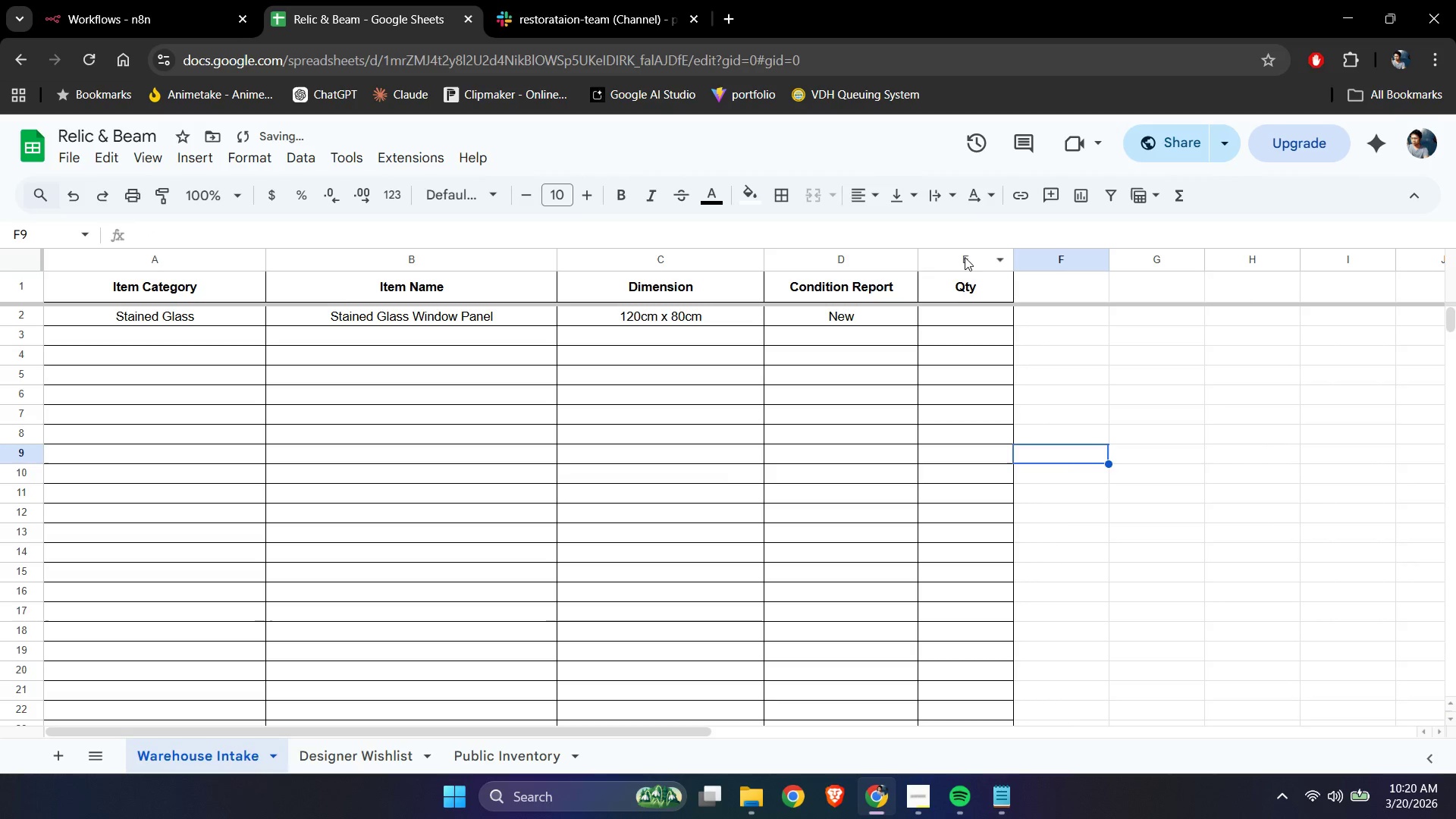 
left_click([964, 256])
 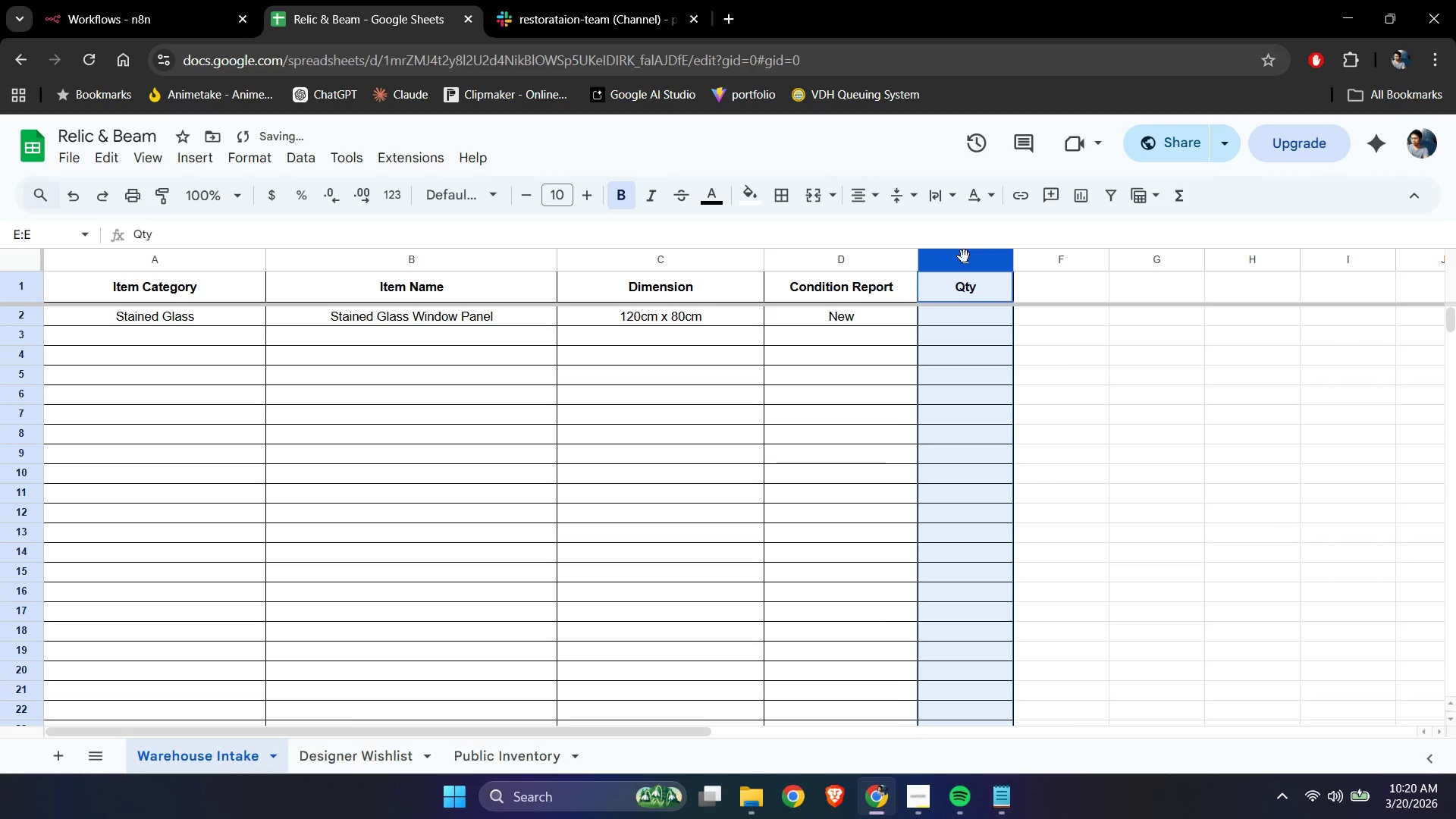 
left_click_drag(start_coordinate=[964, 256], to_coordinate=[793, 265])
 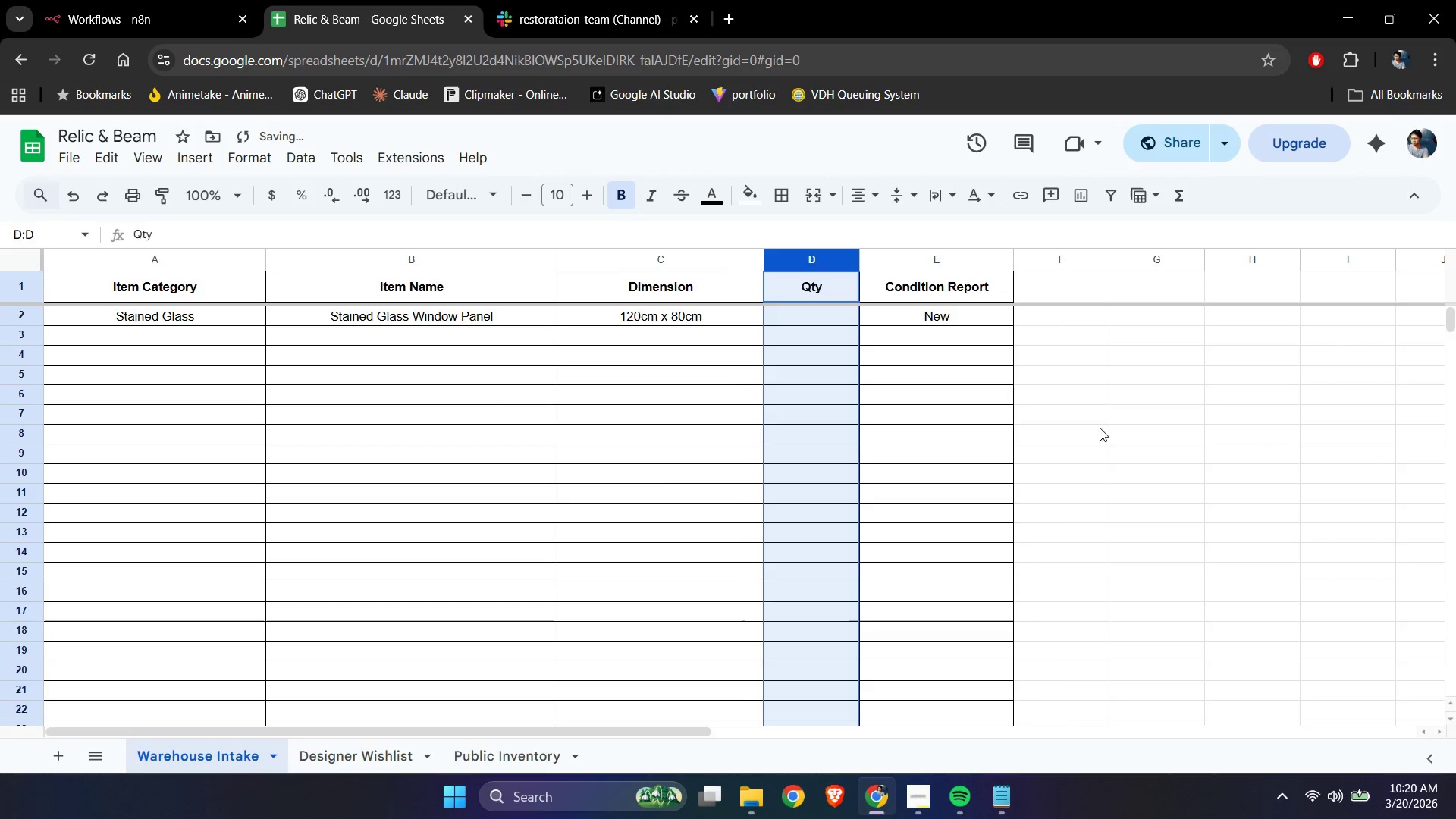 
left_click([1095, 447])
 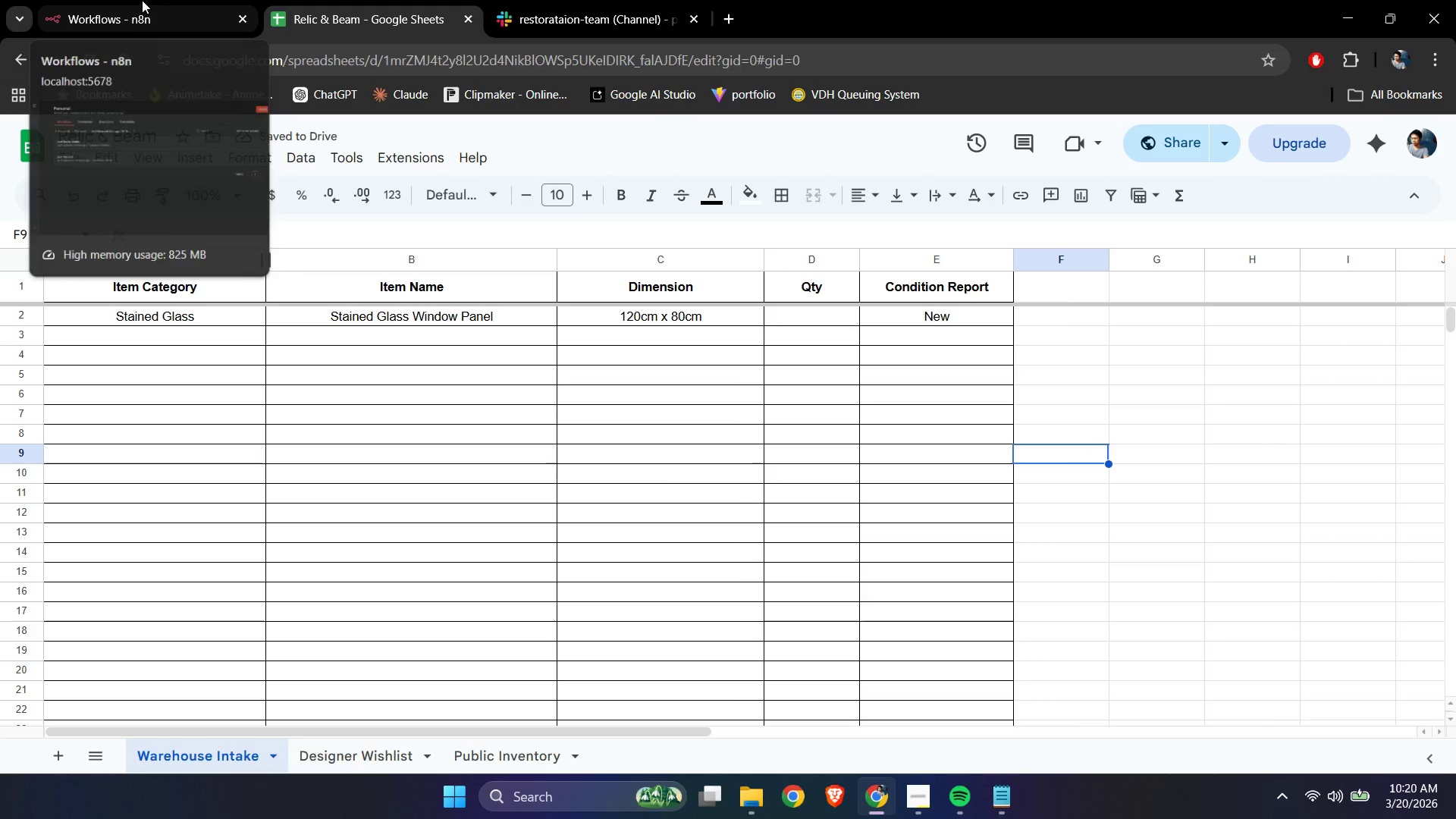 
left_click([142, 0])
 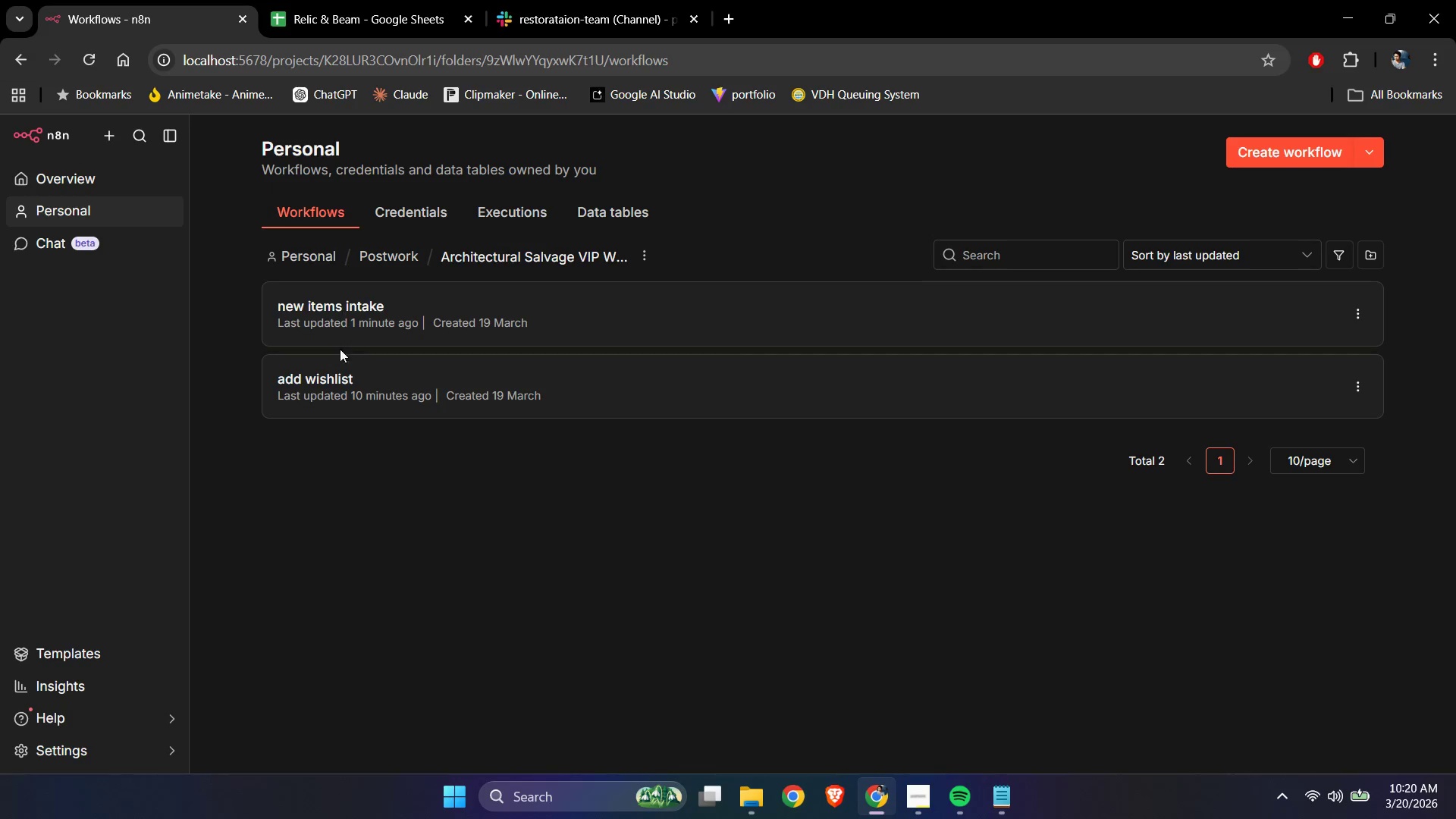 
left_click([312, 313])
 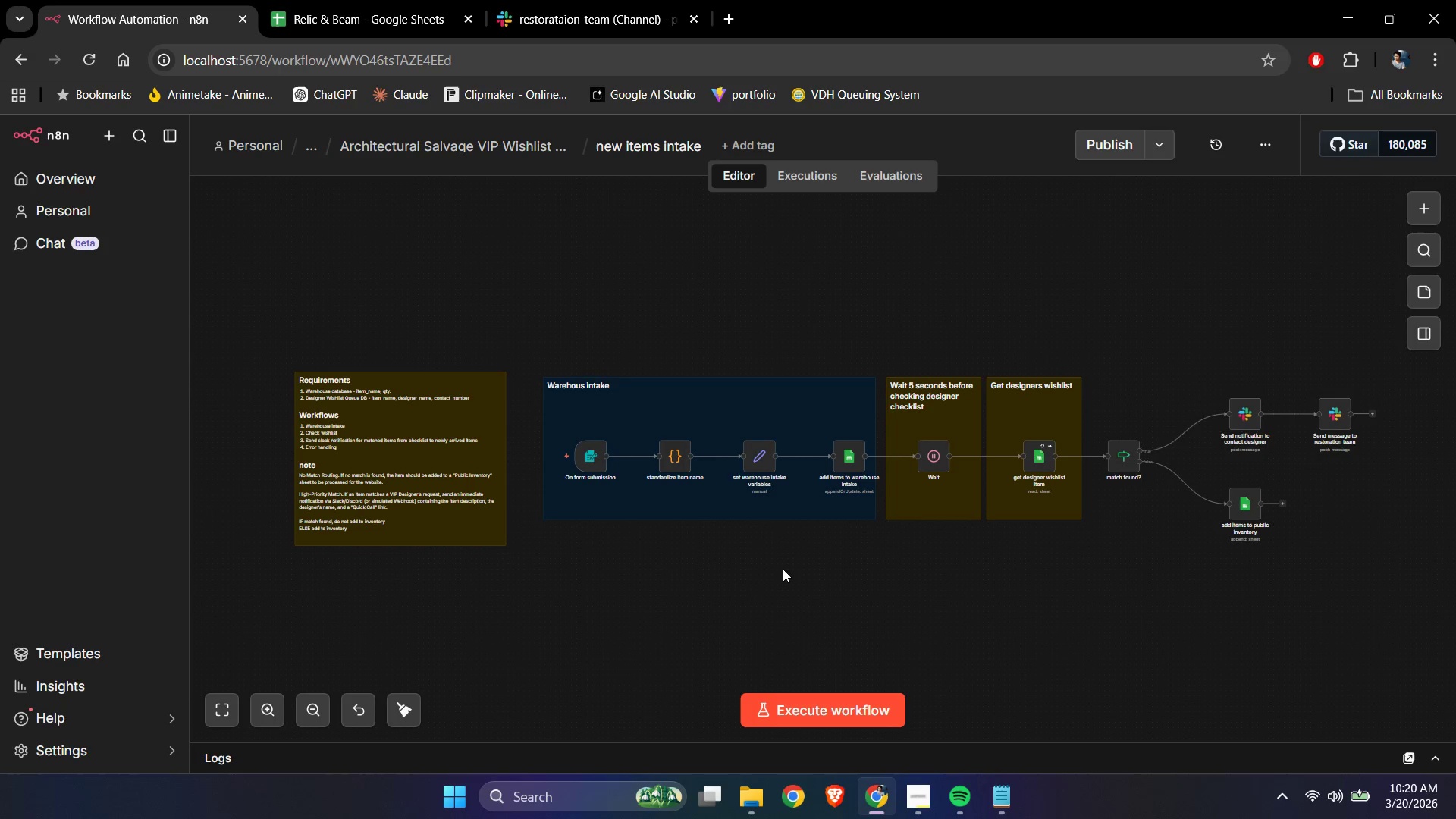 
double_click([845, 460])
 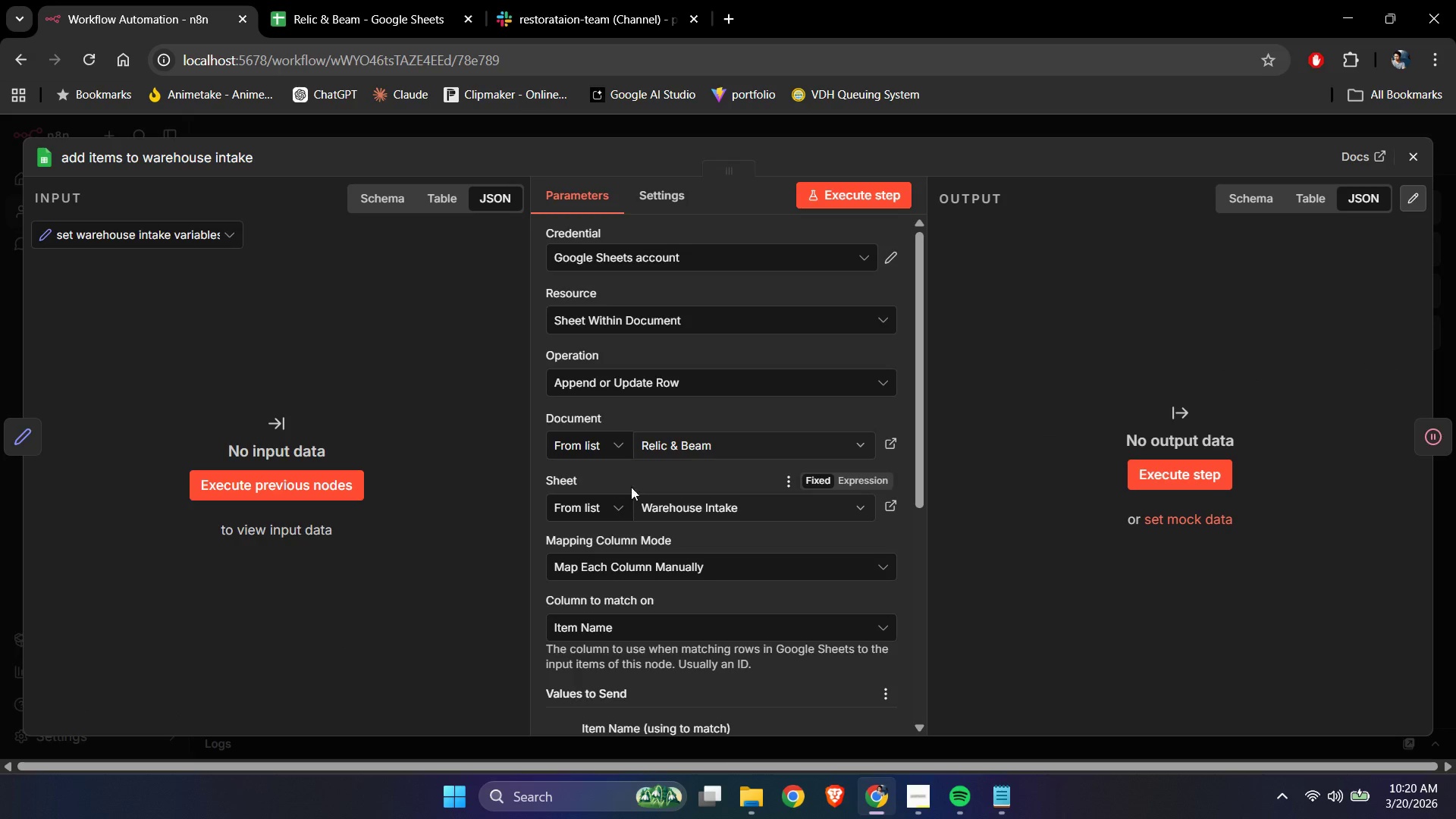 
scroll: coordinate [707, 534], scroll_direction: down, amount: 6.0
 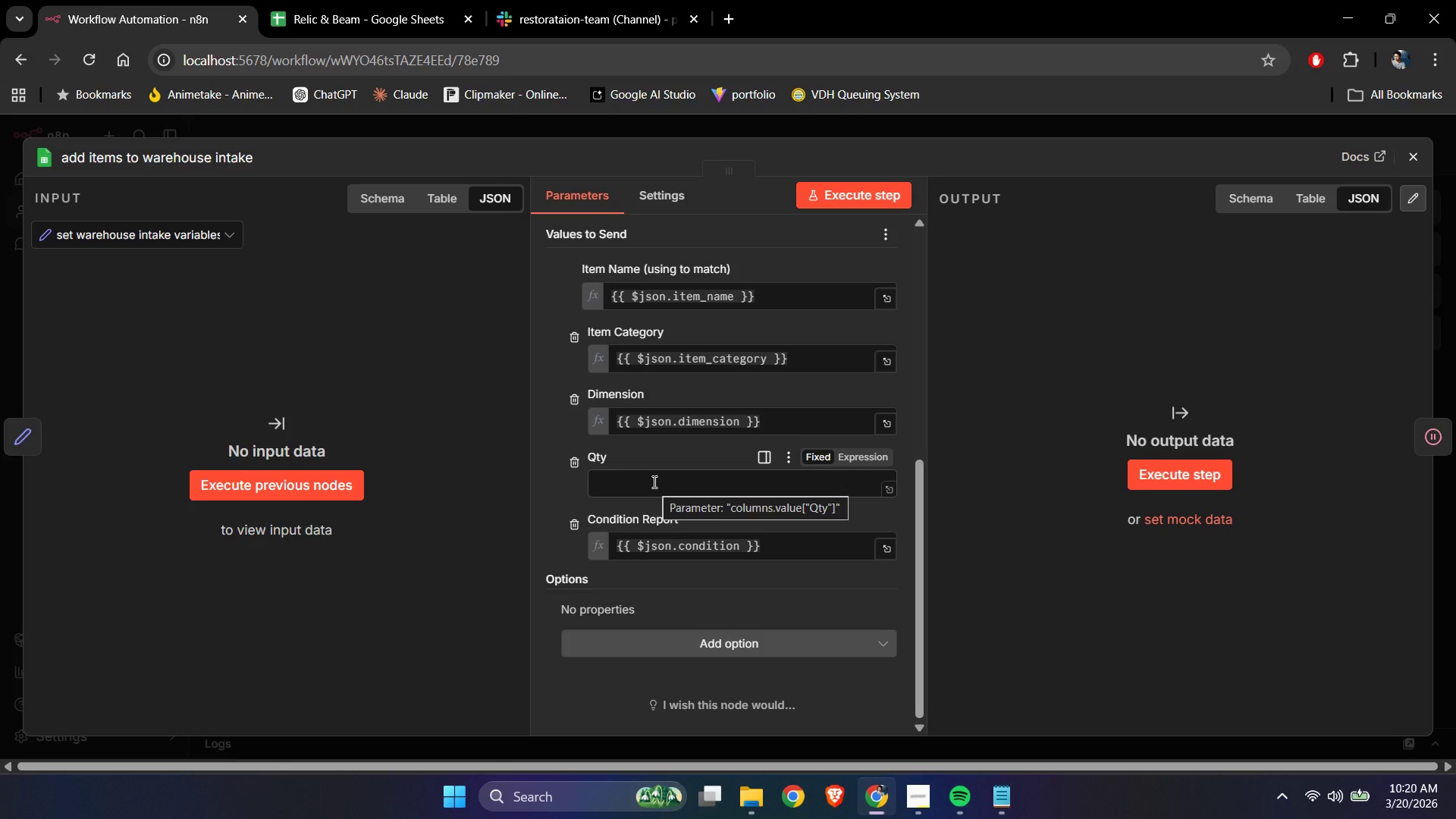 
left_click([653, 482])
 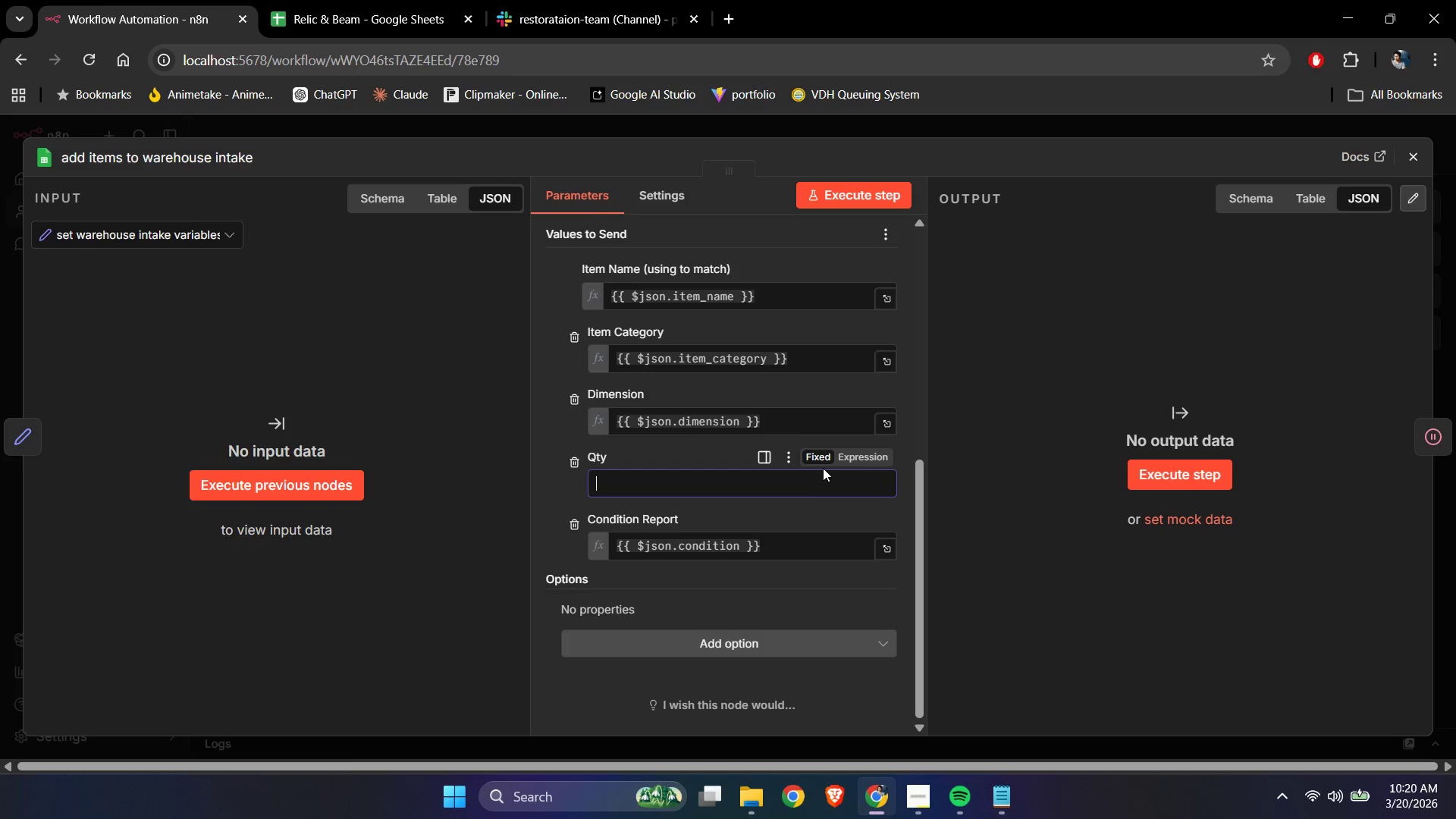 
left_click([844, 455])
 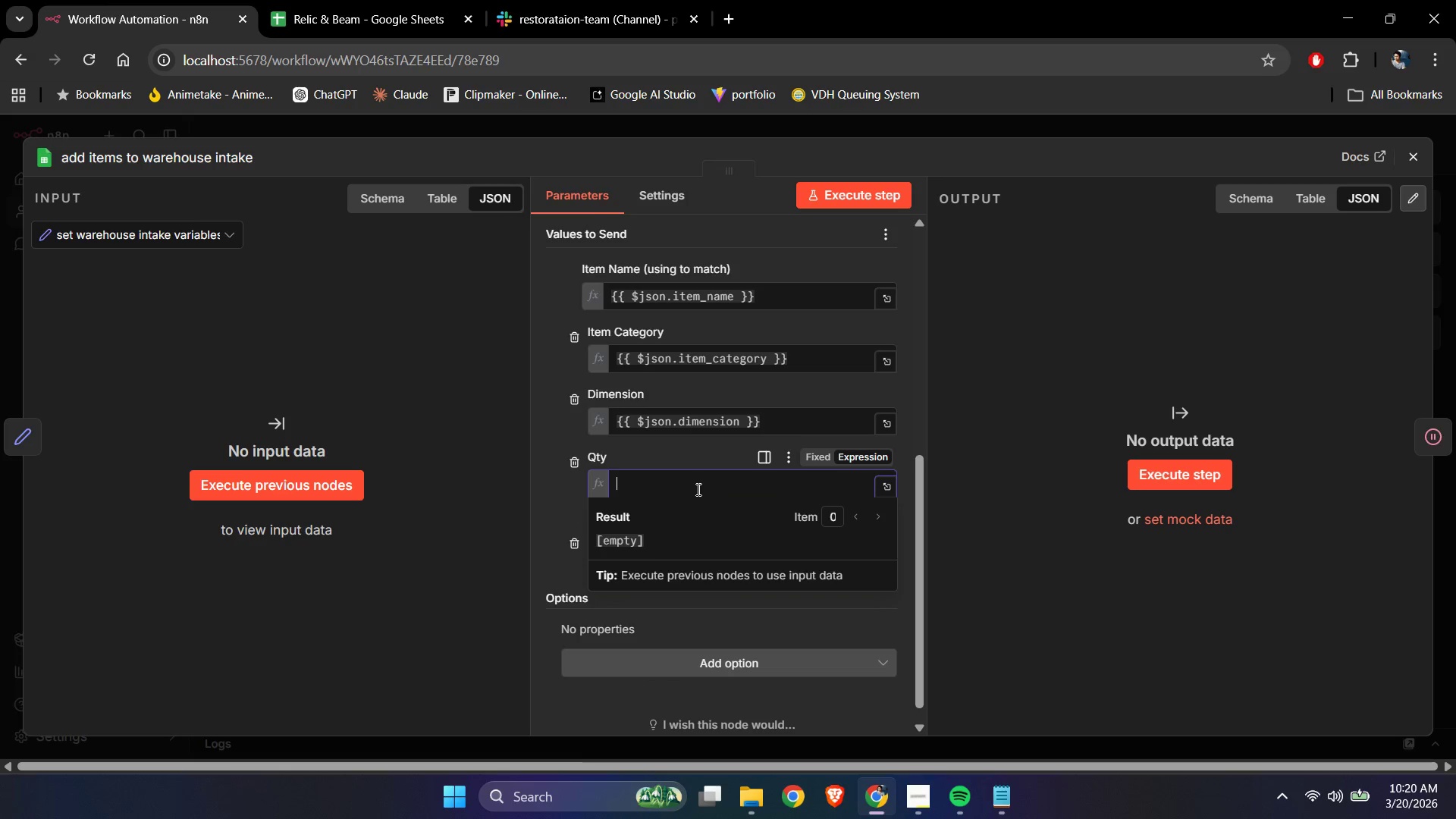 
key(Shift+BracketLeft)
 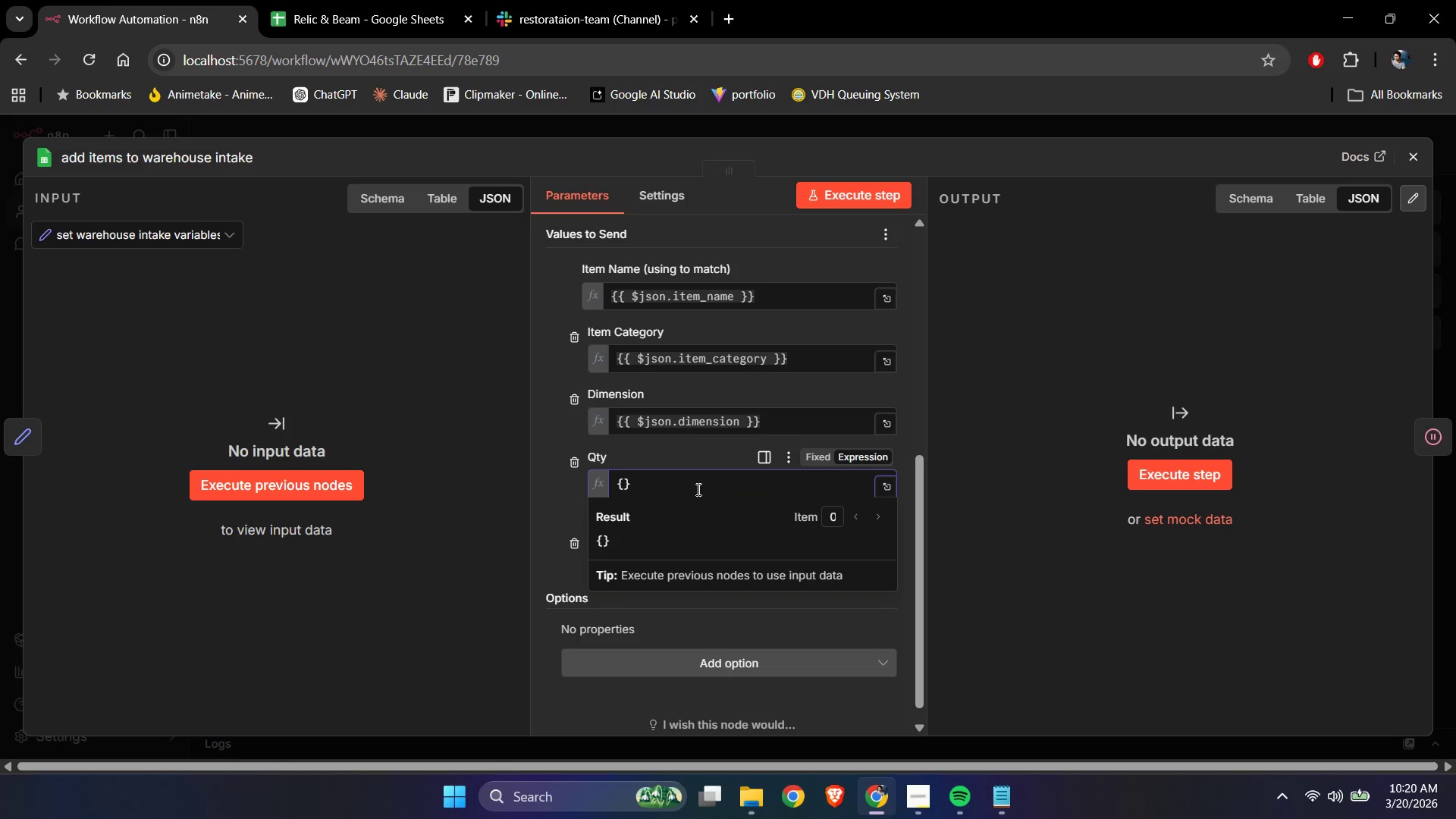 
key(Shift+BracketLeft)
 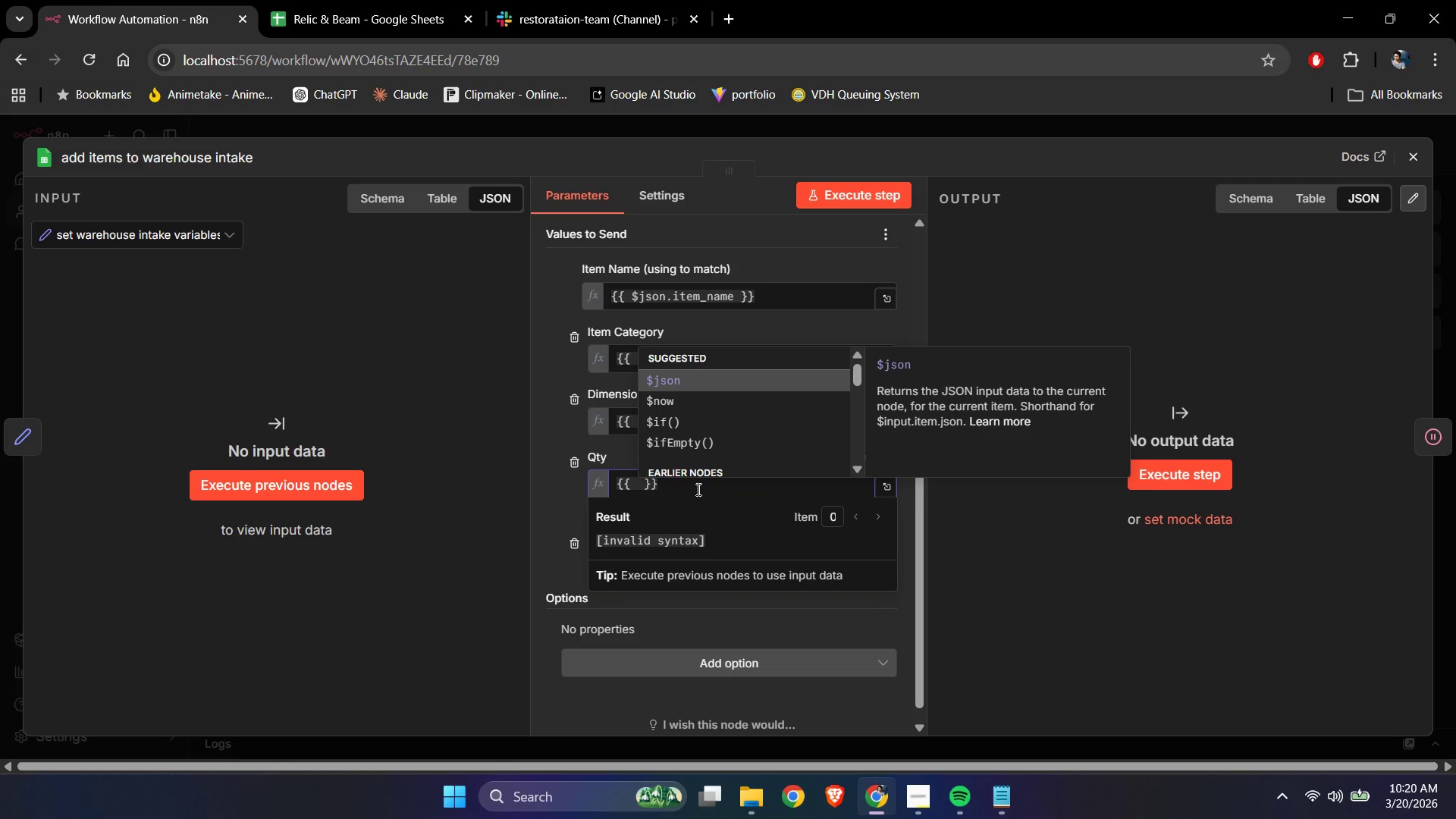 
key(NumpadAdd)
 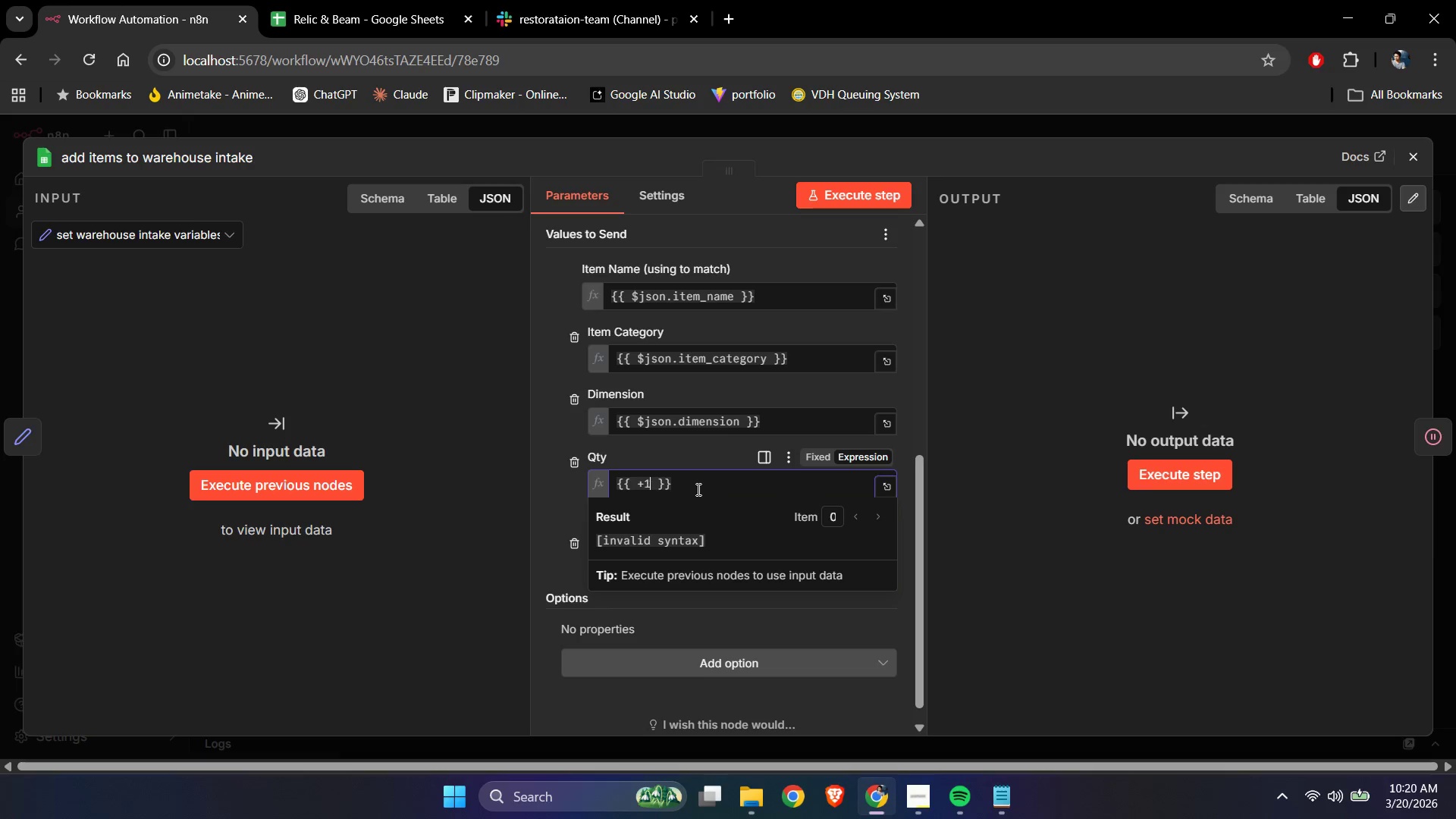 
key(Numpad1)
 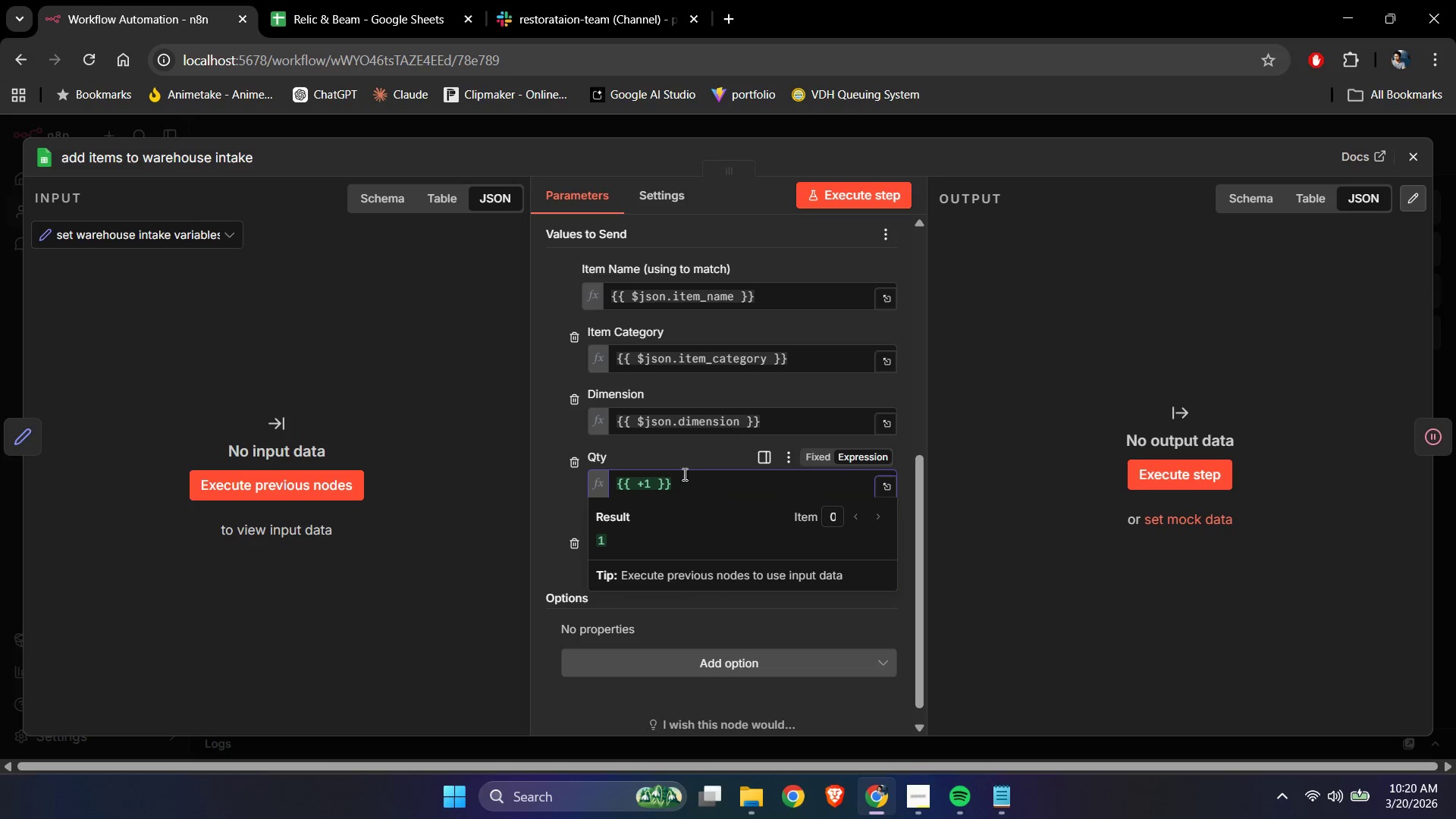 
left_click([673, 450])
 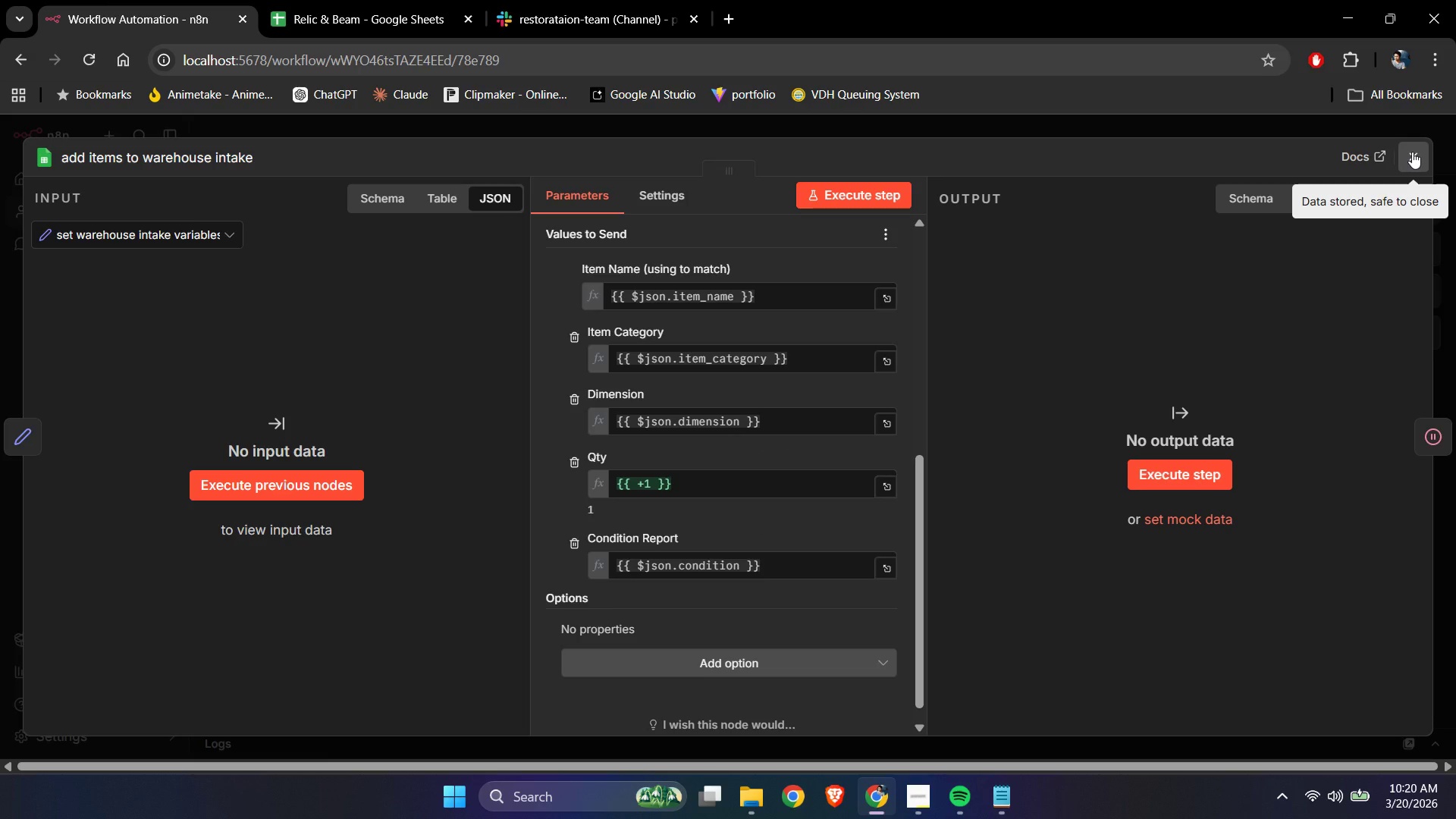 
scroll: coordinate [672, 425], scroll_direction: up, amount: 5.0
 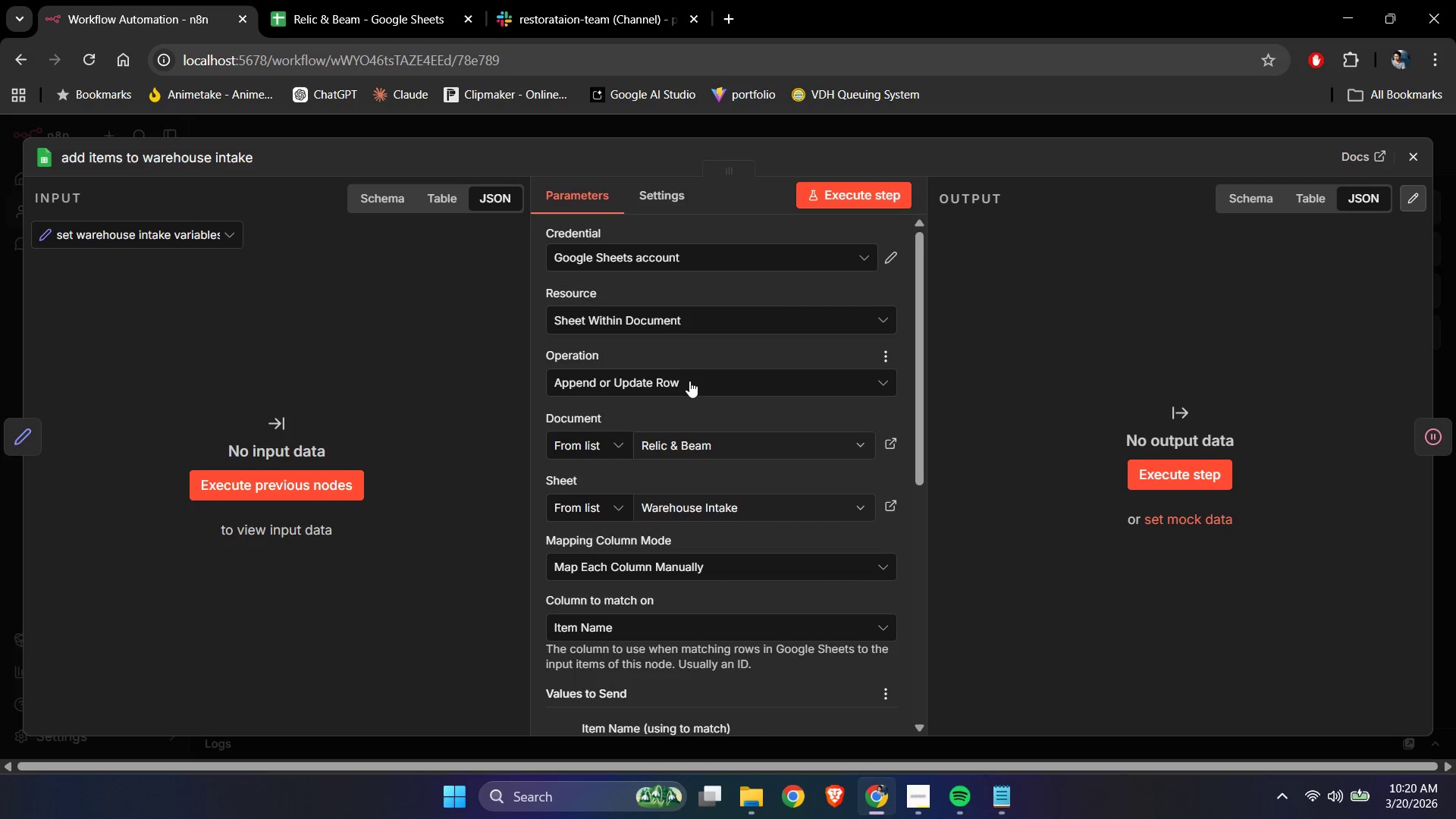 
left_click([697, 343])
 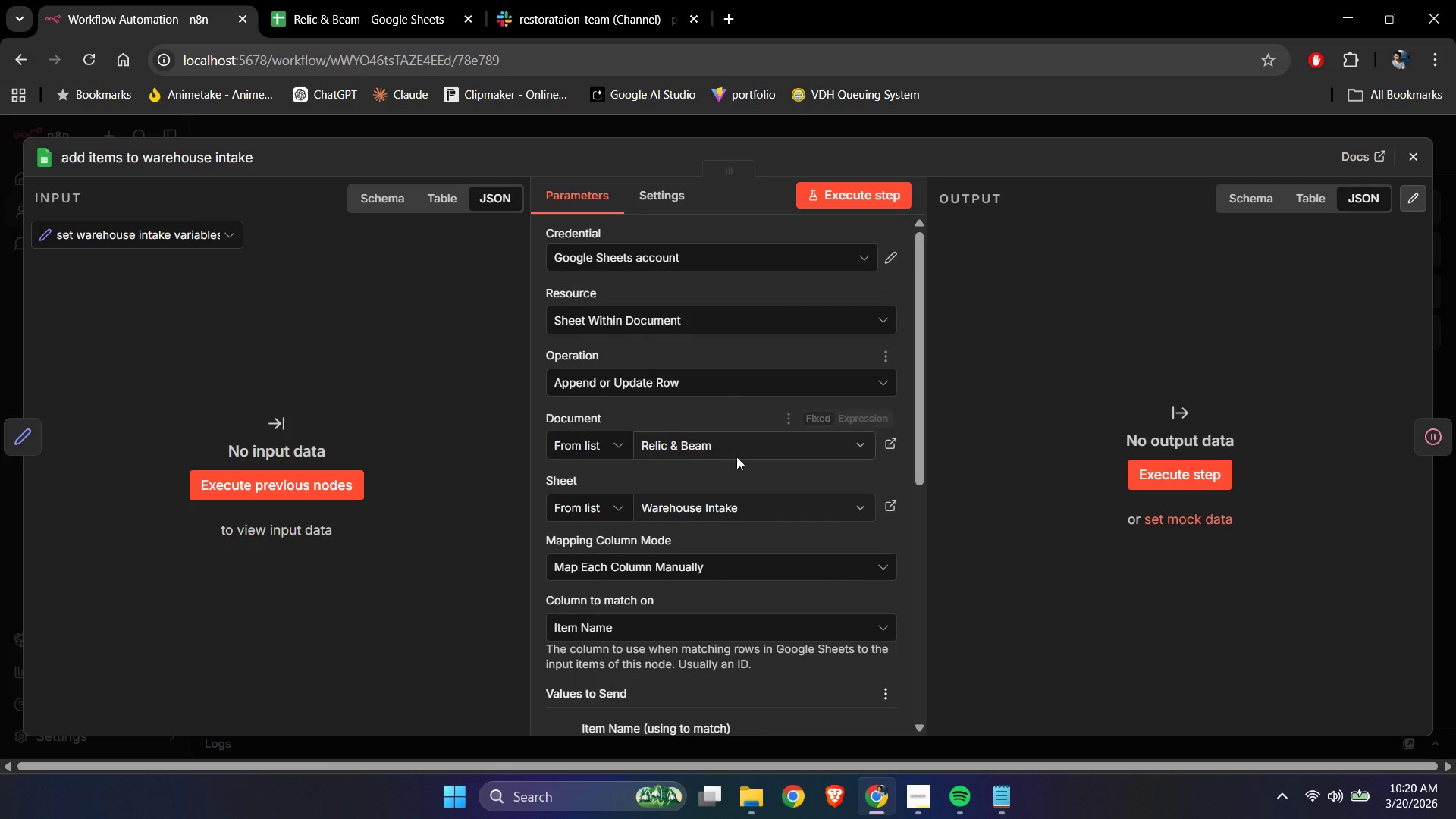 
scroll: coordinate [686, 431], scroll_direction: down, amount: 5.0
 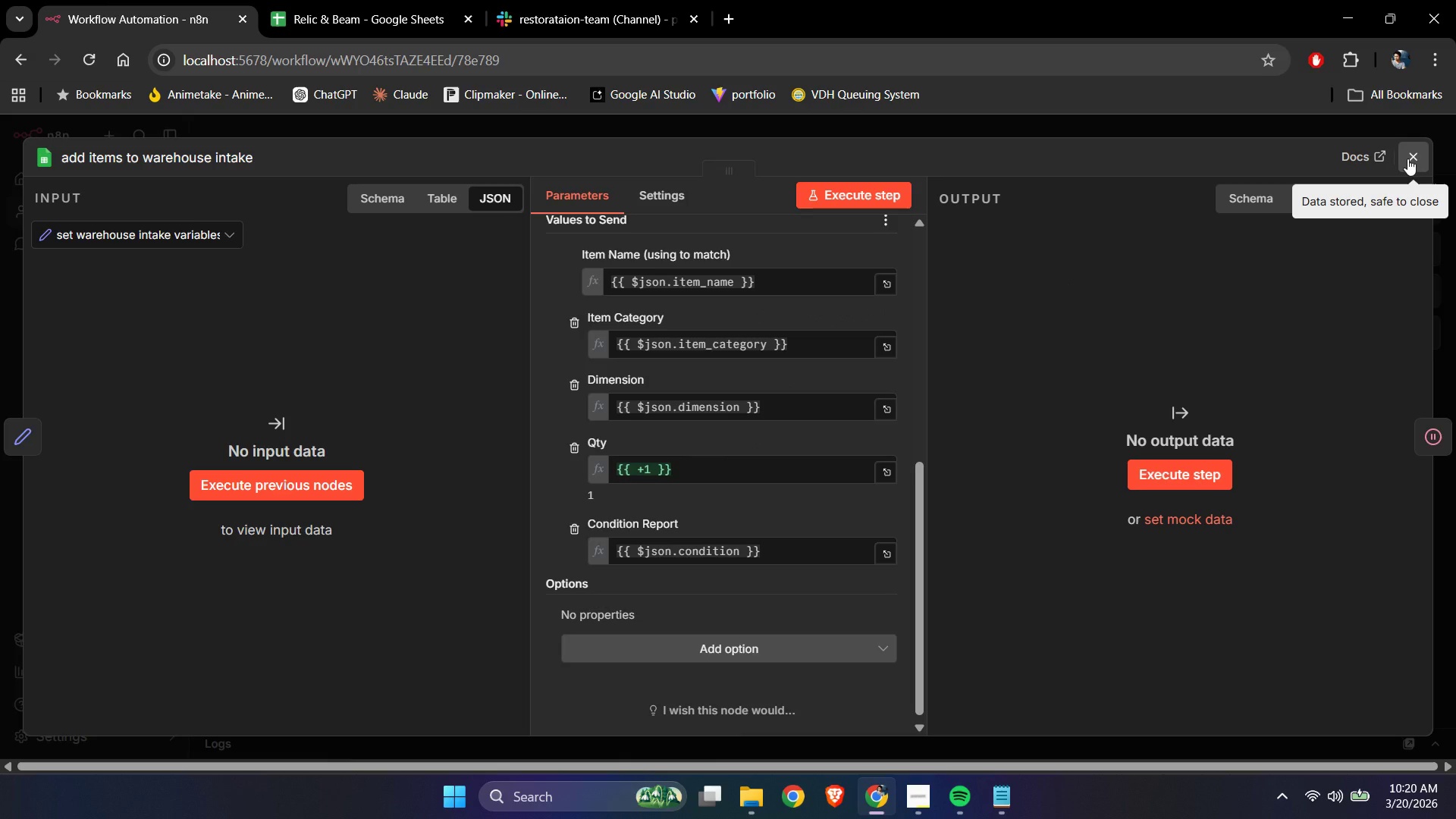 
left_click([1407, 158])
 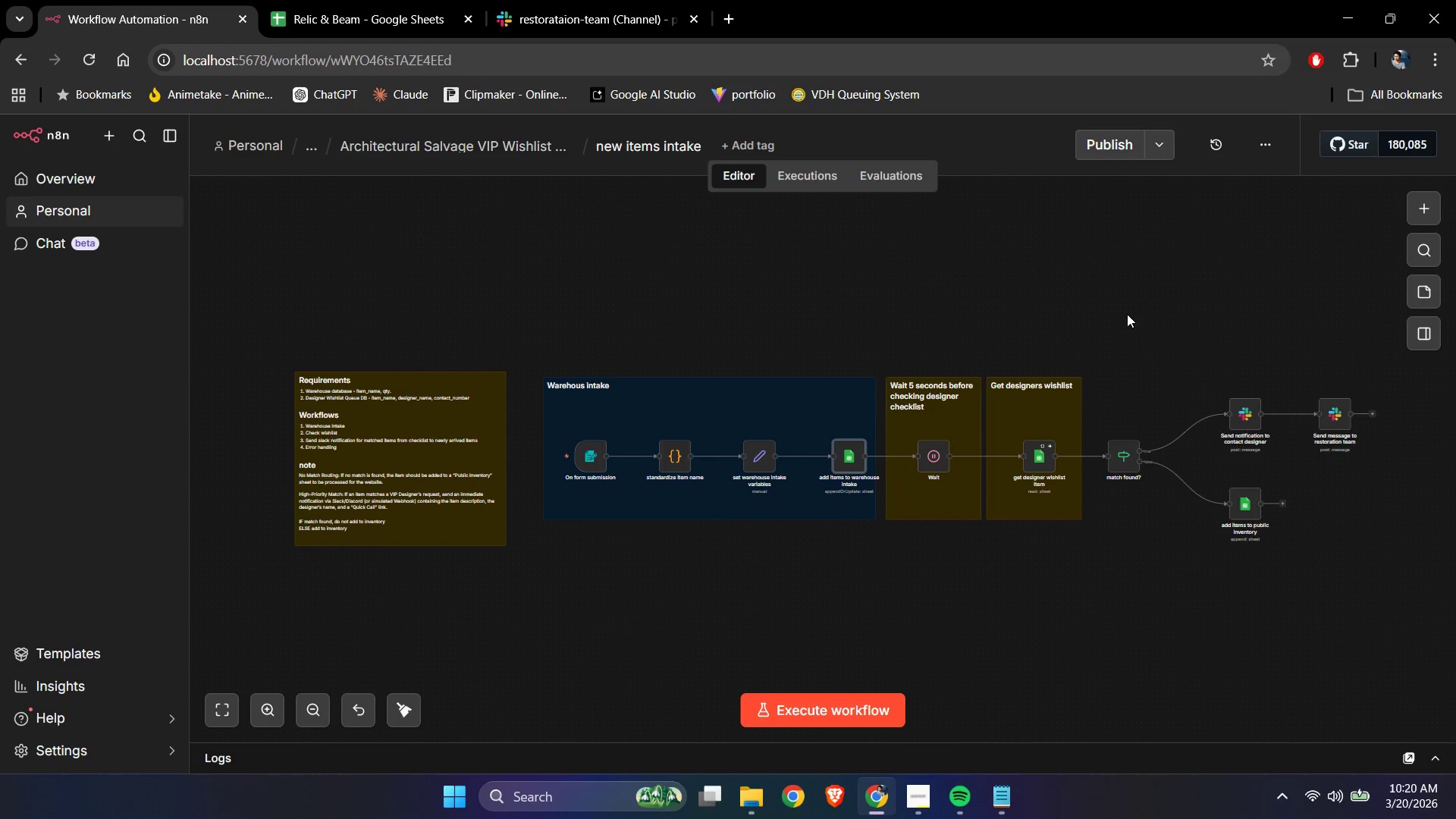 
left_click([1122, 296])
 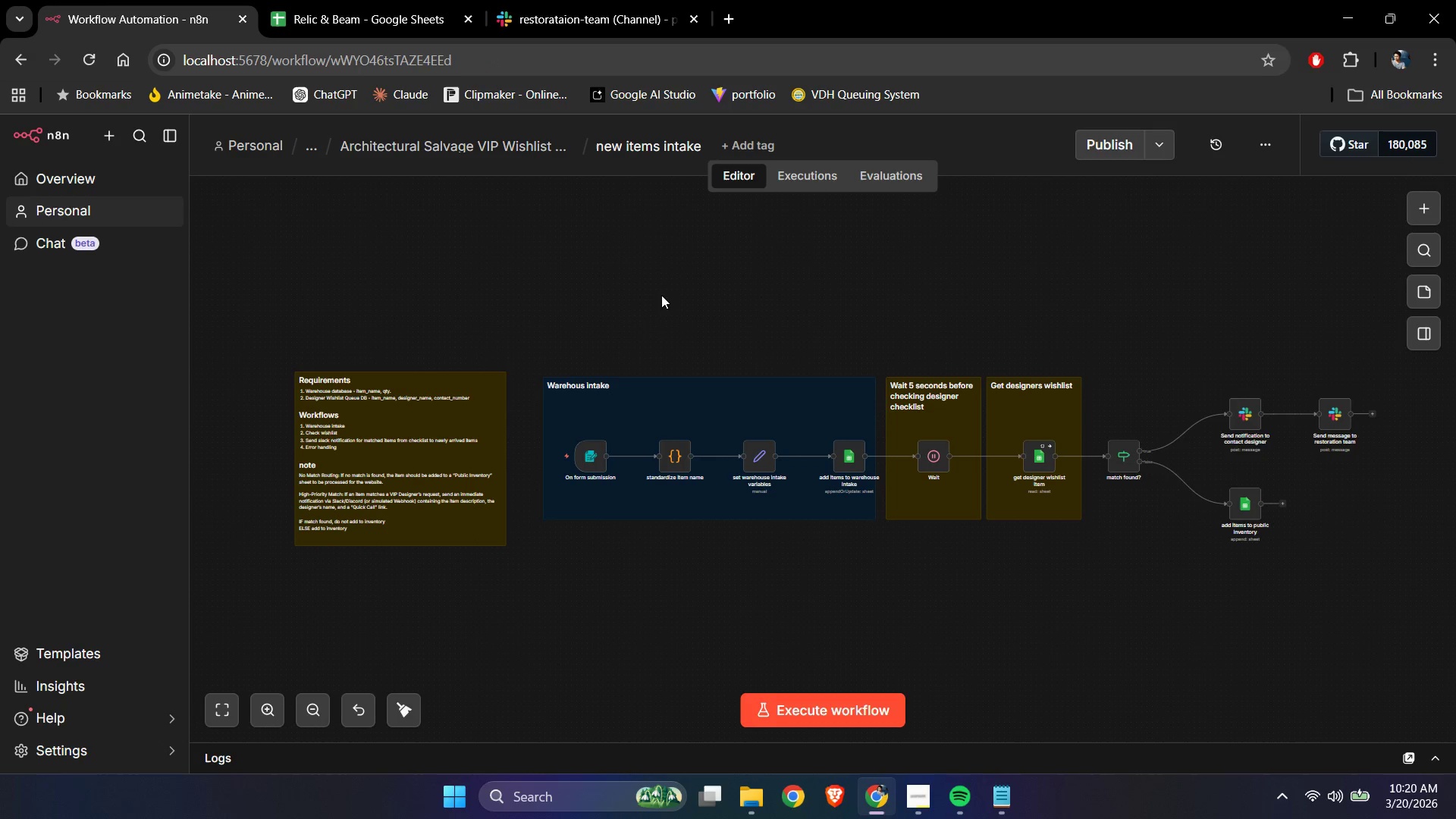 
double_click([588, 455])
 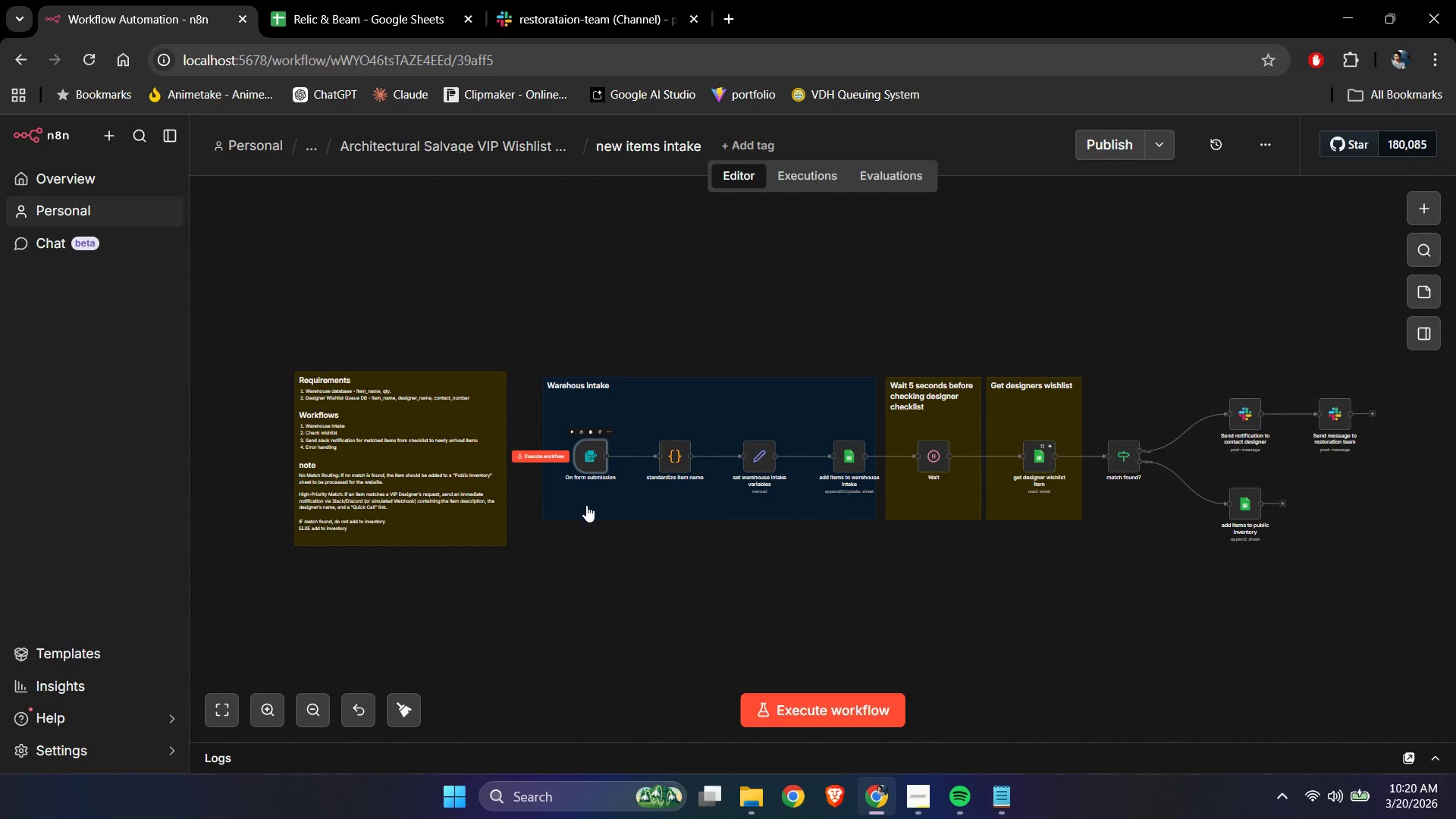 
mouse_move([556, 566])
 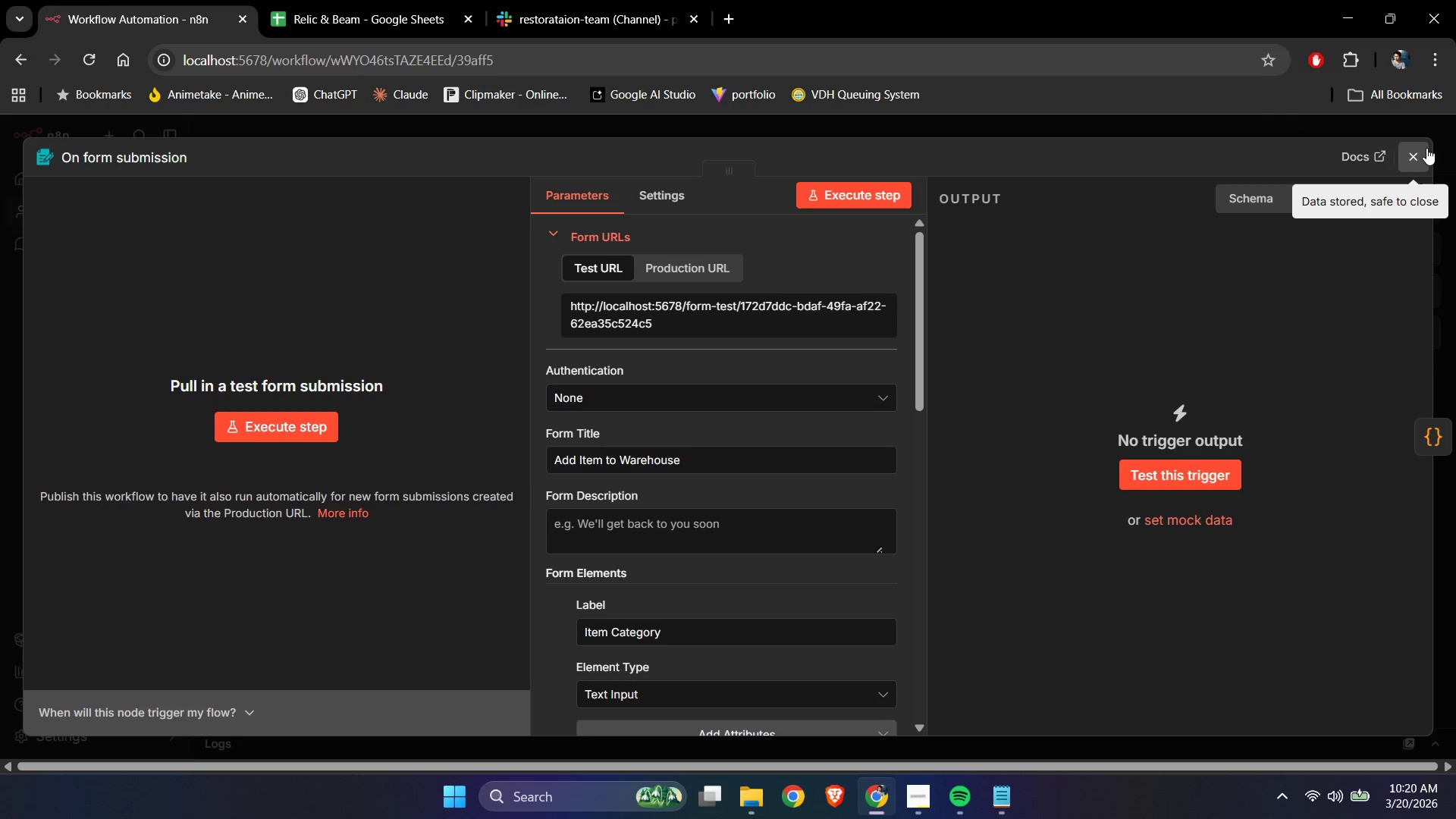 
left_click([1421, 152])
 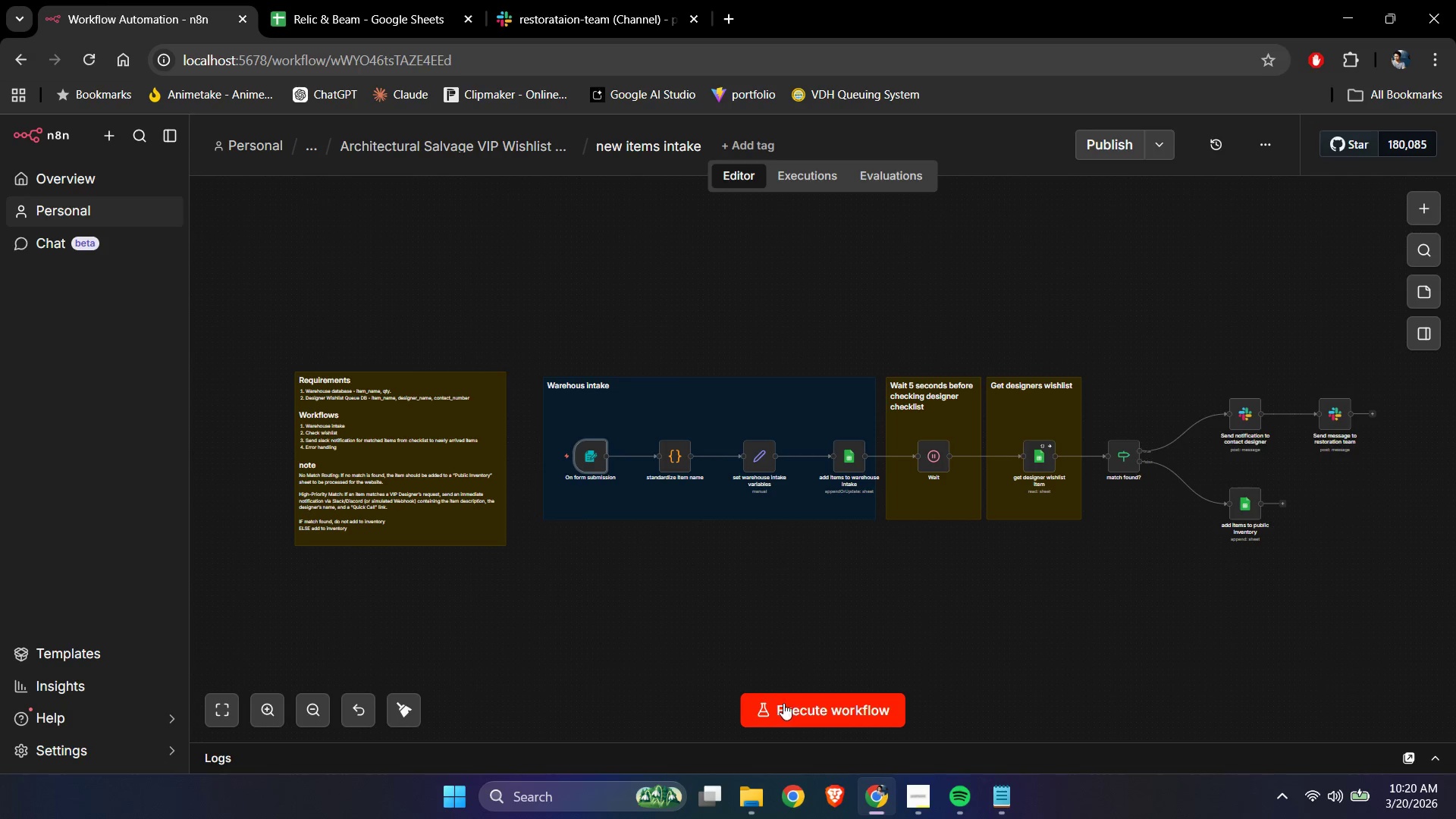 
left_click([786, 703])
 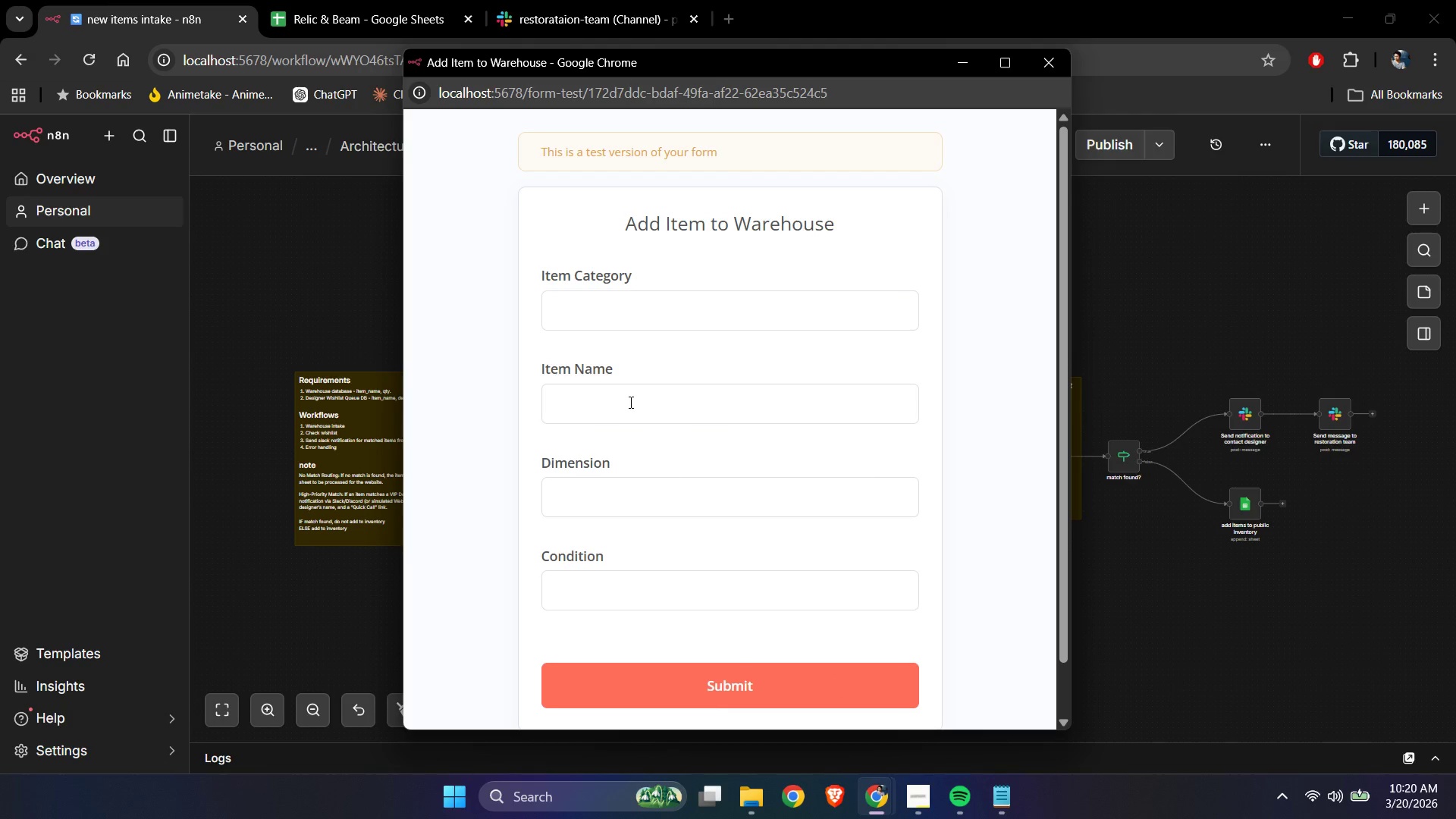 
left_click([598, 321])
 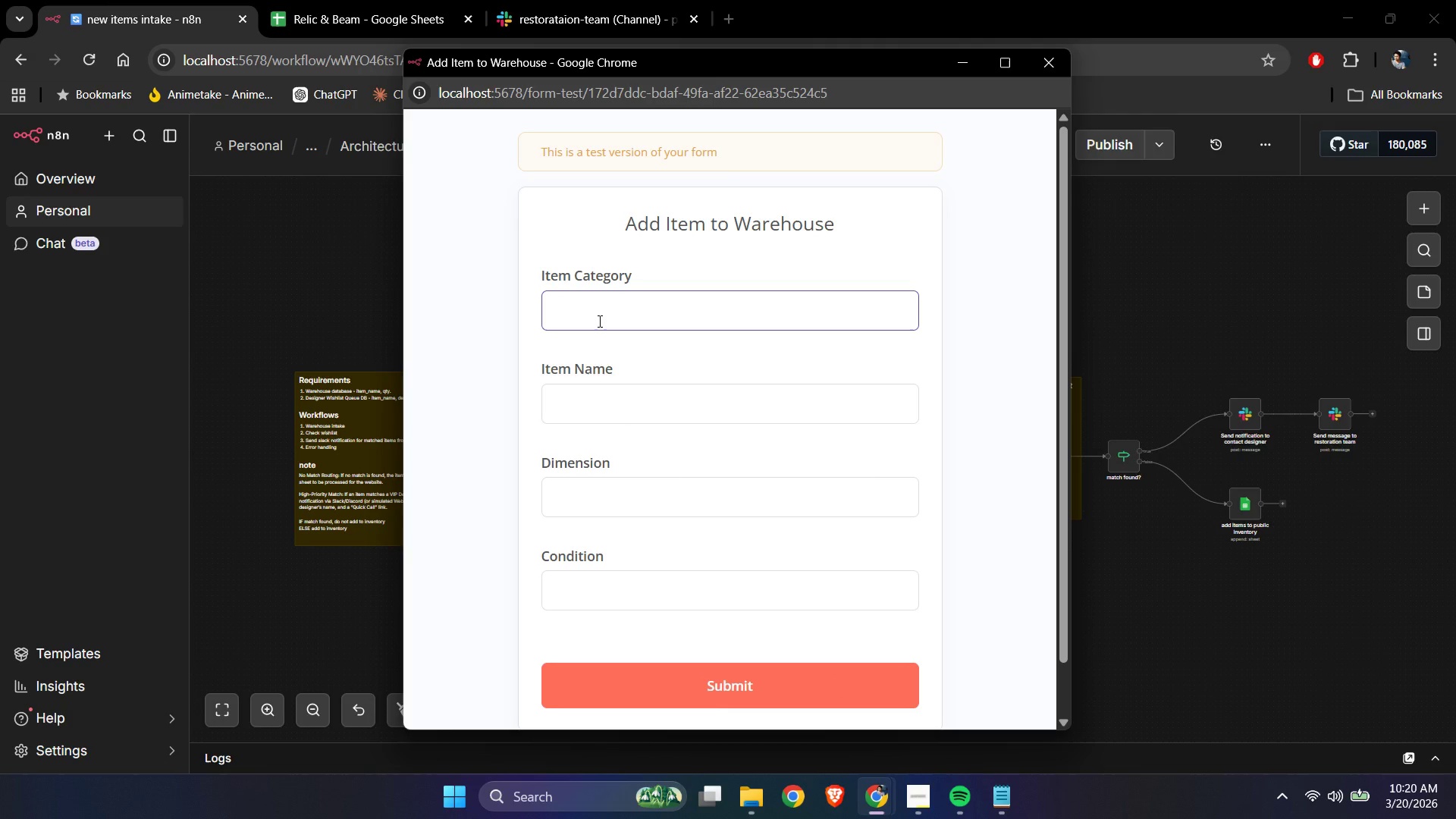 
type(Stained Glass)
 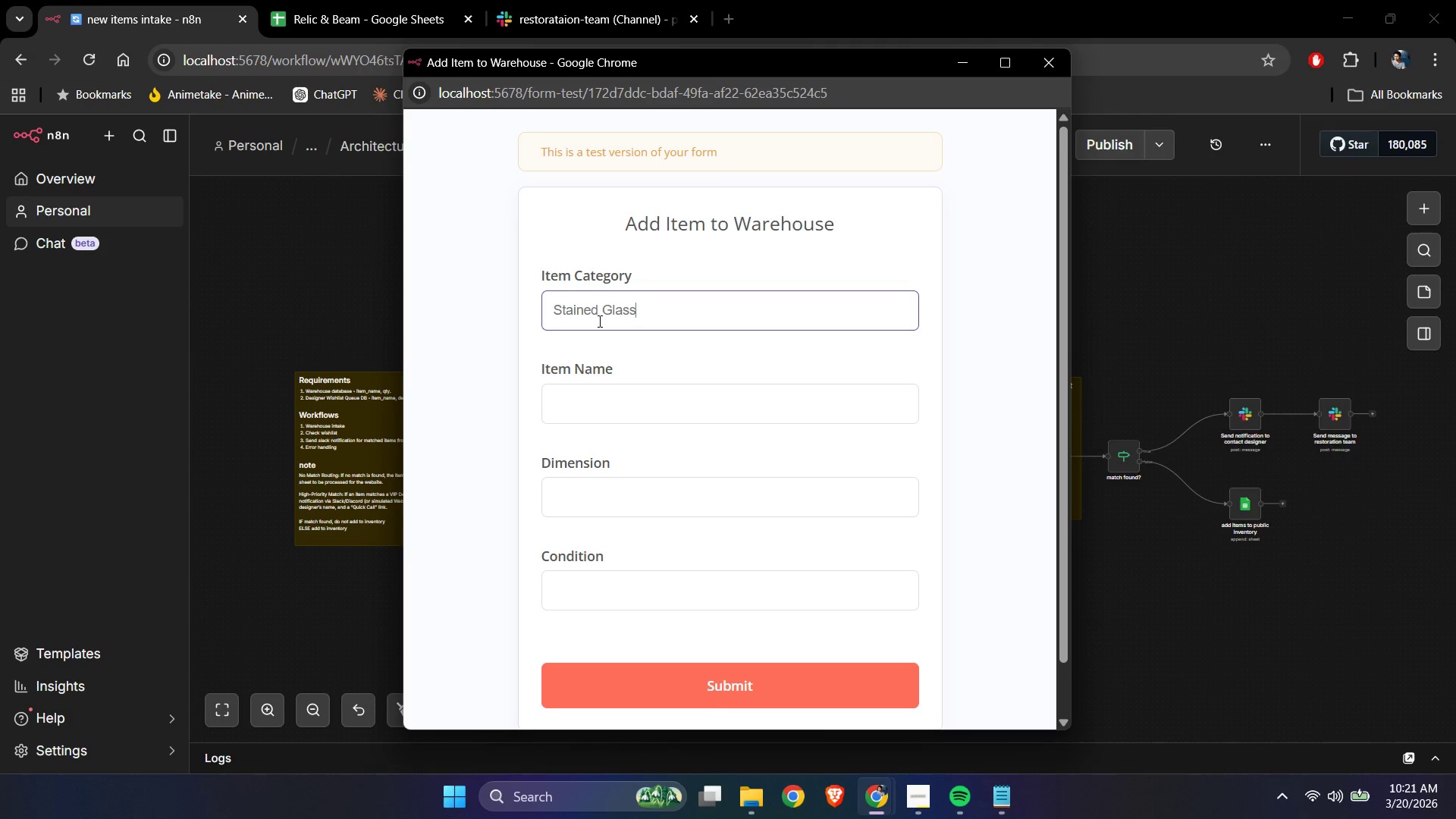 
key(Control+A)
 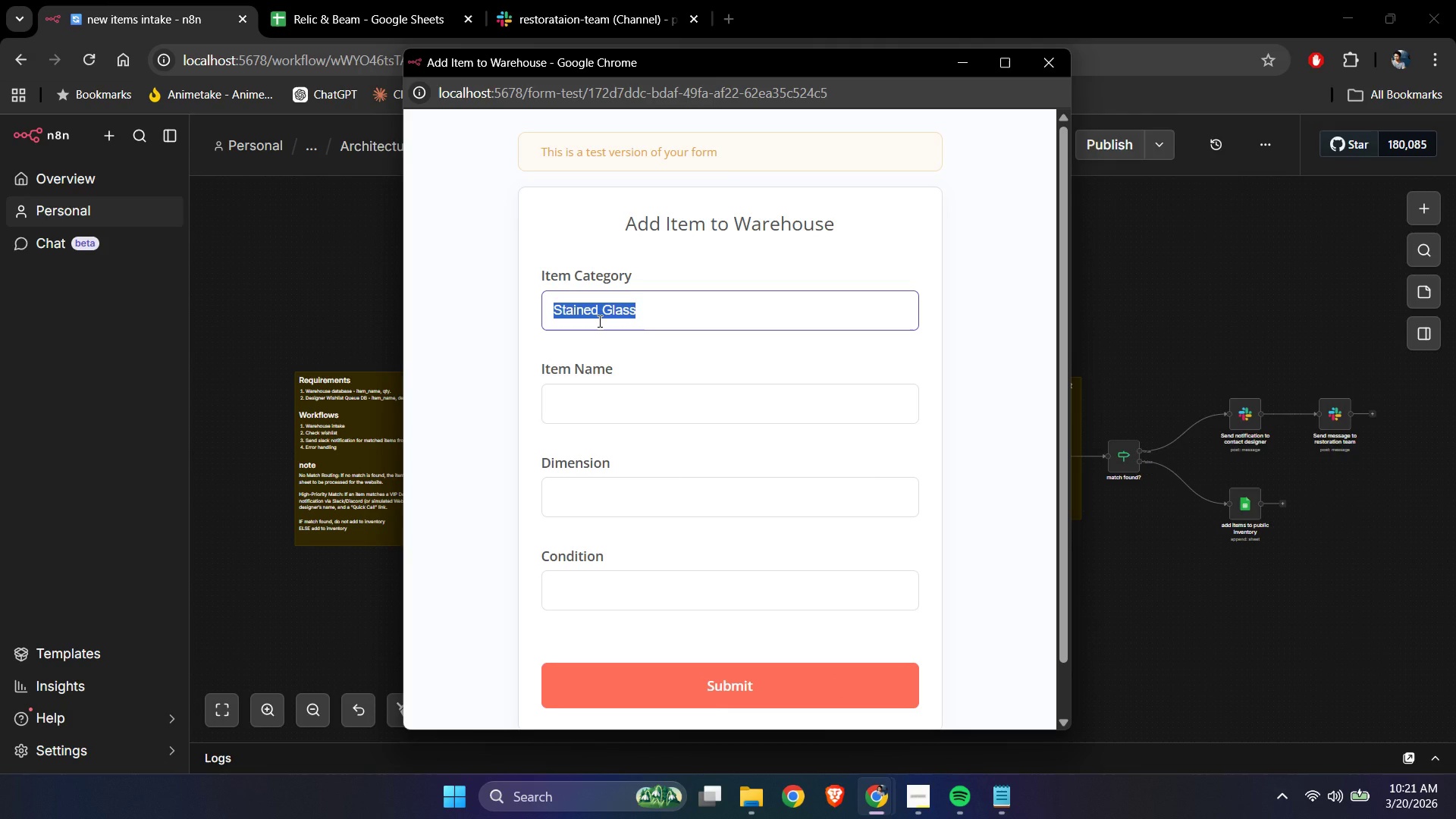 
key(Control+C)
 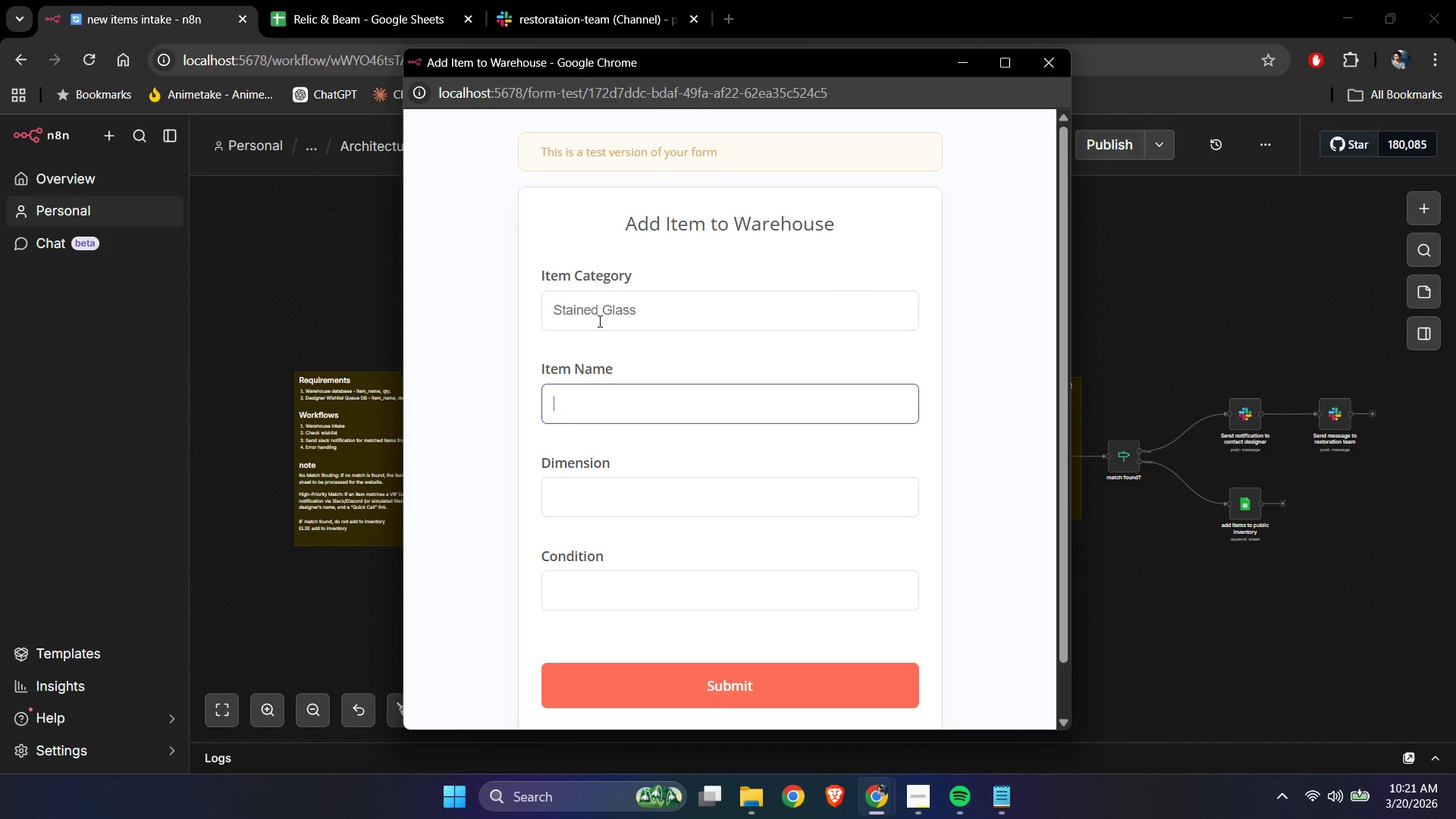 
key(Tab)
 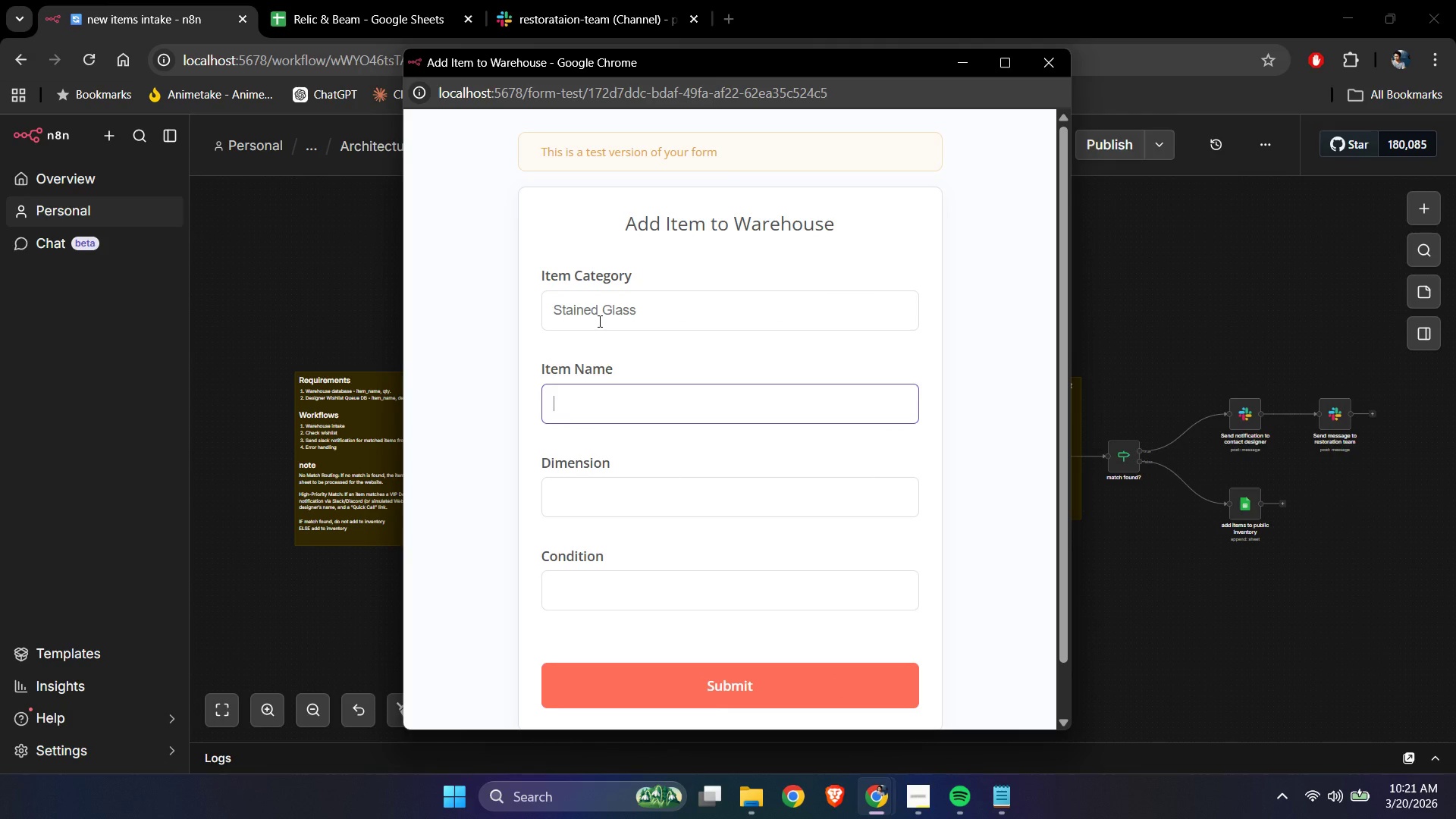 
key(Control+ControlLeft)
 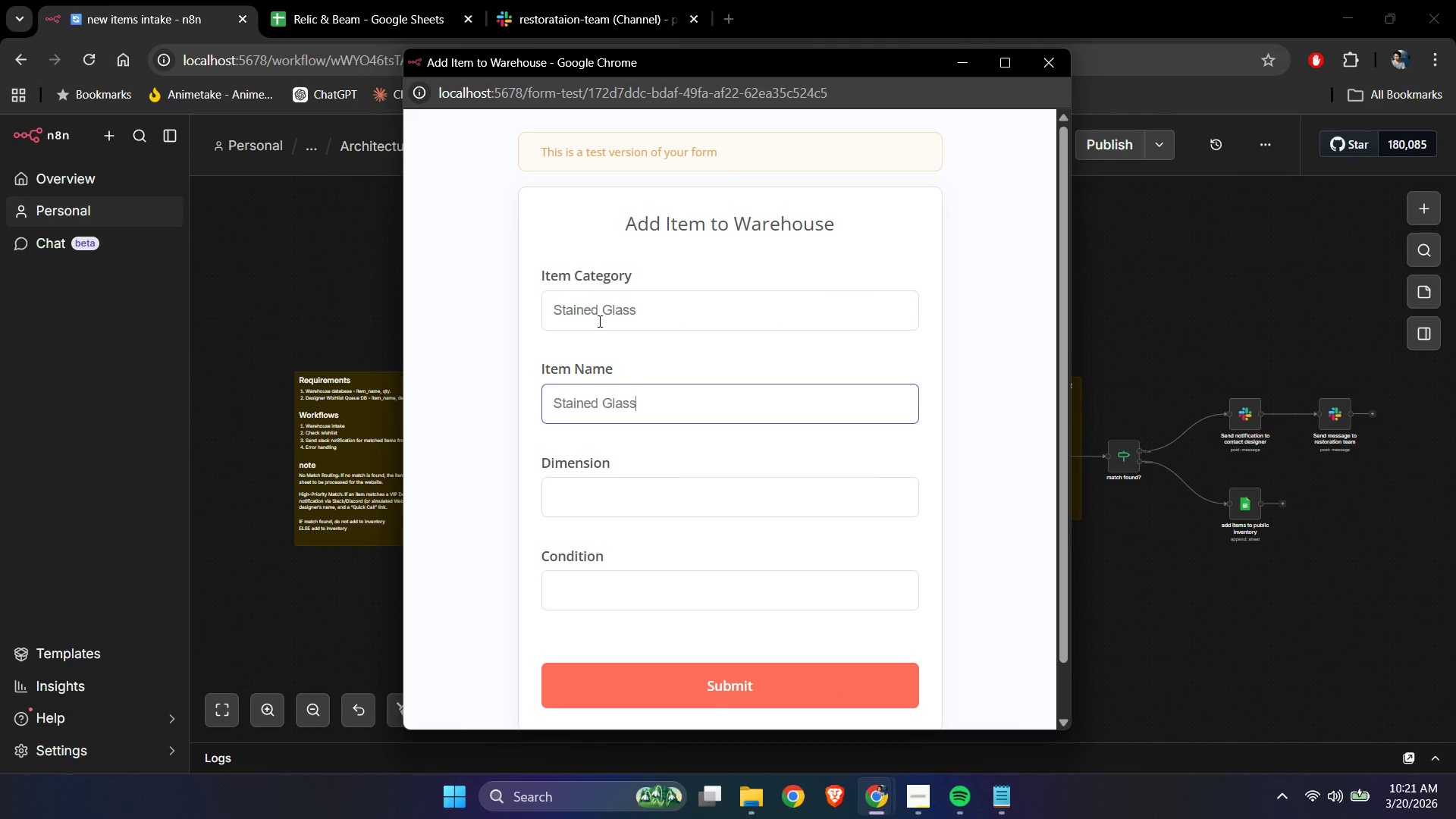 
key(Control+V)
 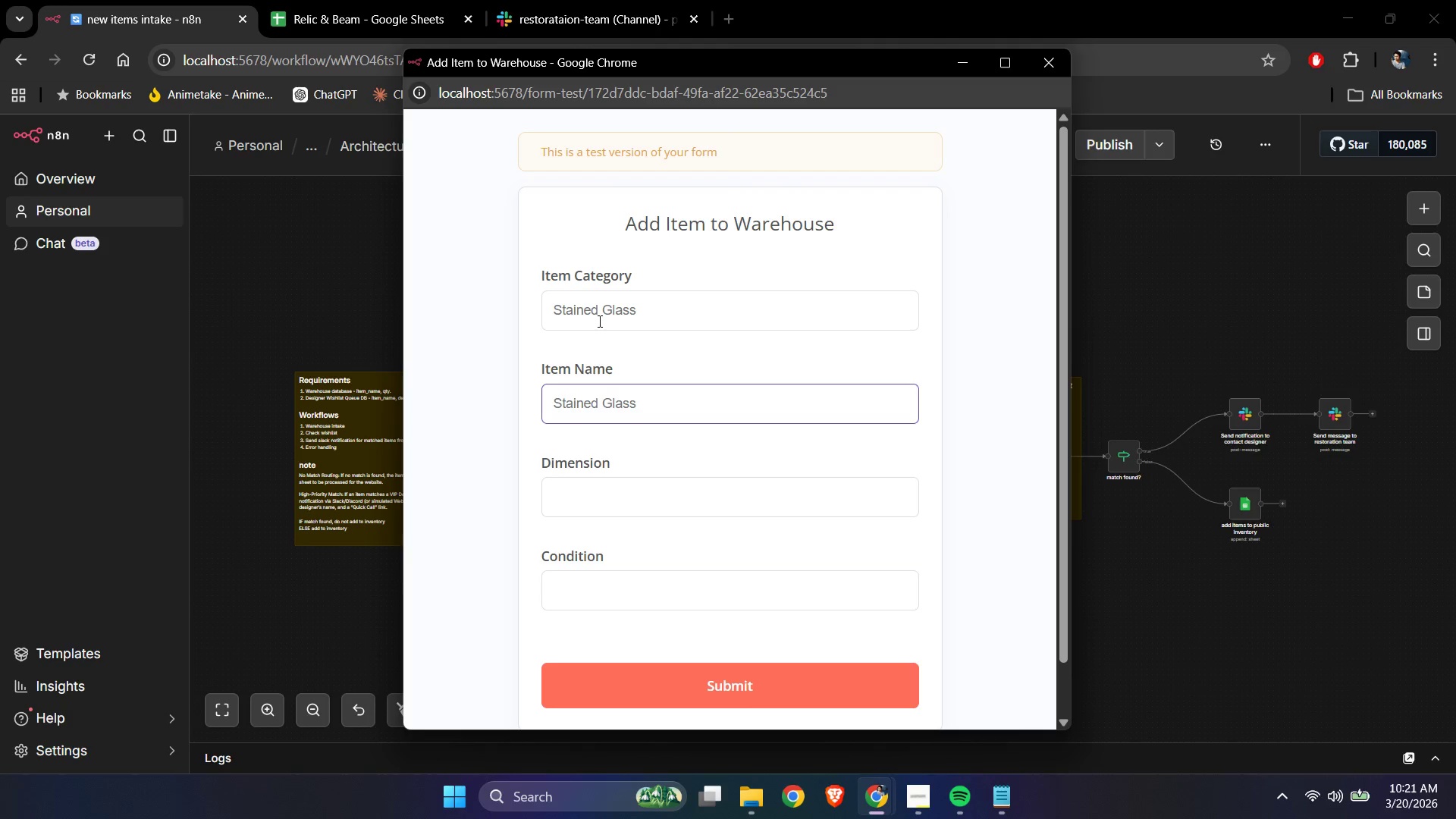 
type( Window Panel)
key(Tab)
type(120 )
key(Backspace)
type(cm x 80cm)
key(Tab)
type(New)
 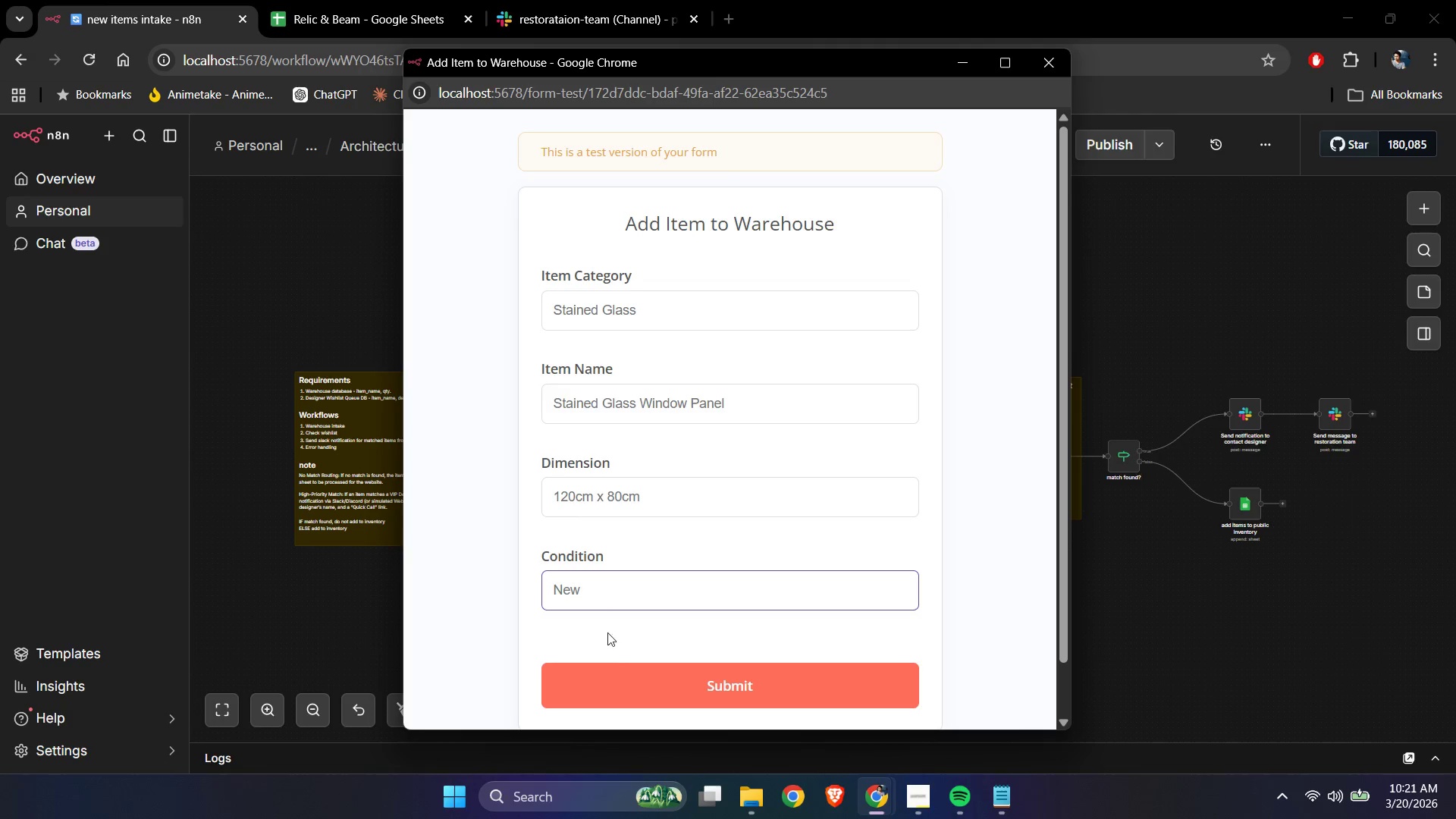 
left_click([621, 673])
 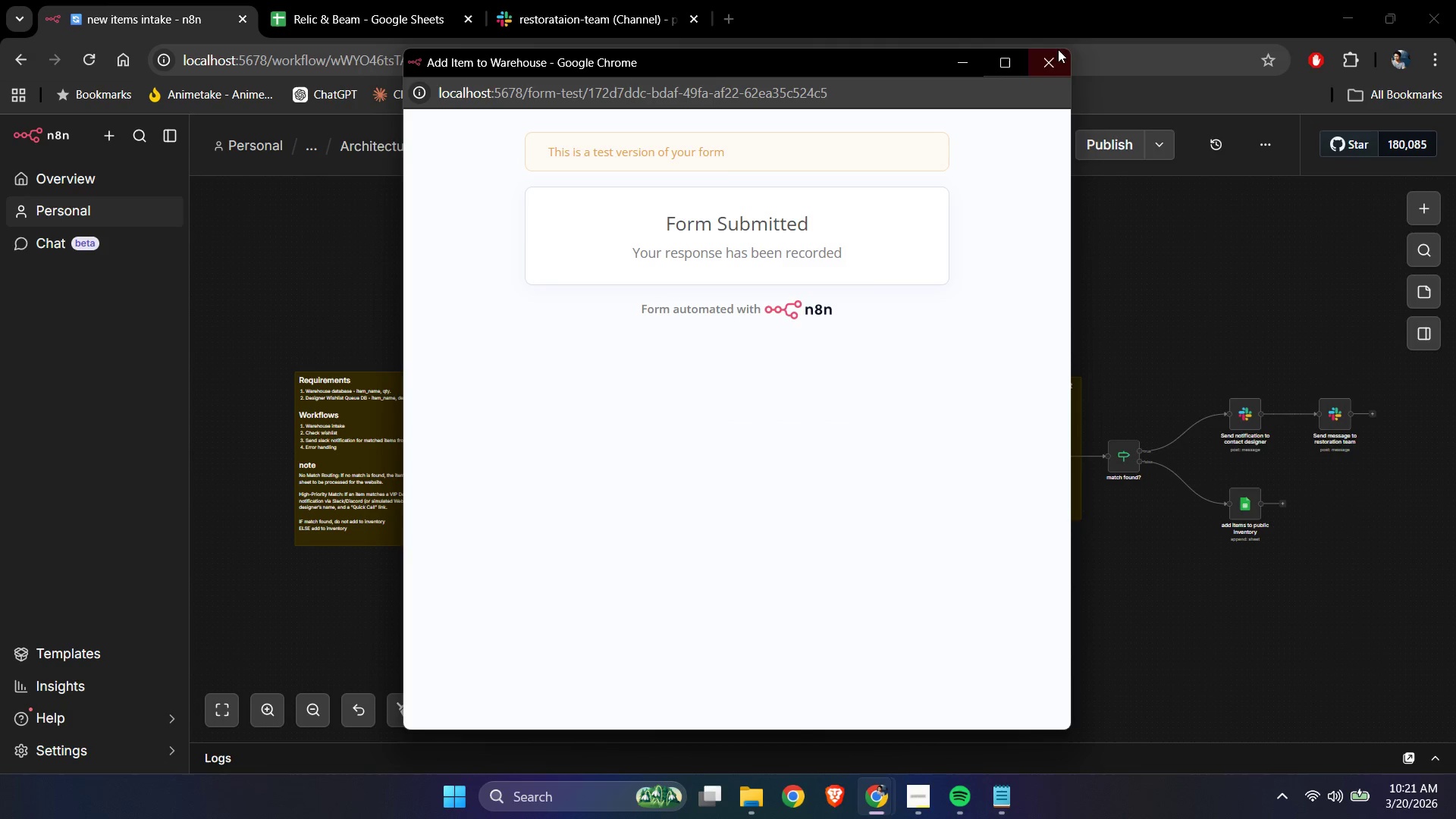 
left_click([1043, 69])
 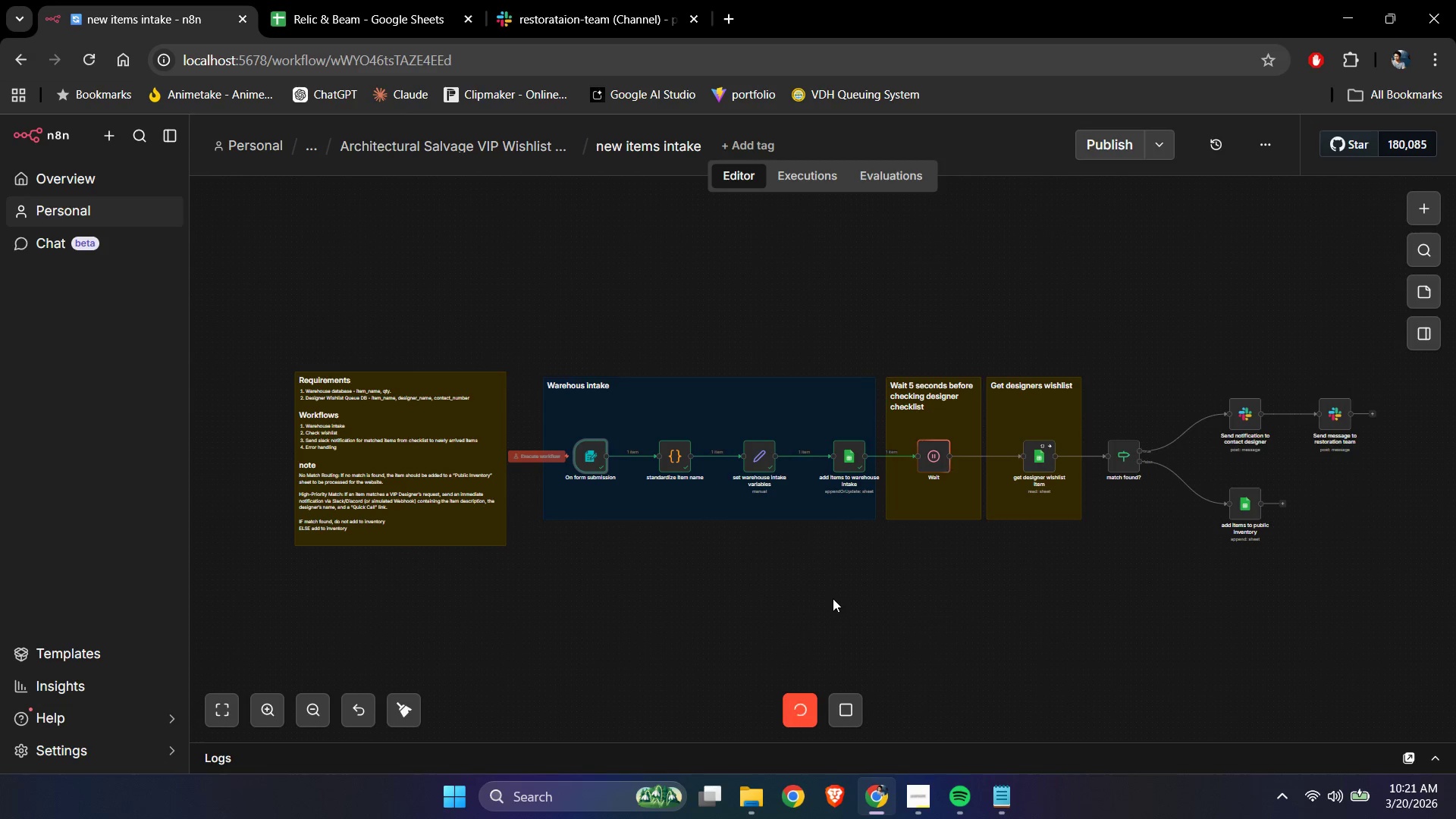 
wait(9.78)
 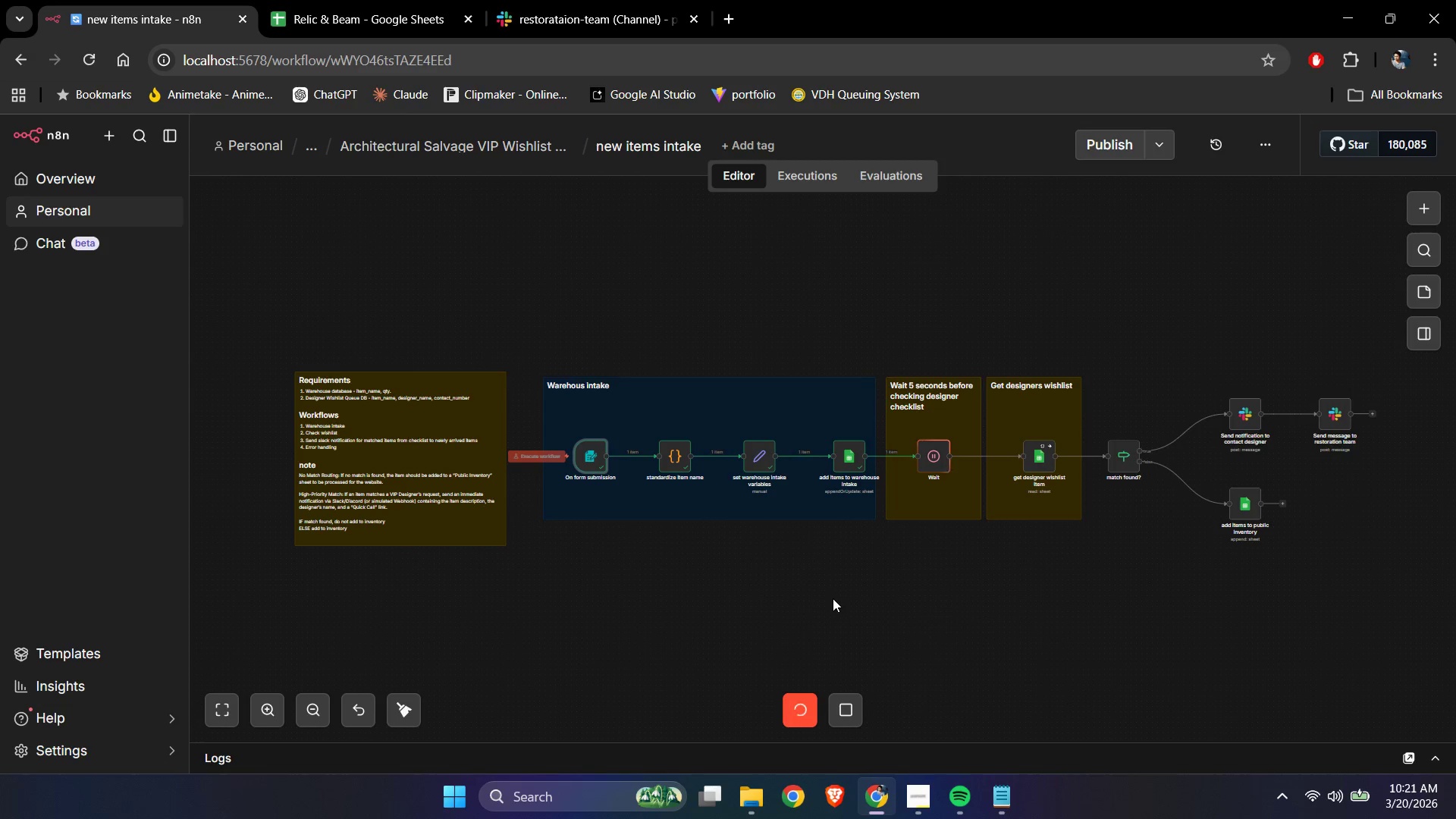 
left_click([312, 24])
 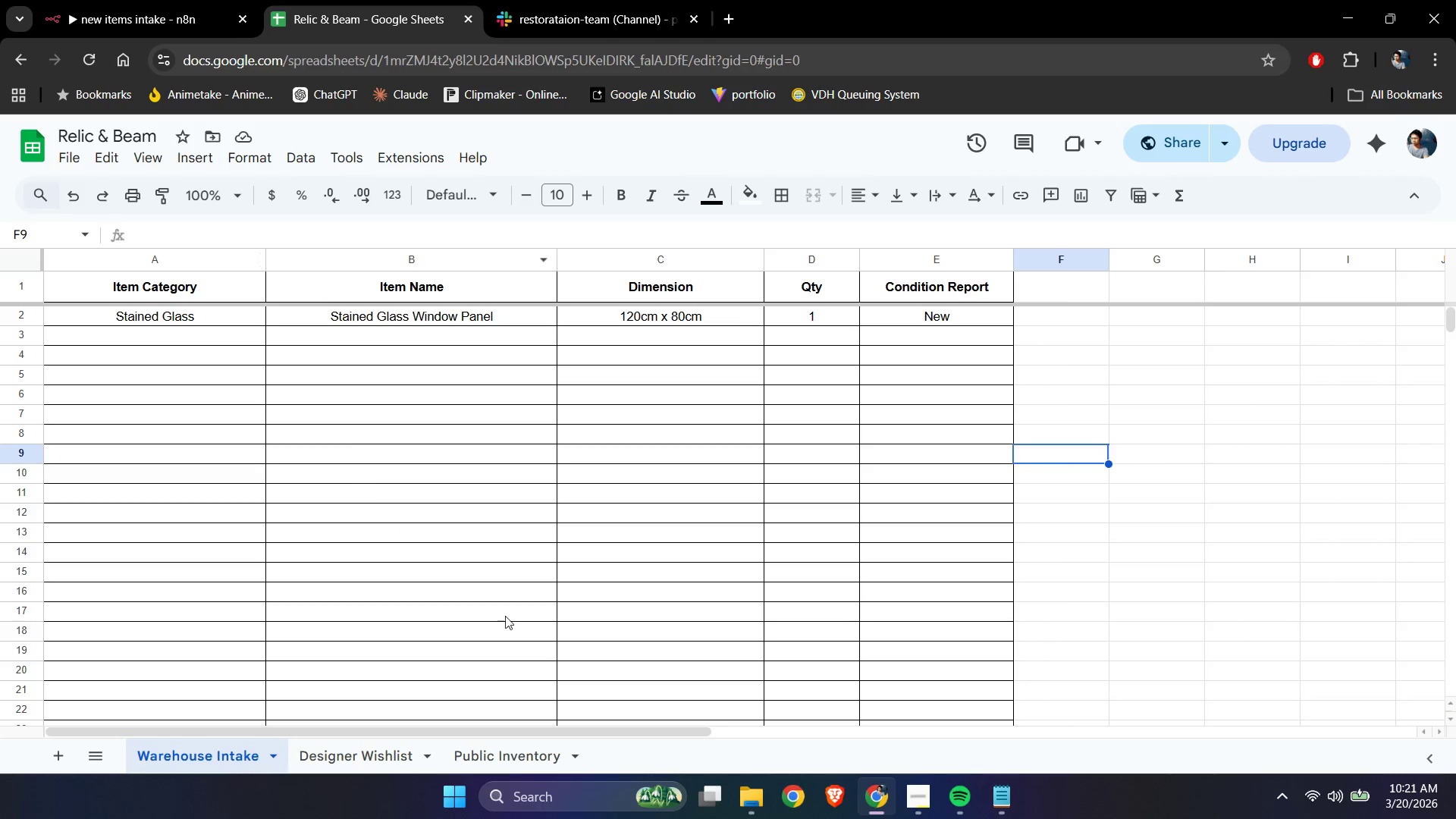 
left_click([495, 755])
 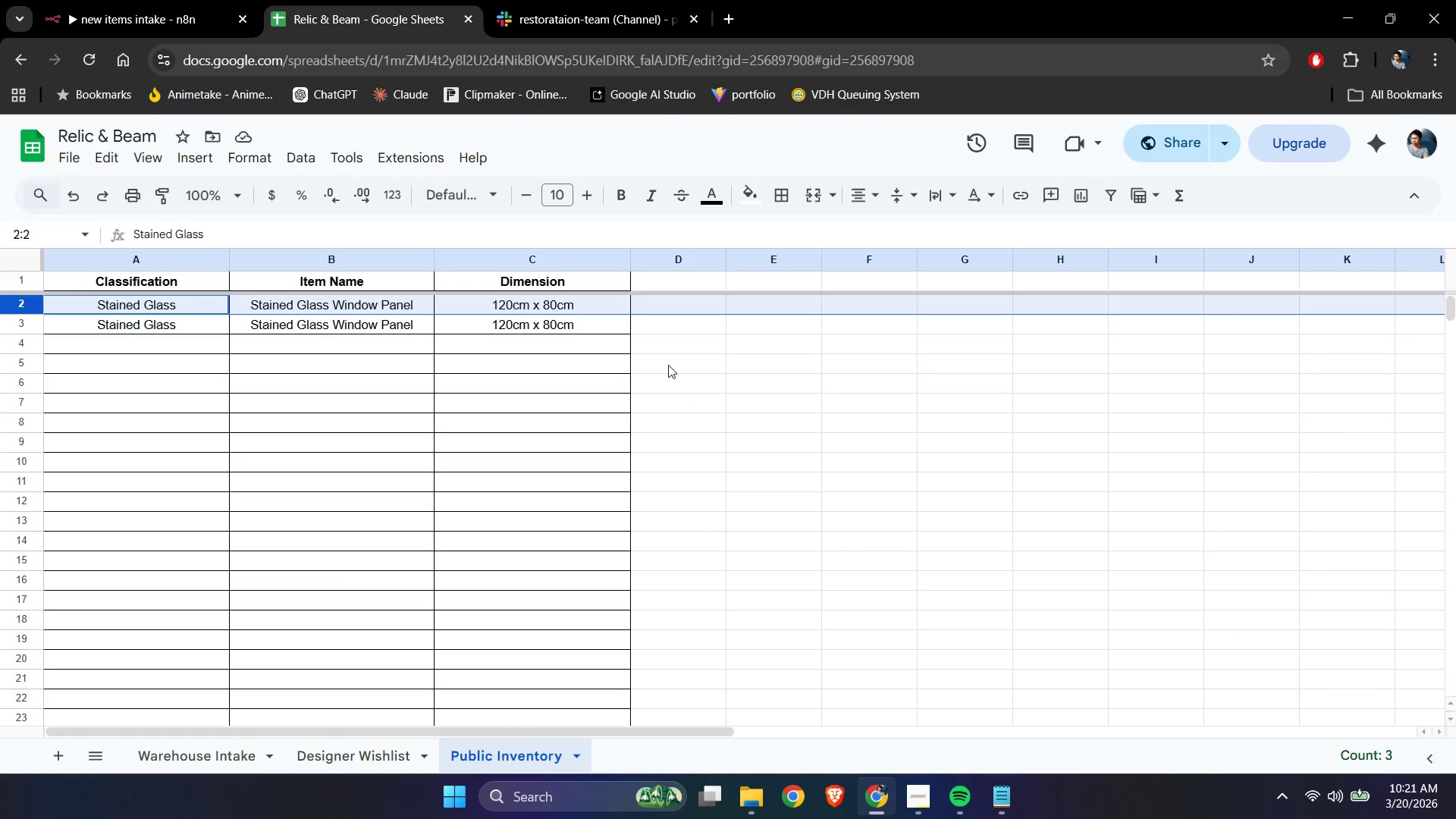 
left_click([231, 362])
 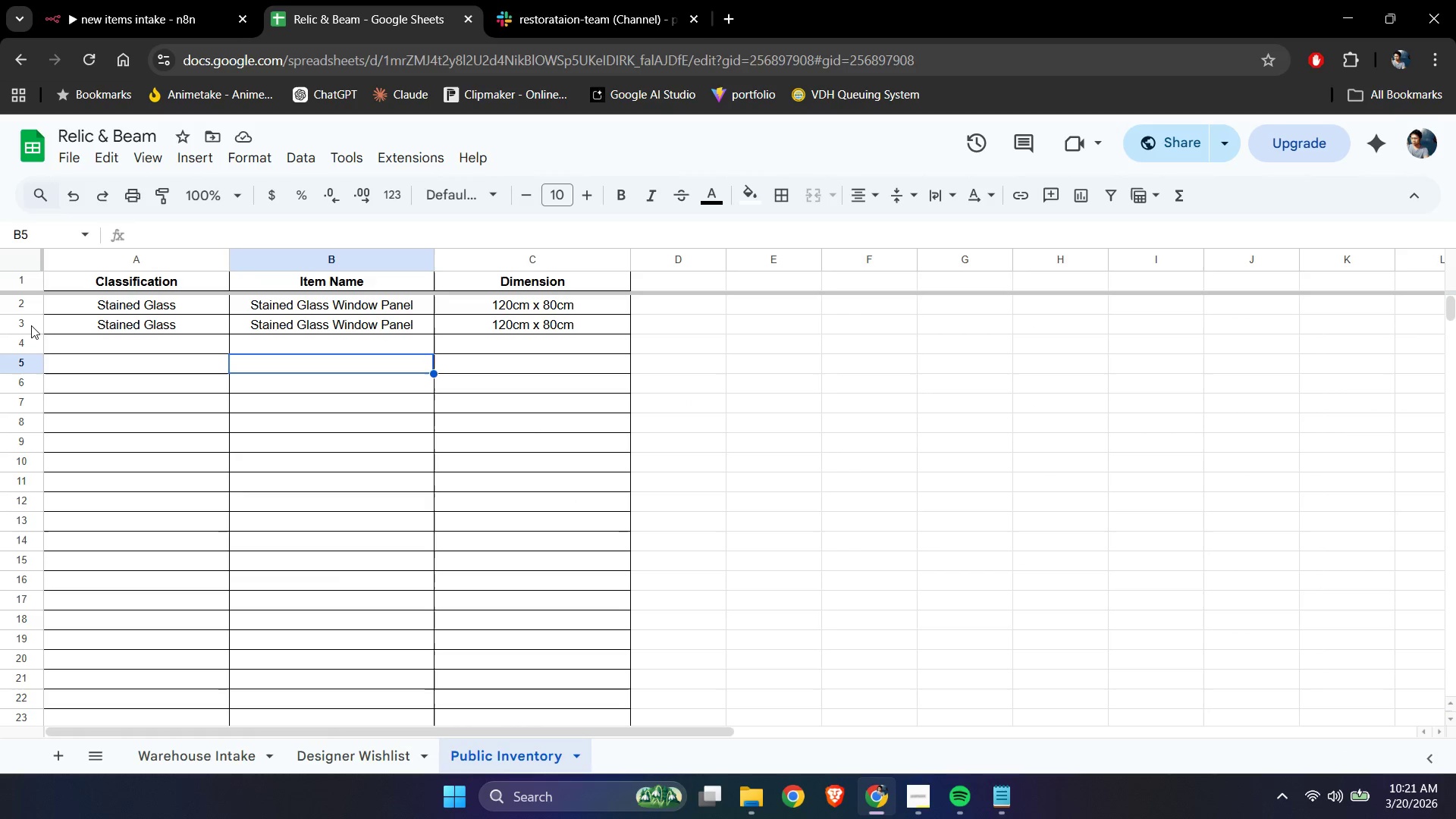 
left_click([20, 325])
 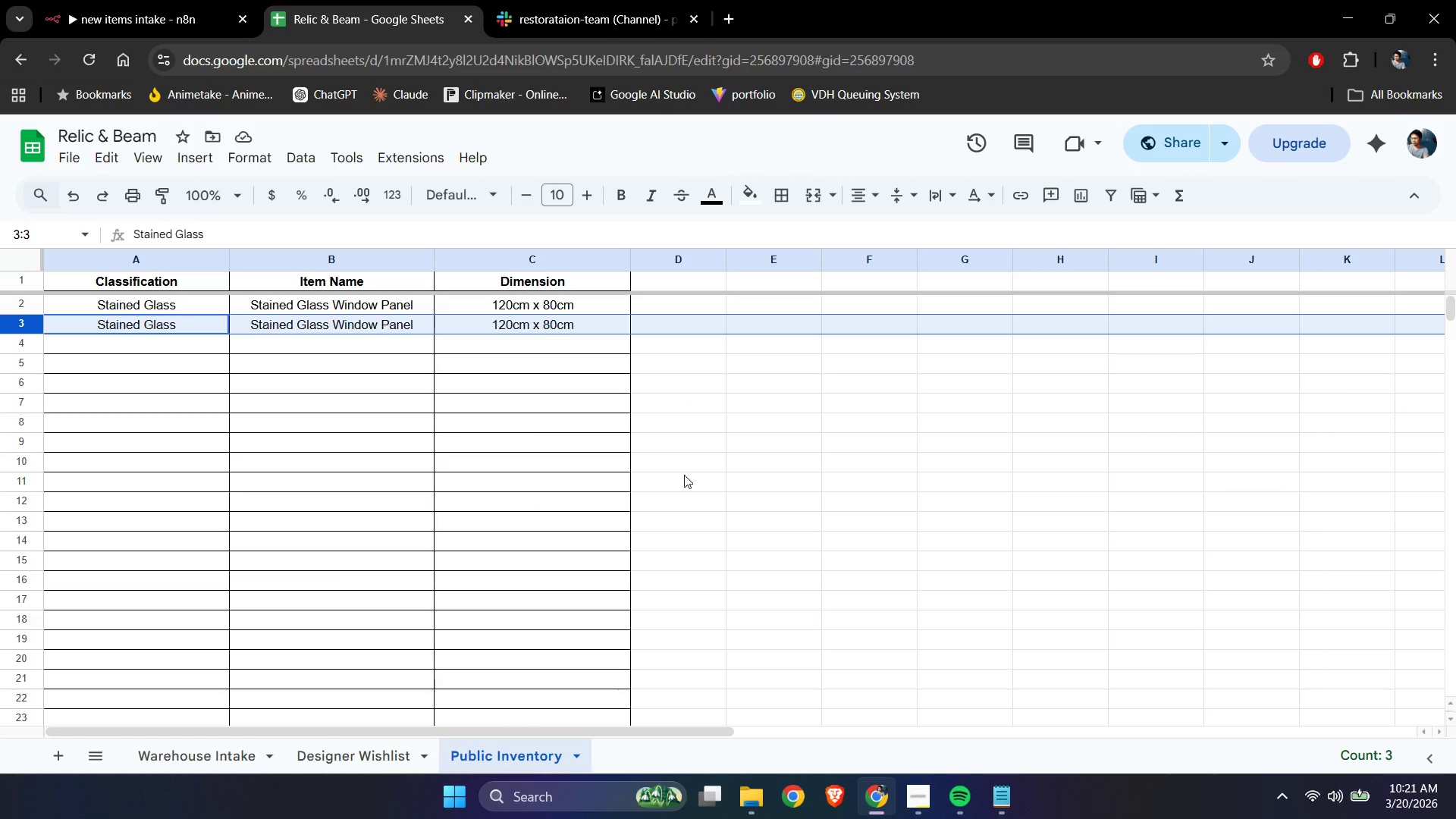 
key(Backspace)
 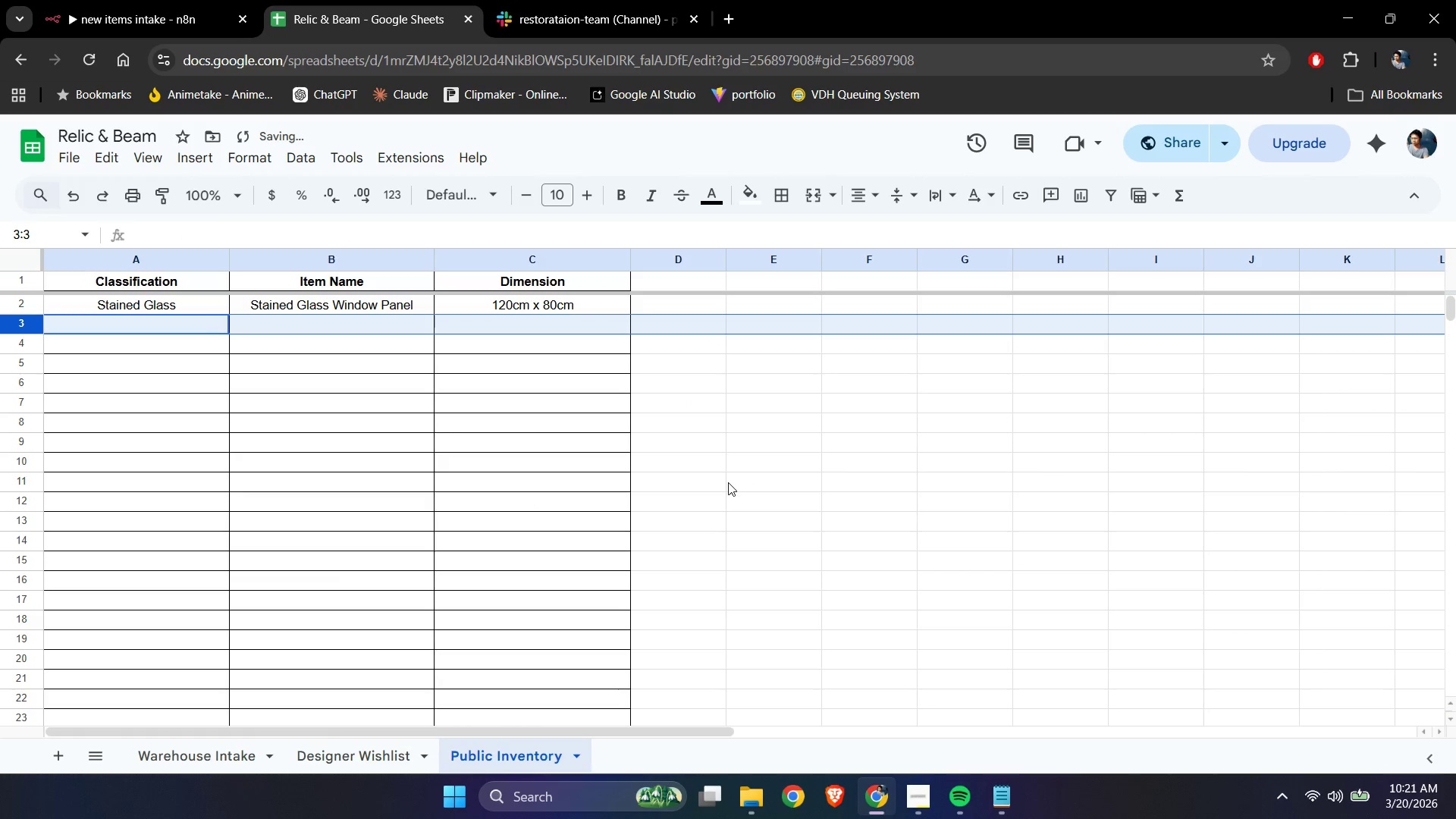 
left_click_drag(start_coordinate=[728, 482], to_coordinate=[726, 478])
 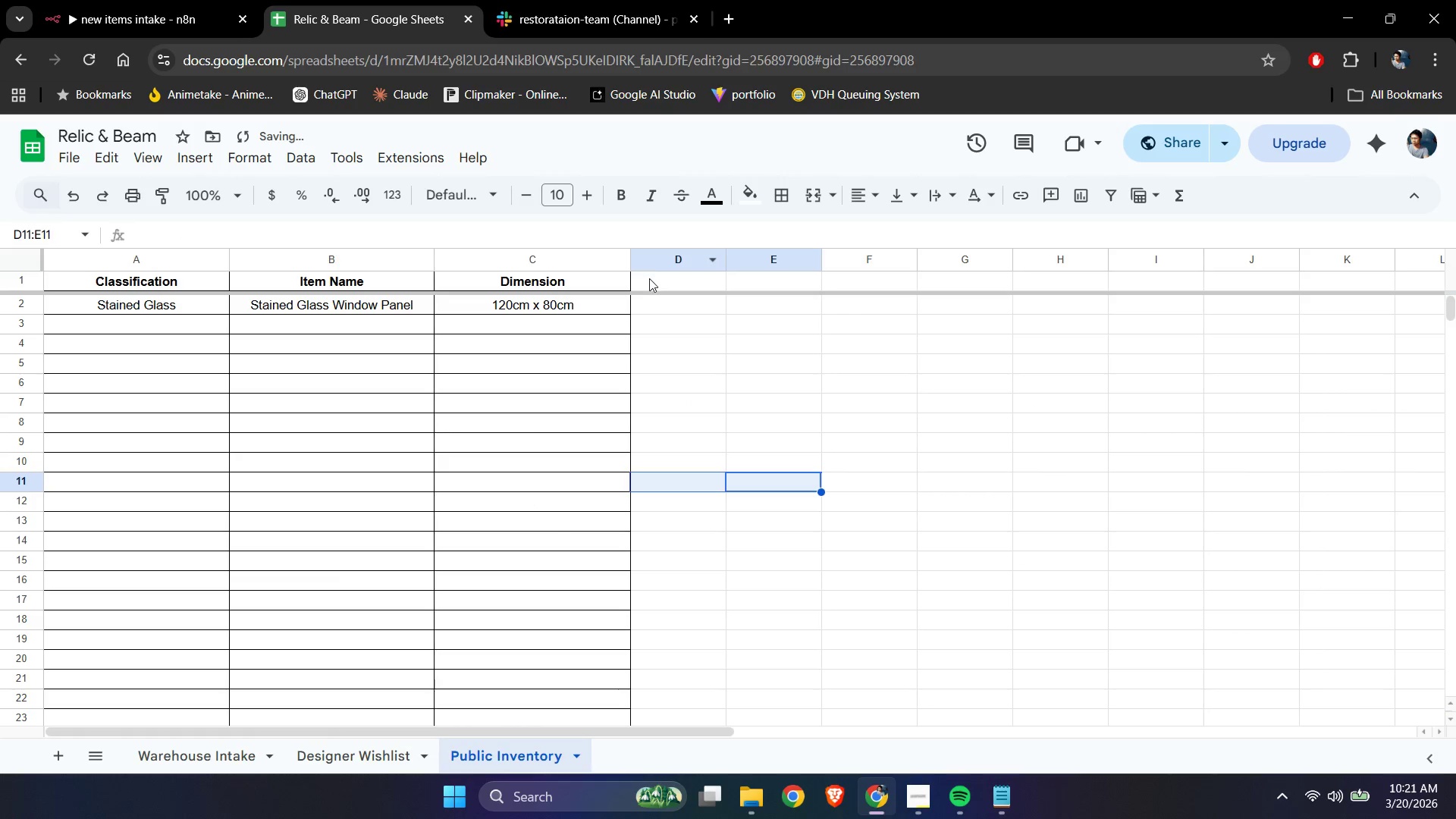 
left_click([651, 280])
 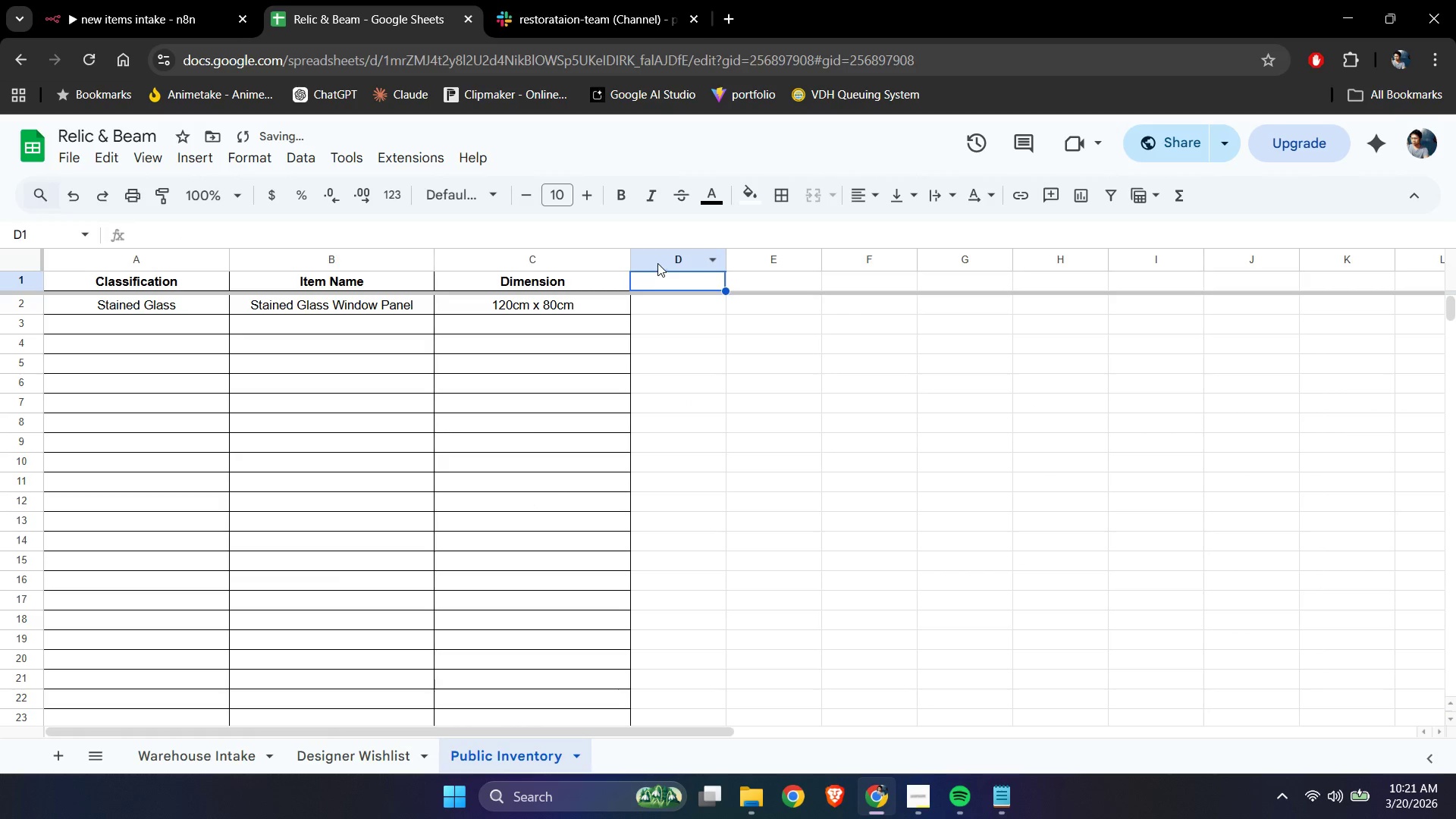 
left_click([657, 262])
 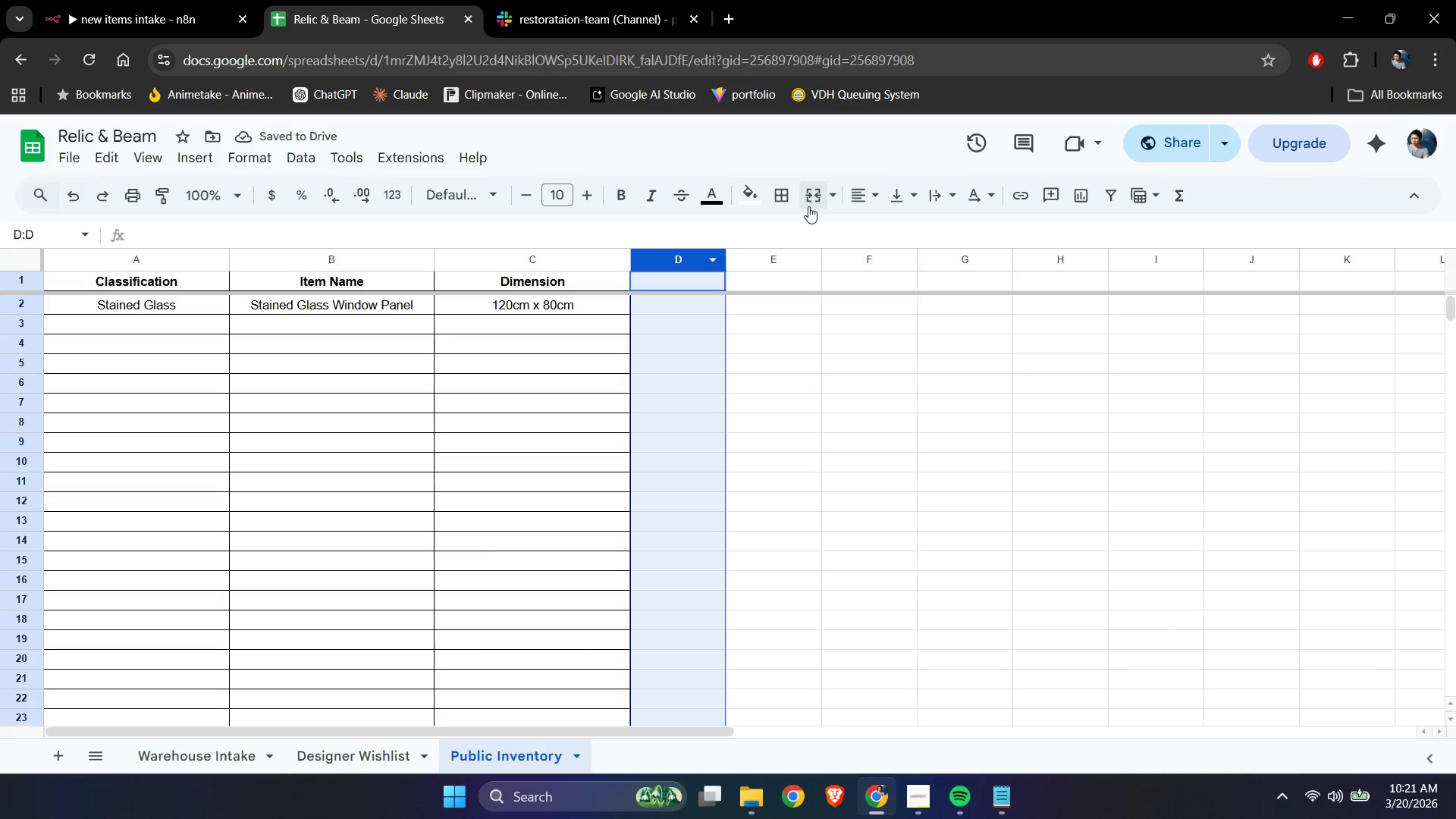 
left_click([780, 196])
 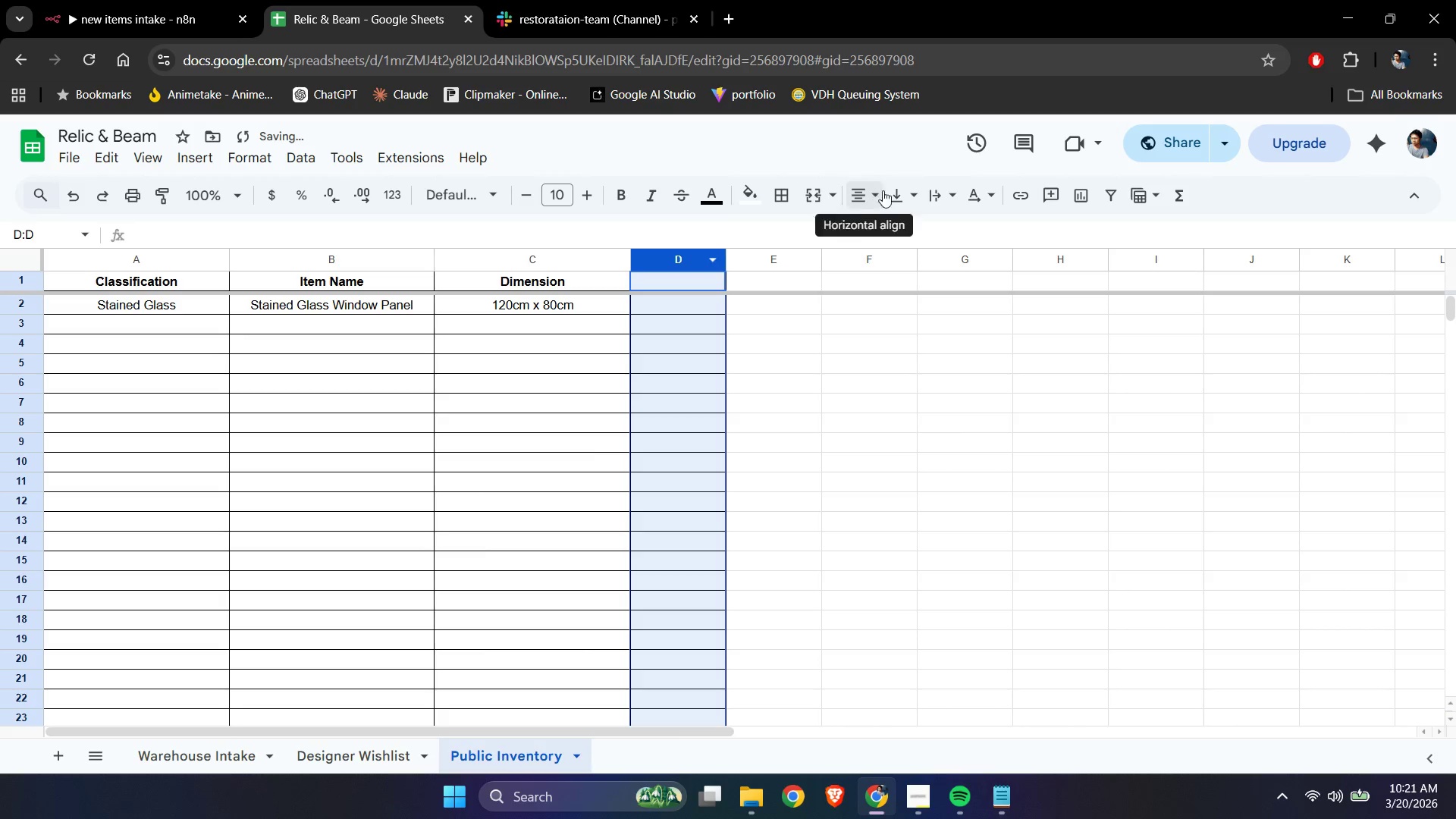 
triple_click([925, 193])
 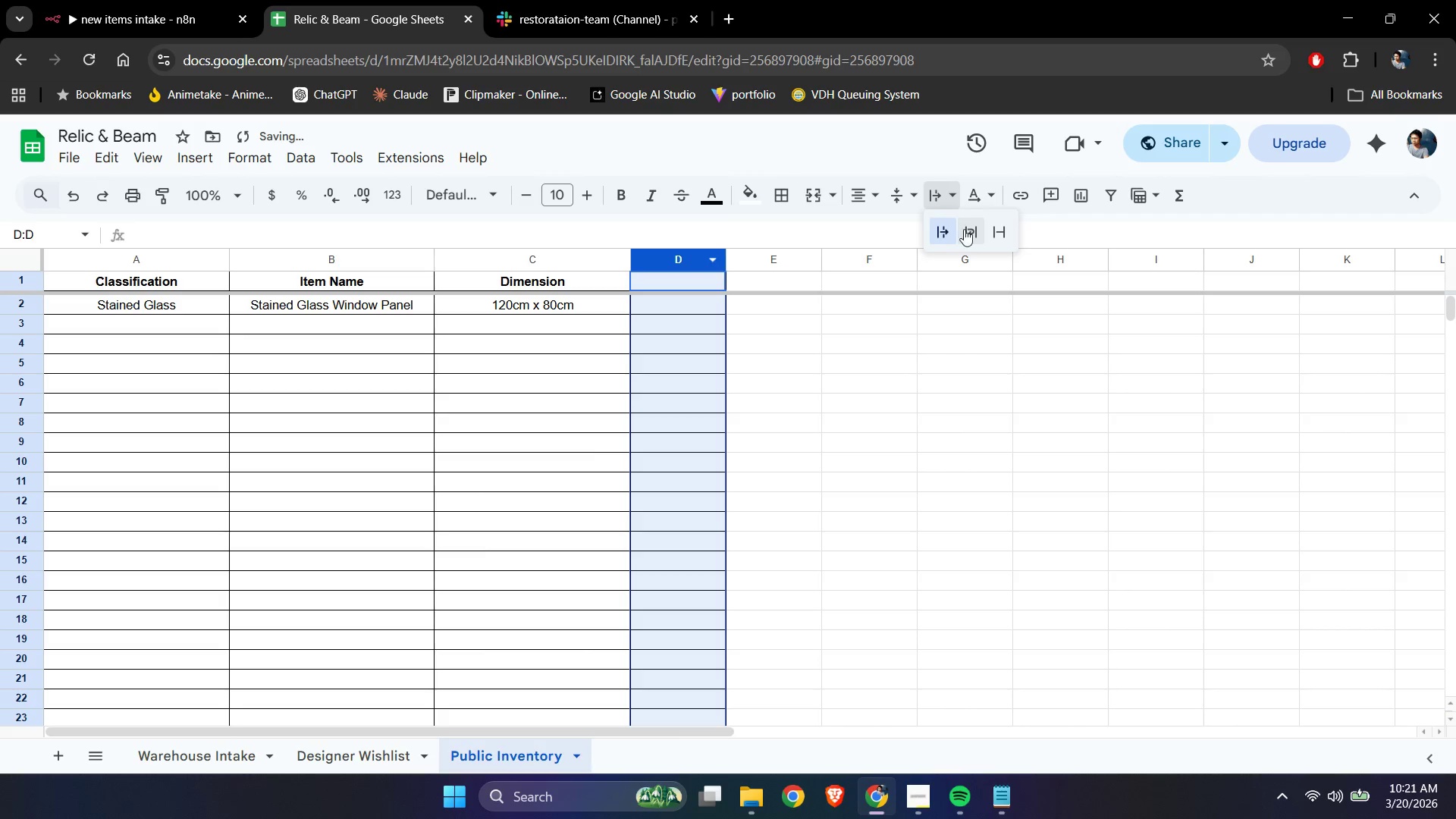 
triple_click([966, 236])
 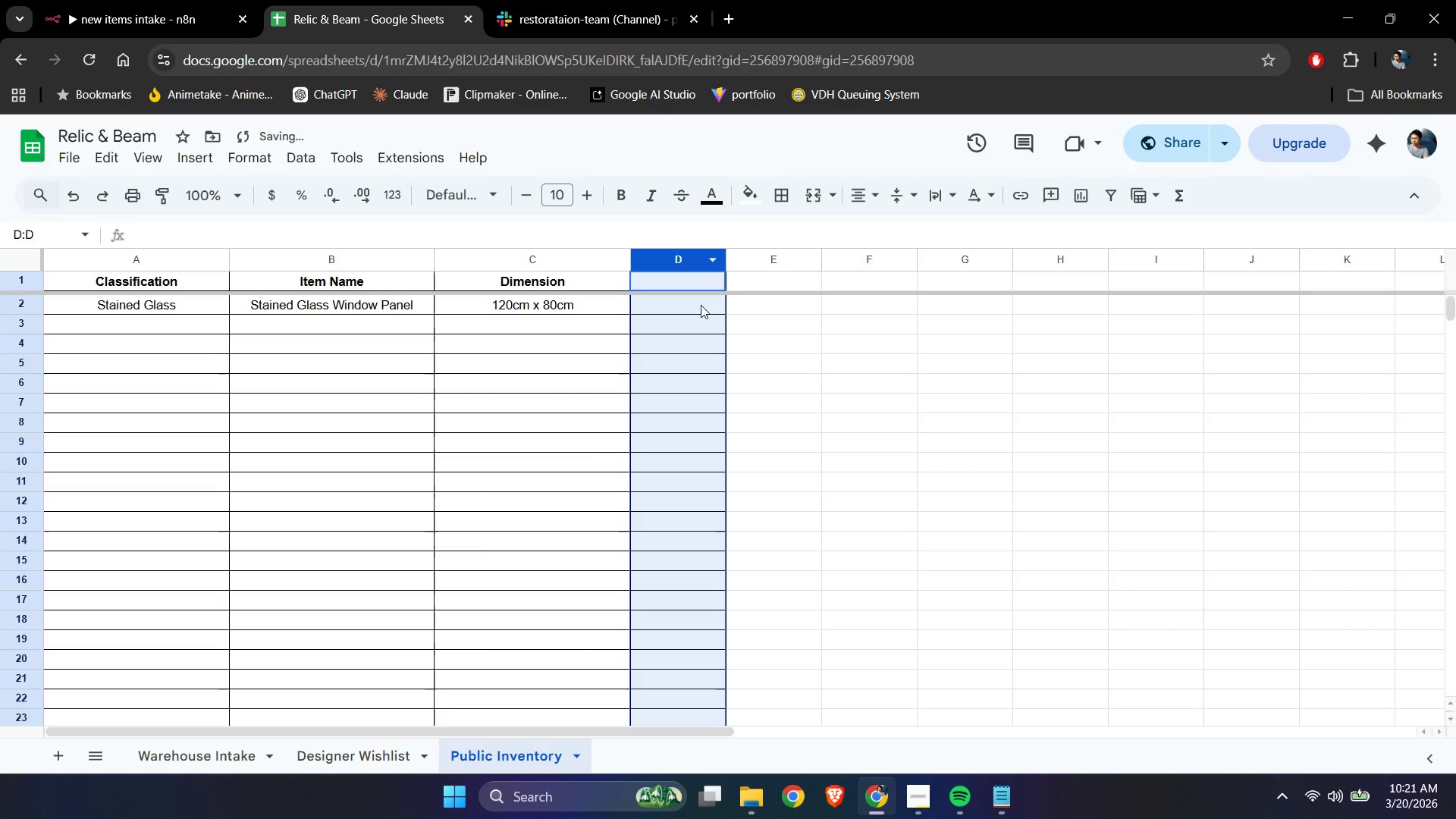 
left_click([682, 275])
 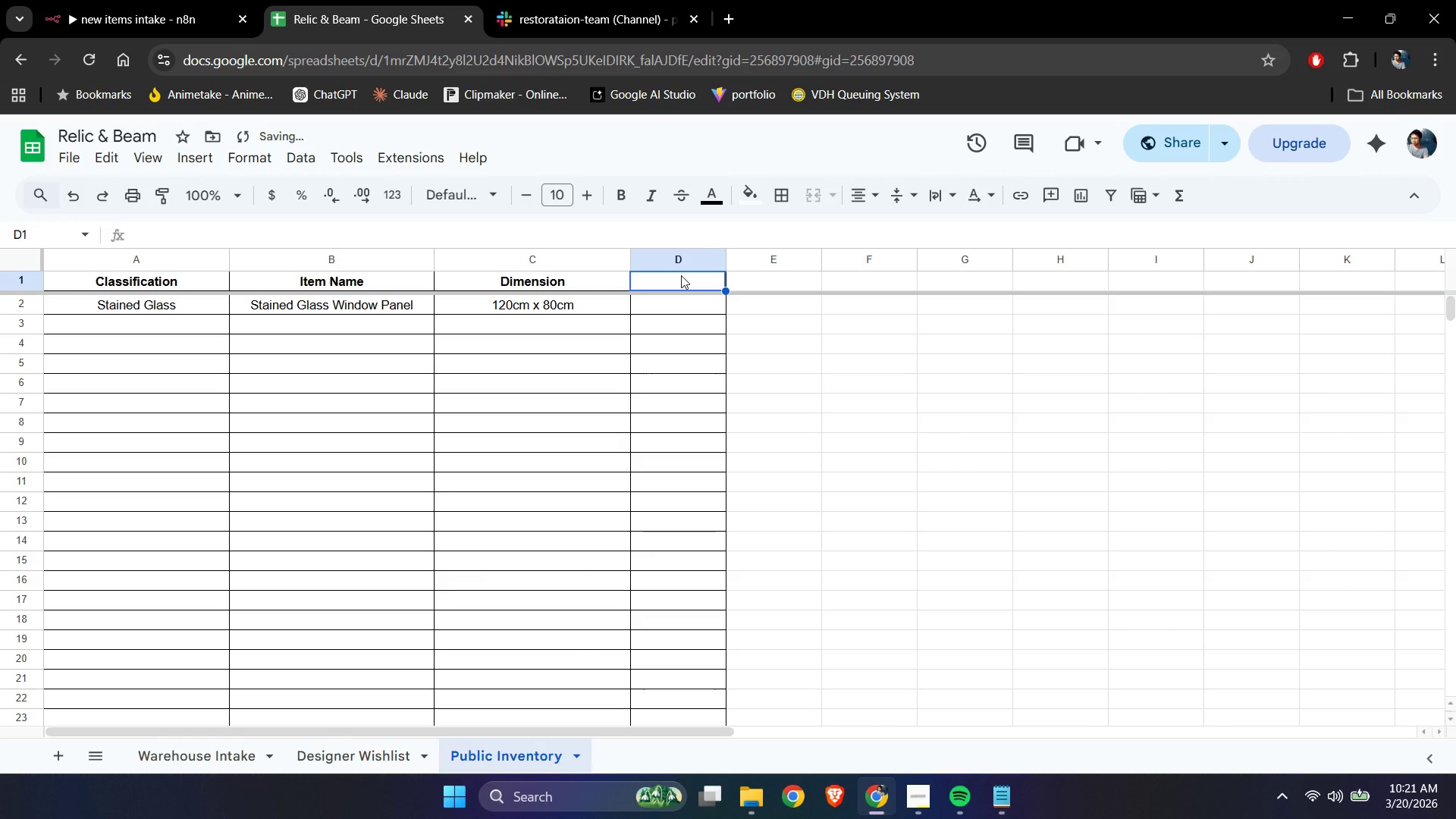 
type(Qty)
 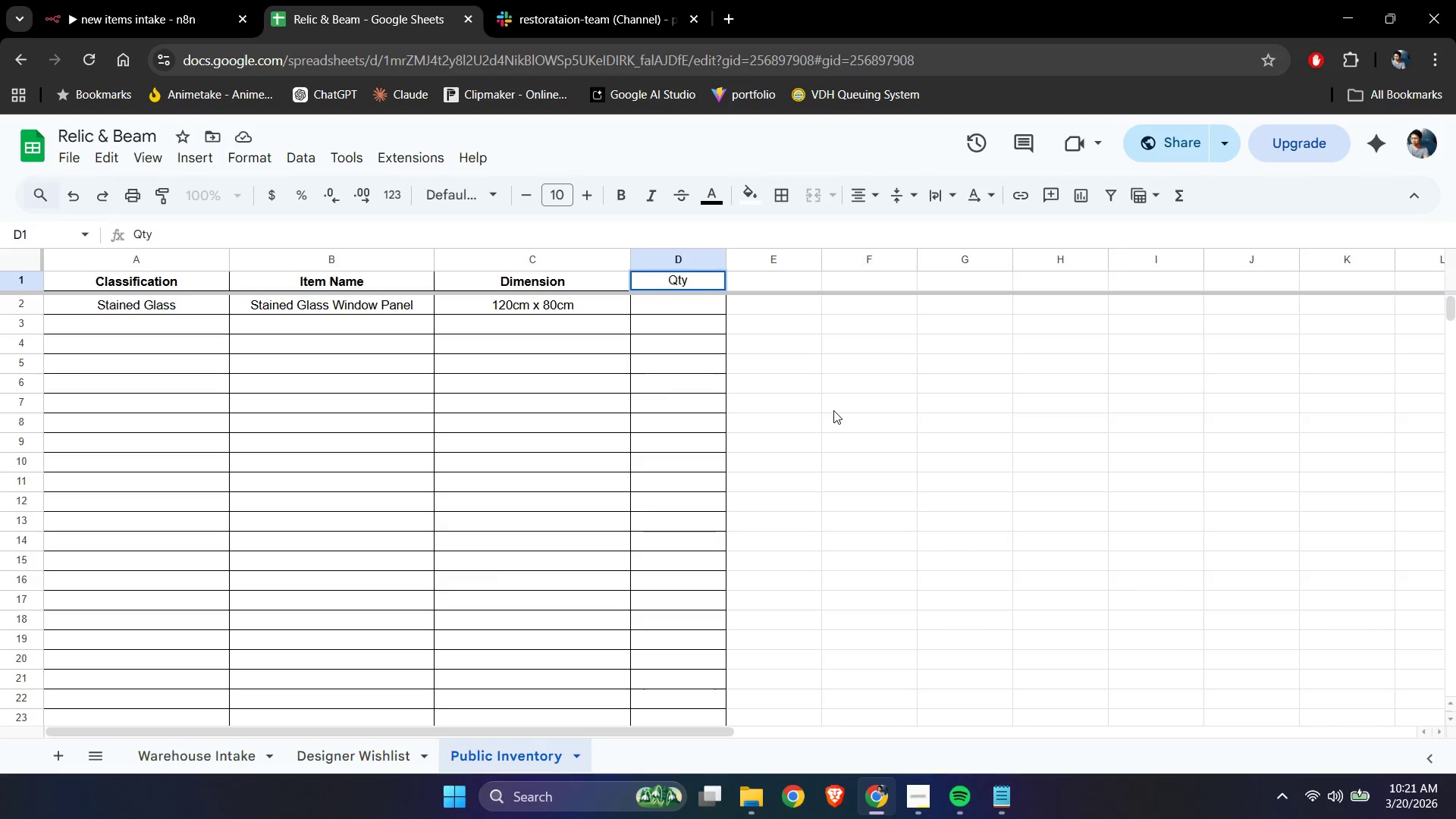 
double_click([686, 275])
 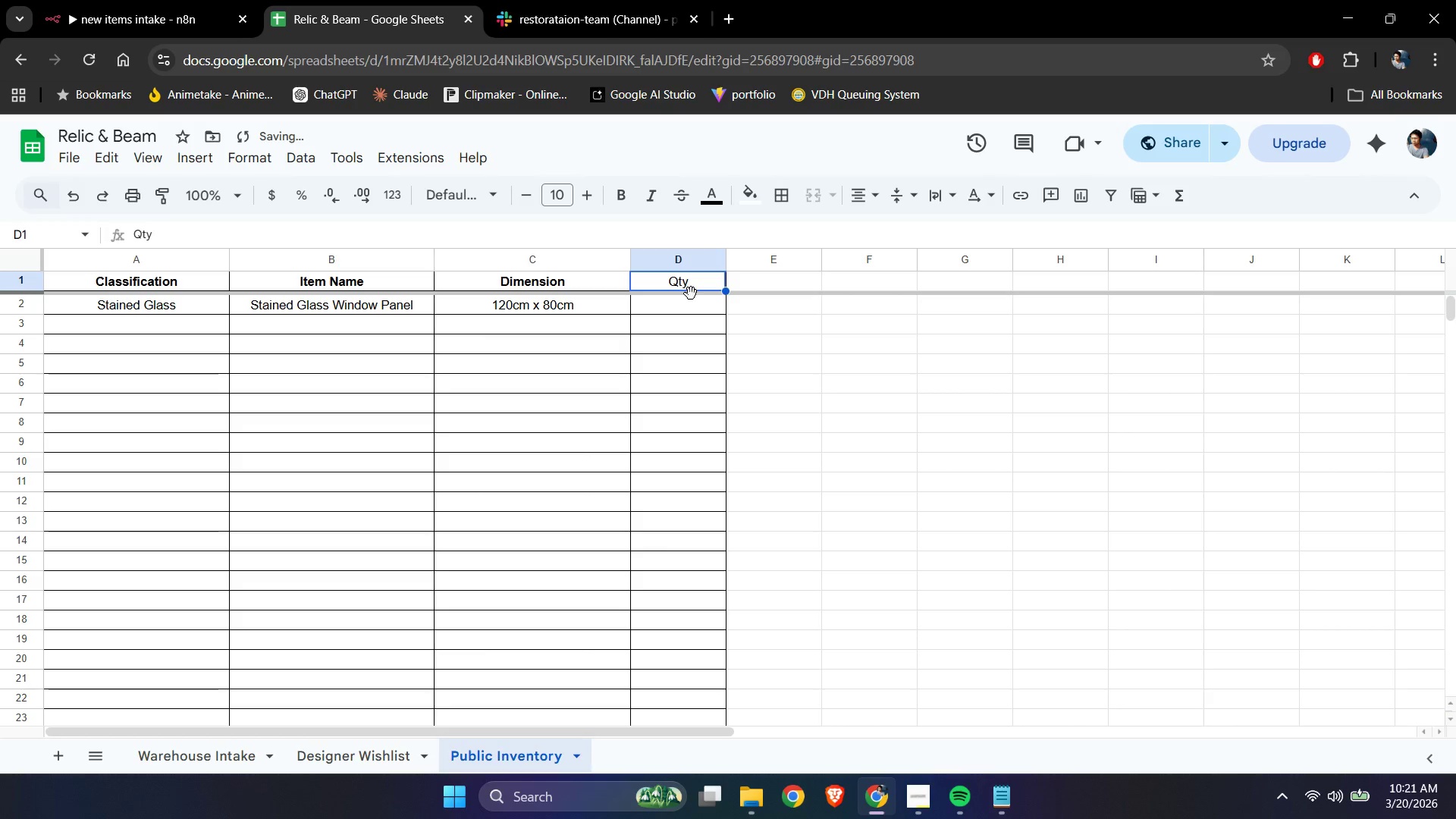 
key(Control+B)
 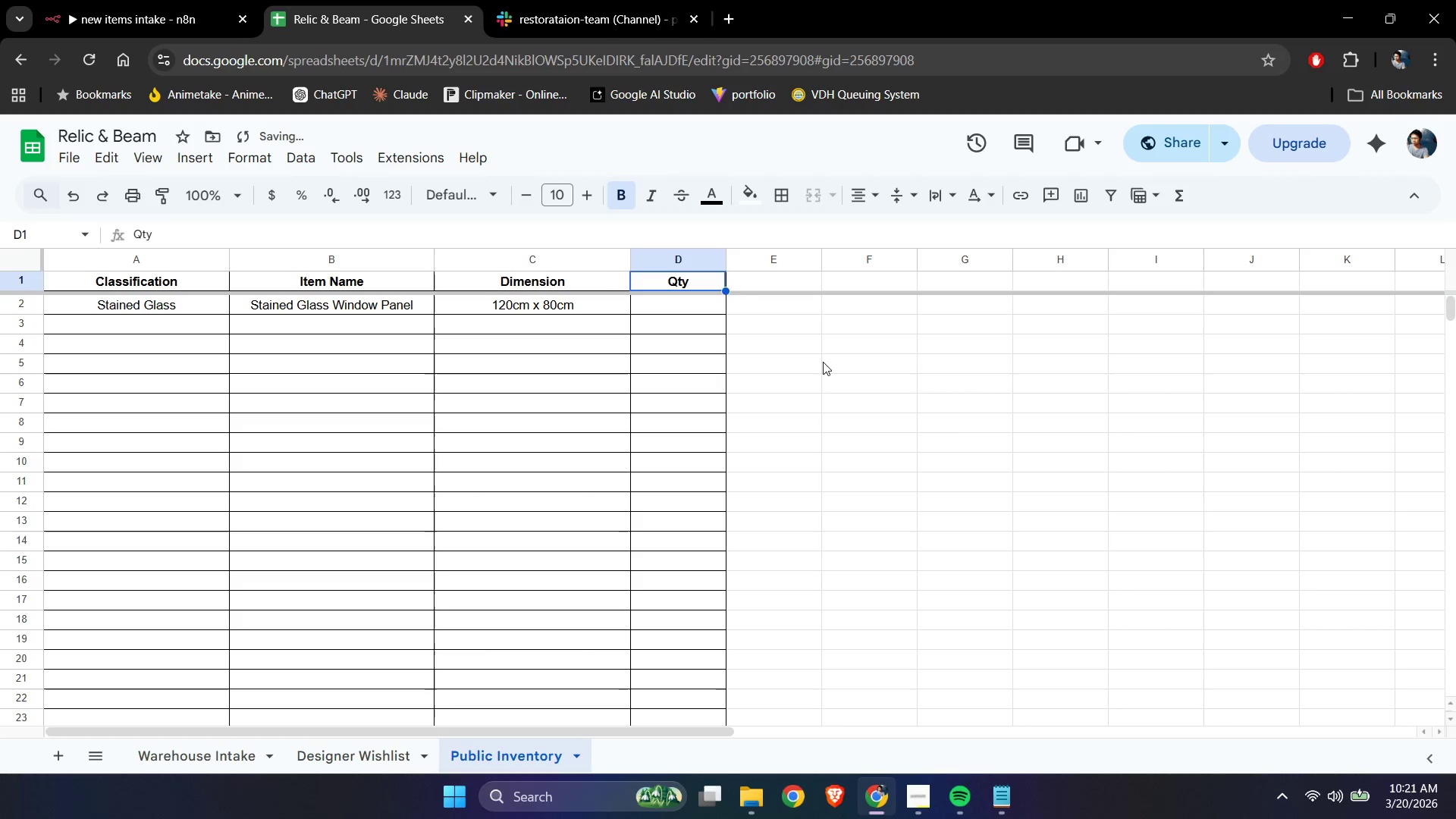 
left_click([823, 362])
 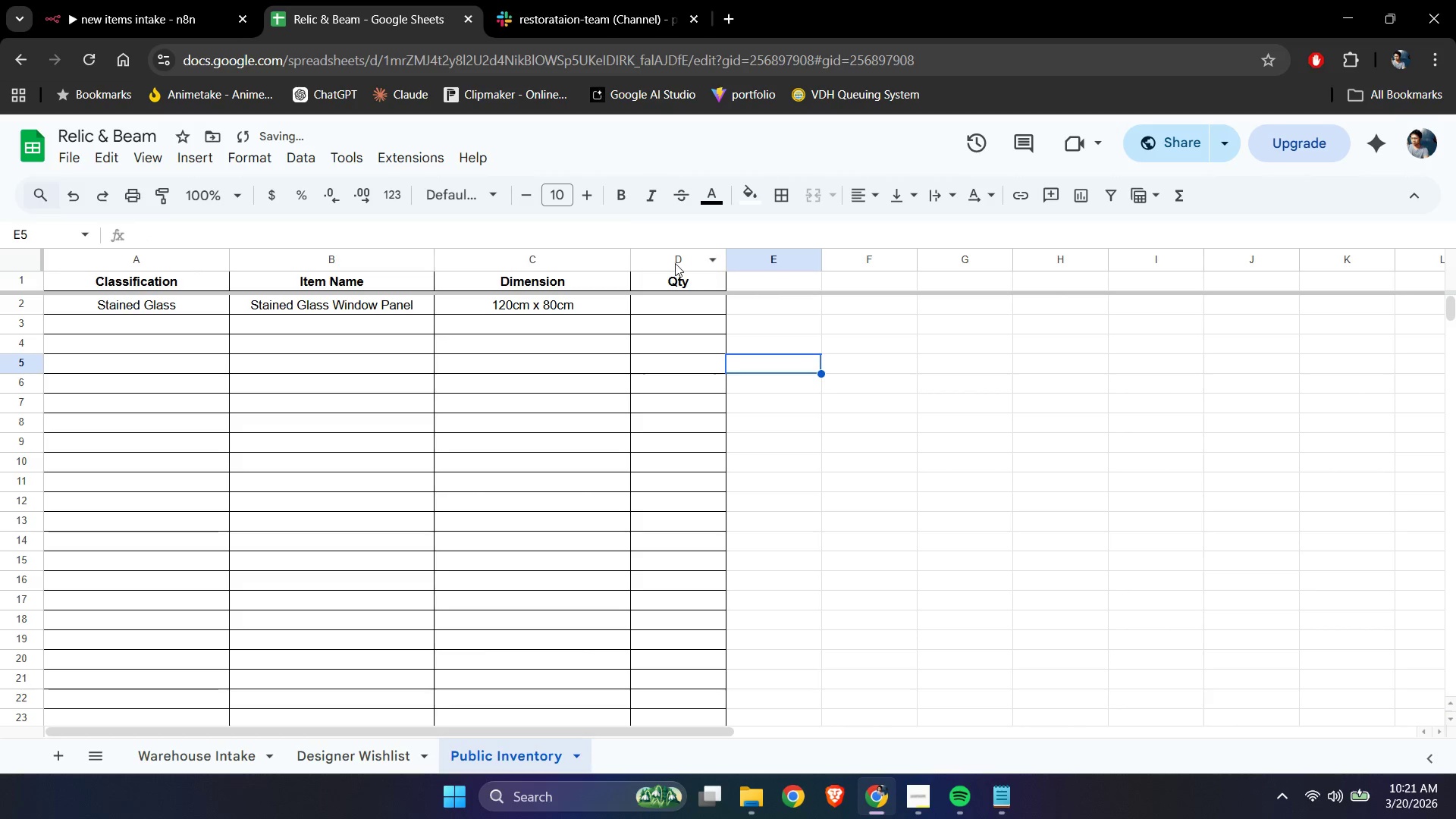 
left_click([654, 255])
 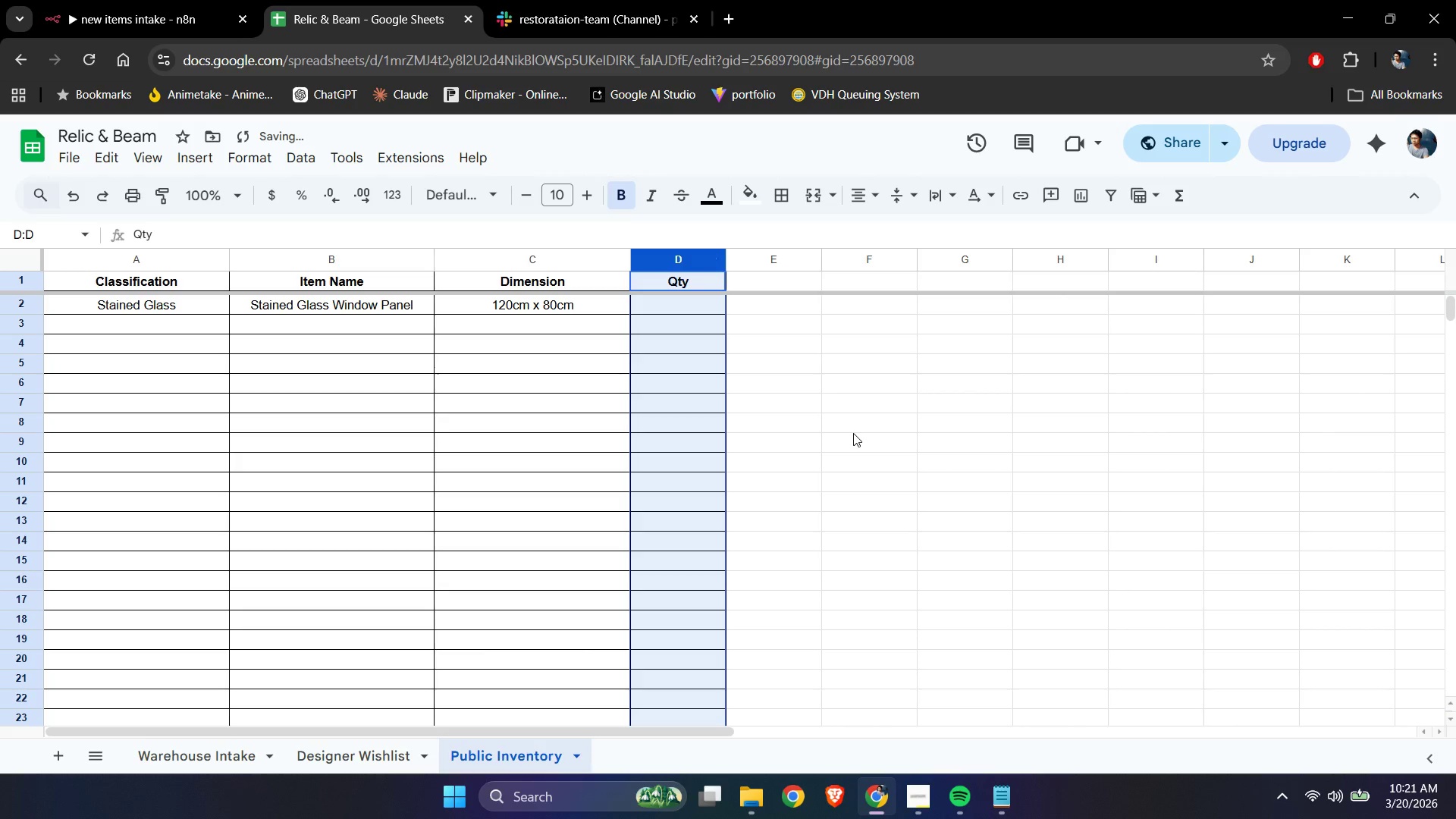 
left_click([853, 433])
 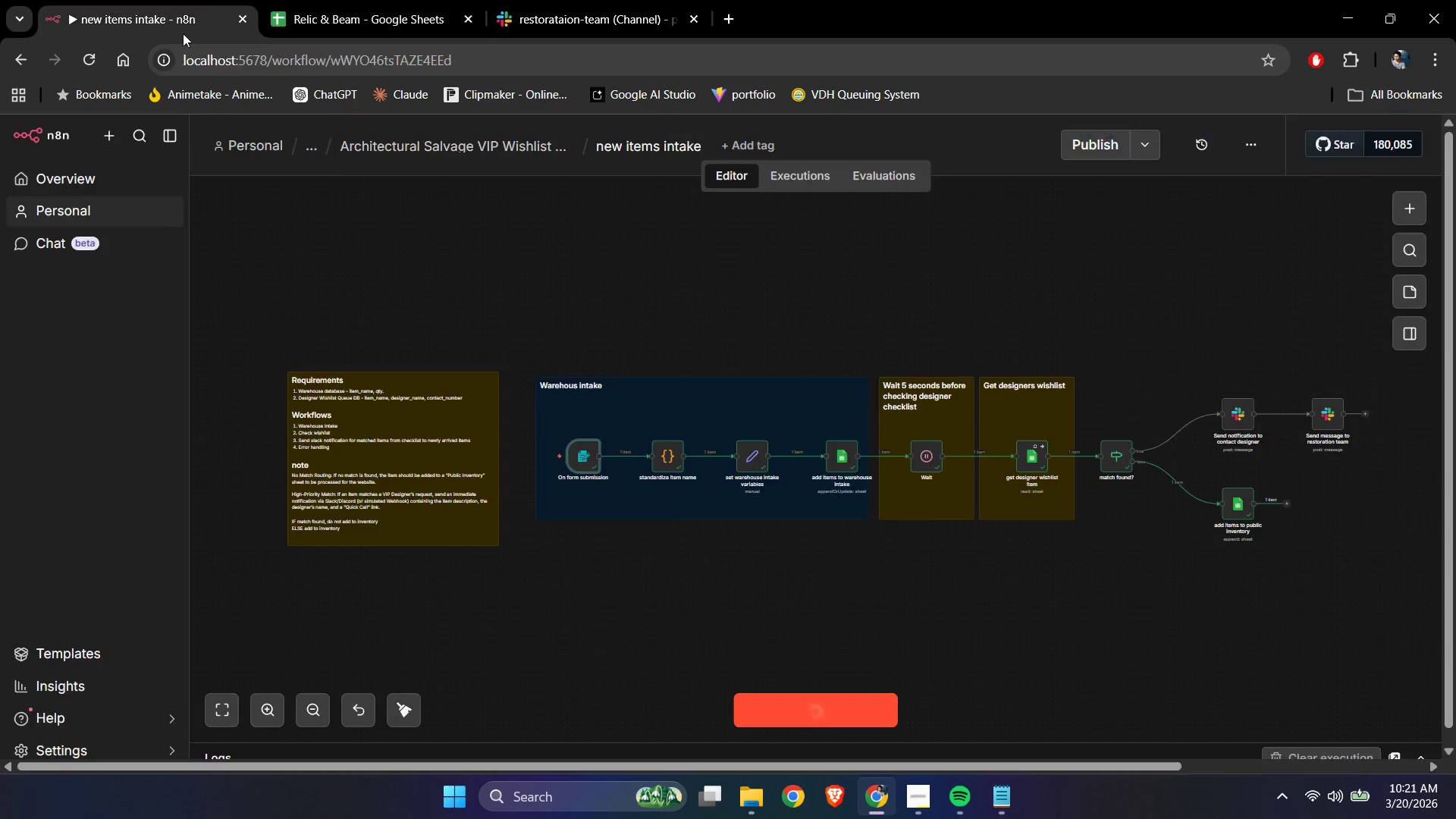 
left_click_drag(start_coordinate=[1261, 601], to_coordinate=[1258, 590])
 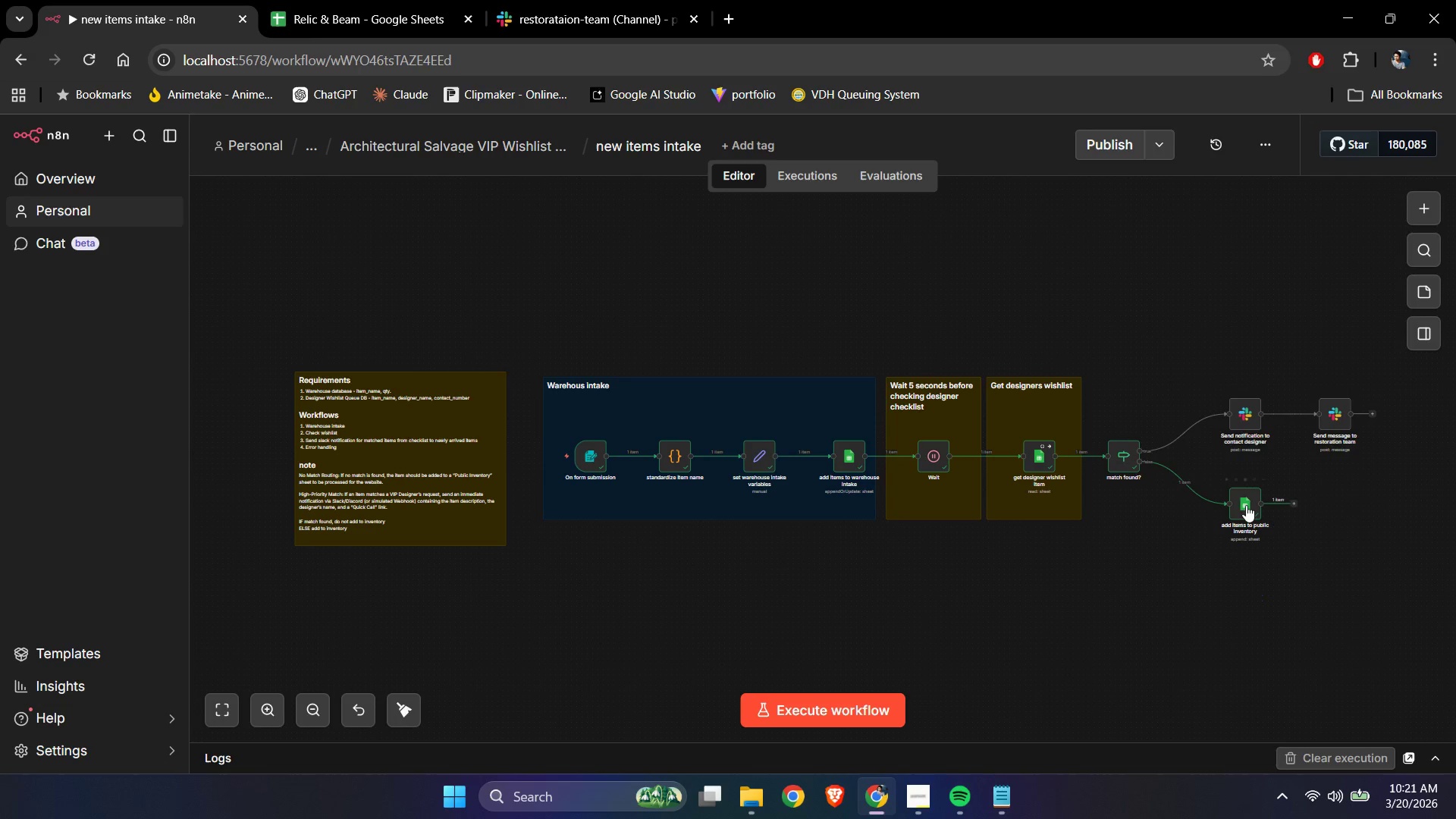 
double_click([1246, 504])
 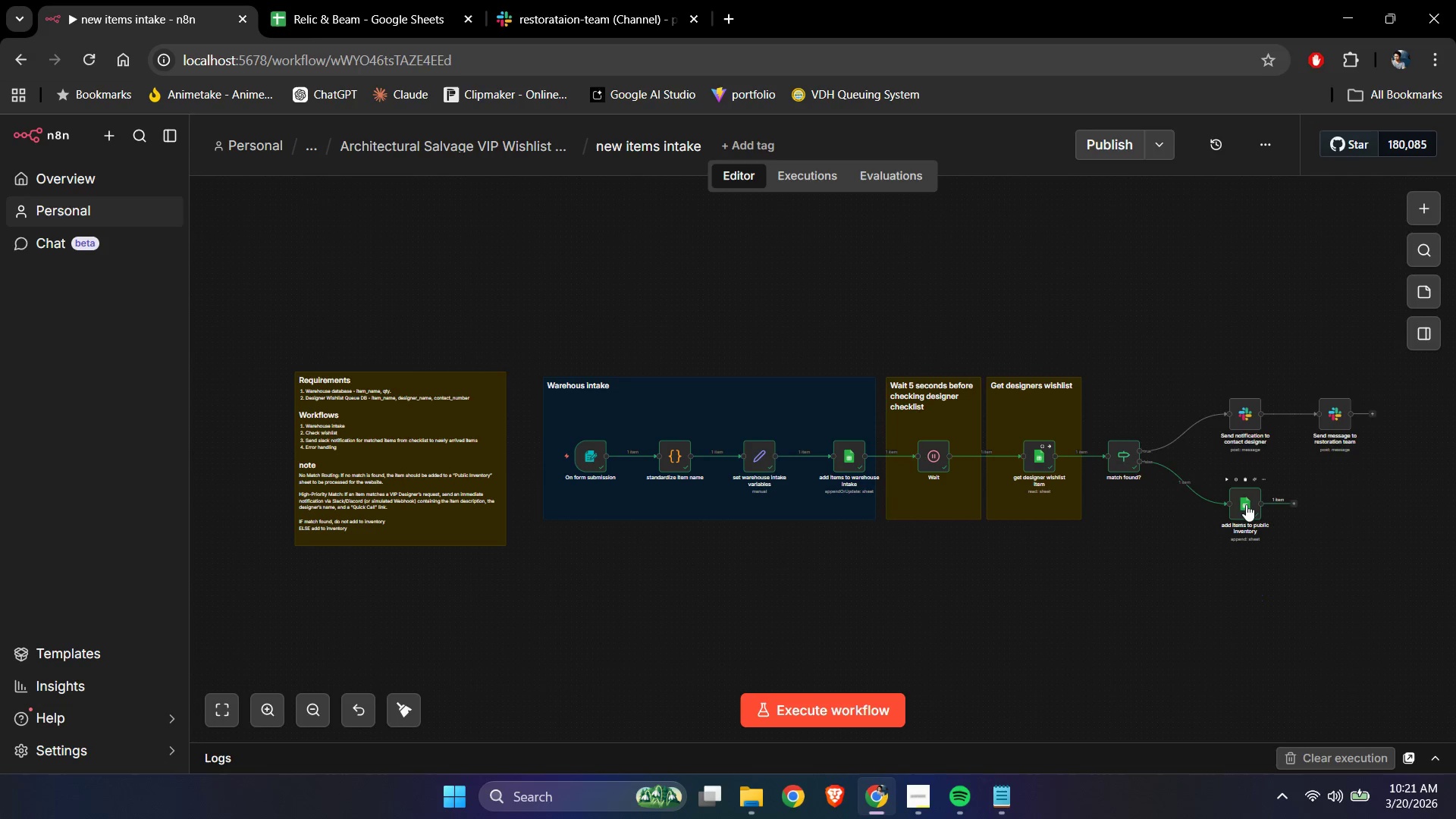 
triple_click([1246, 504])
 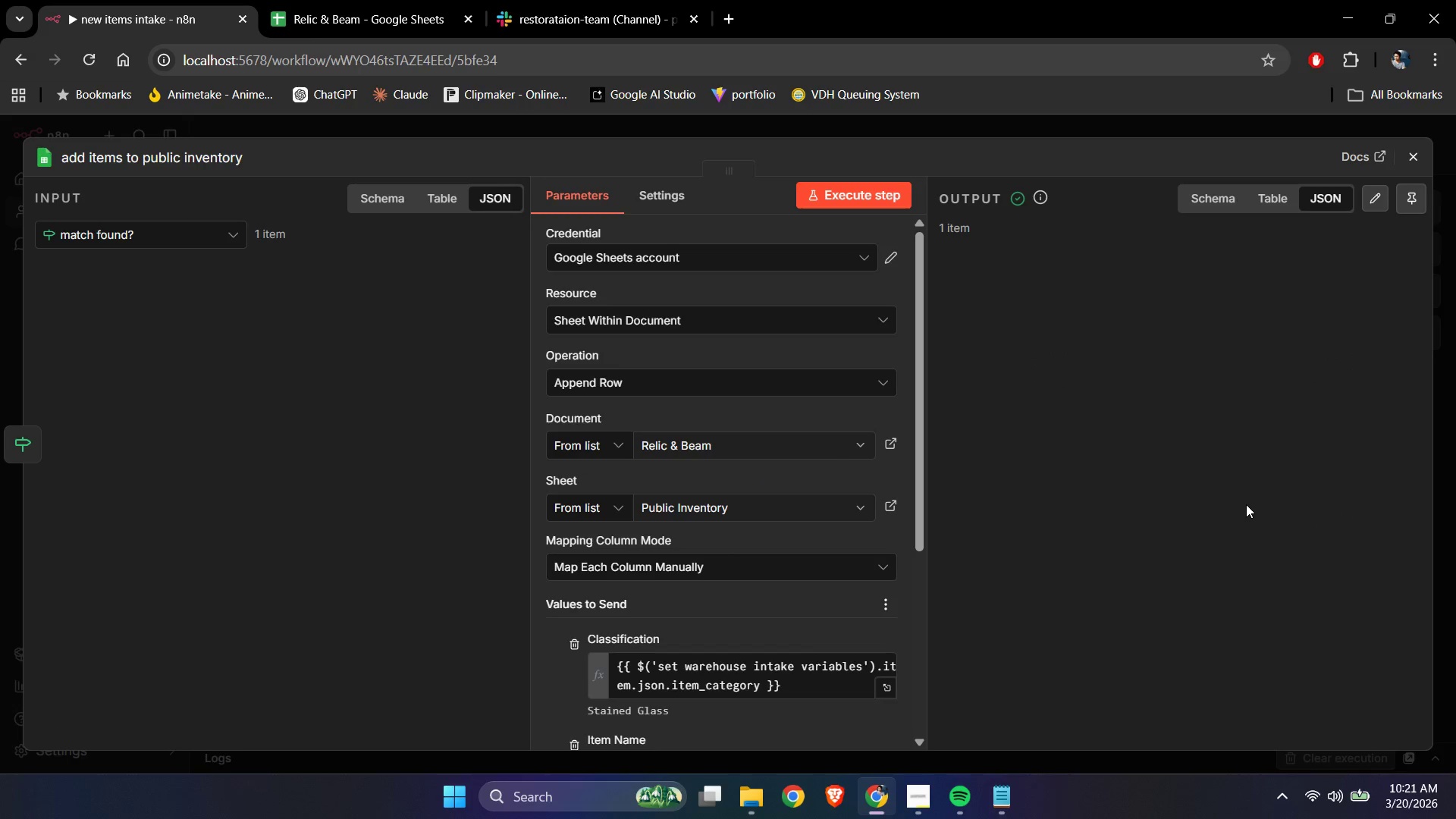 
scroll: coordinate [701, 522], scroll_direction: down, amount: 3.0
 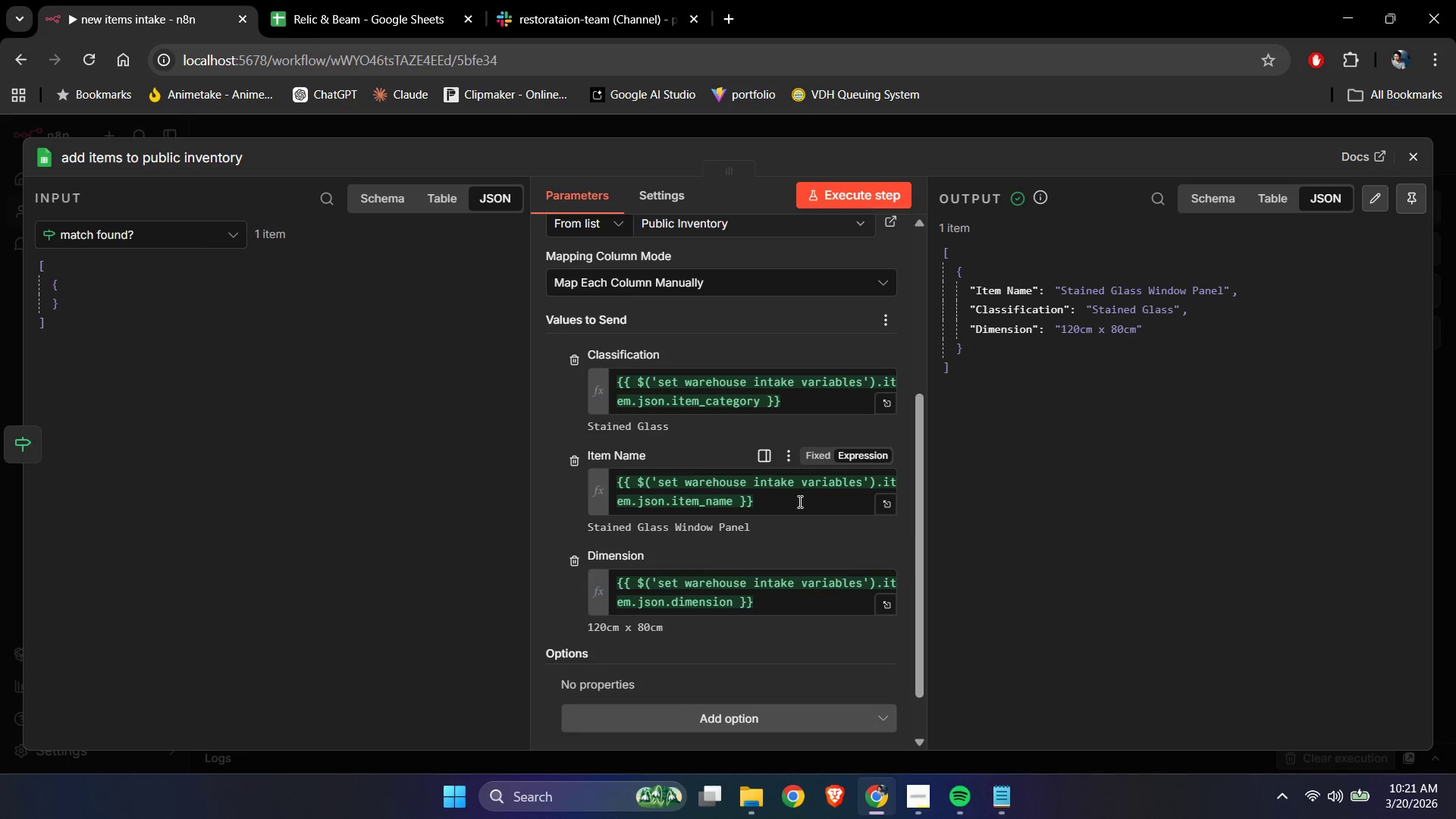 
scroll: coordinate [780, 557], scroll_direction: up, amount: 1.0
 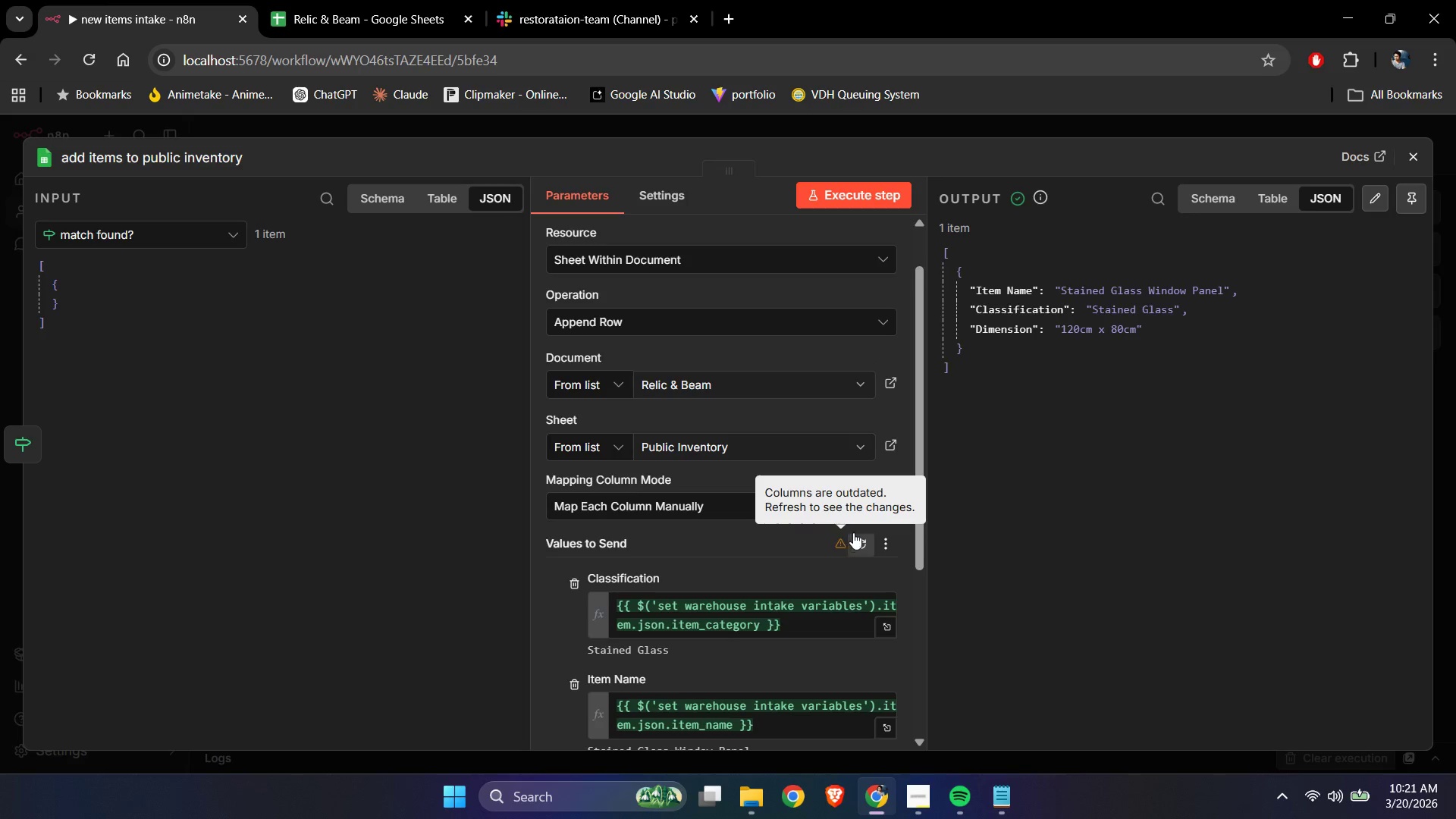 
left_click([861, 535])
 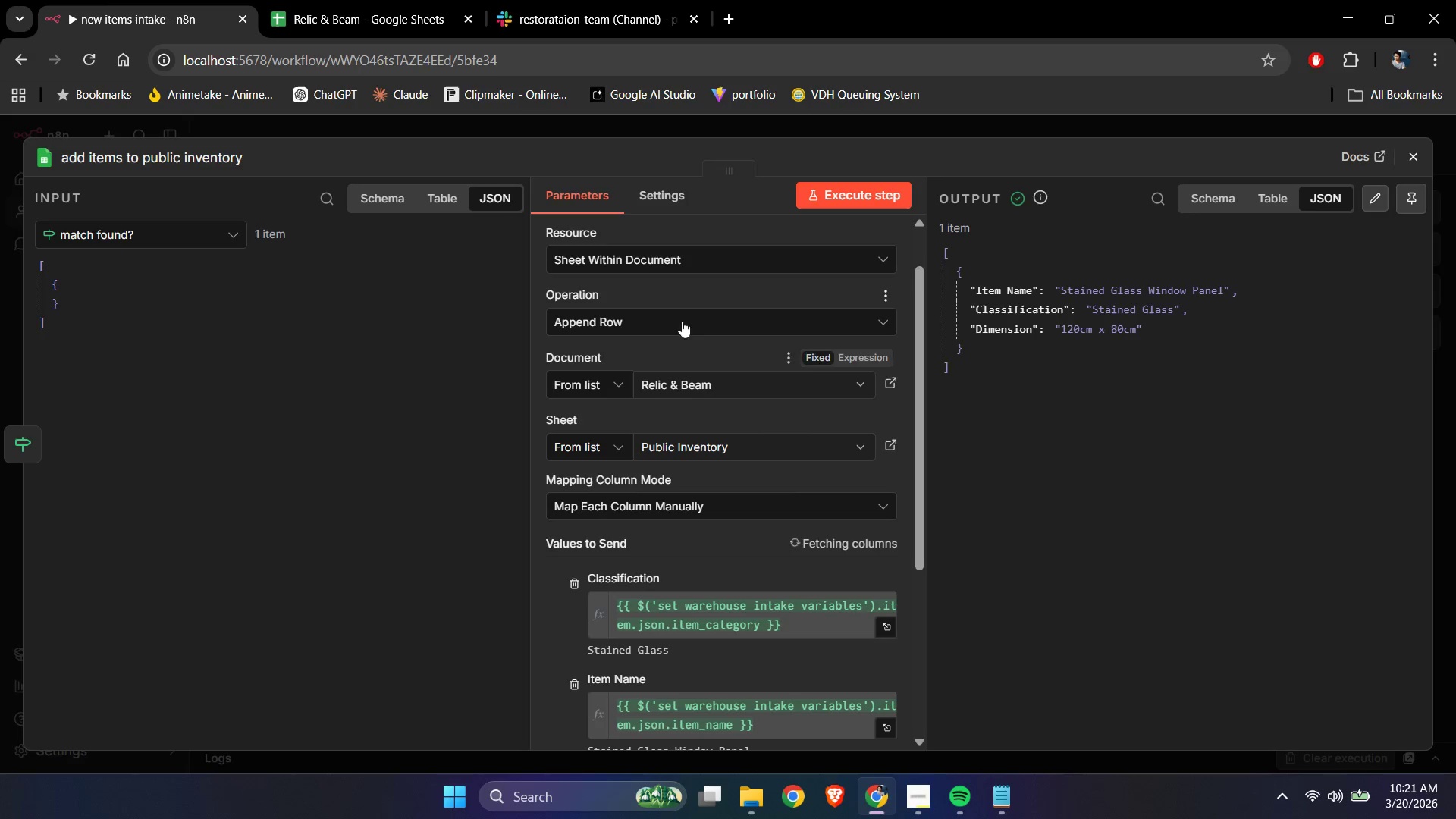 
left_click([679, 323])
 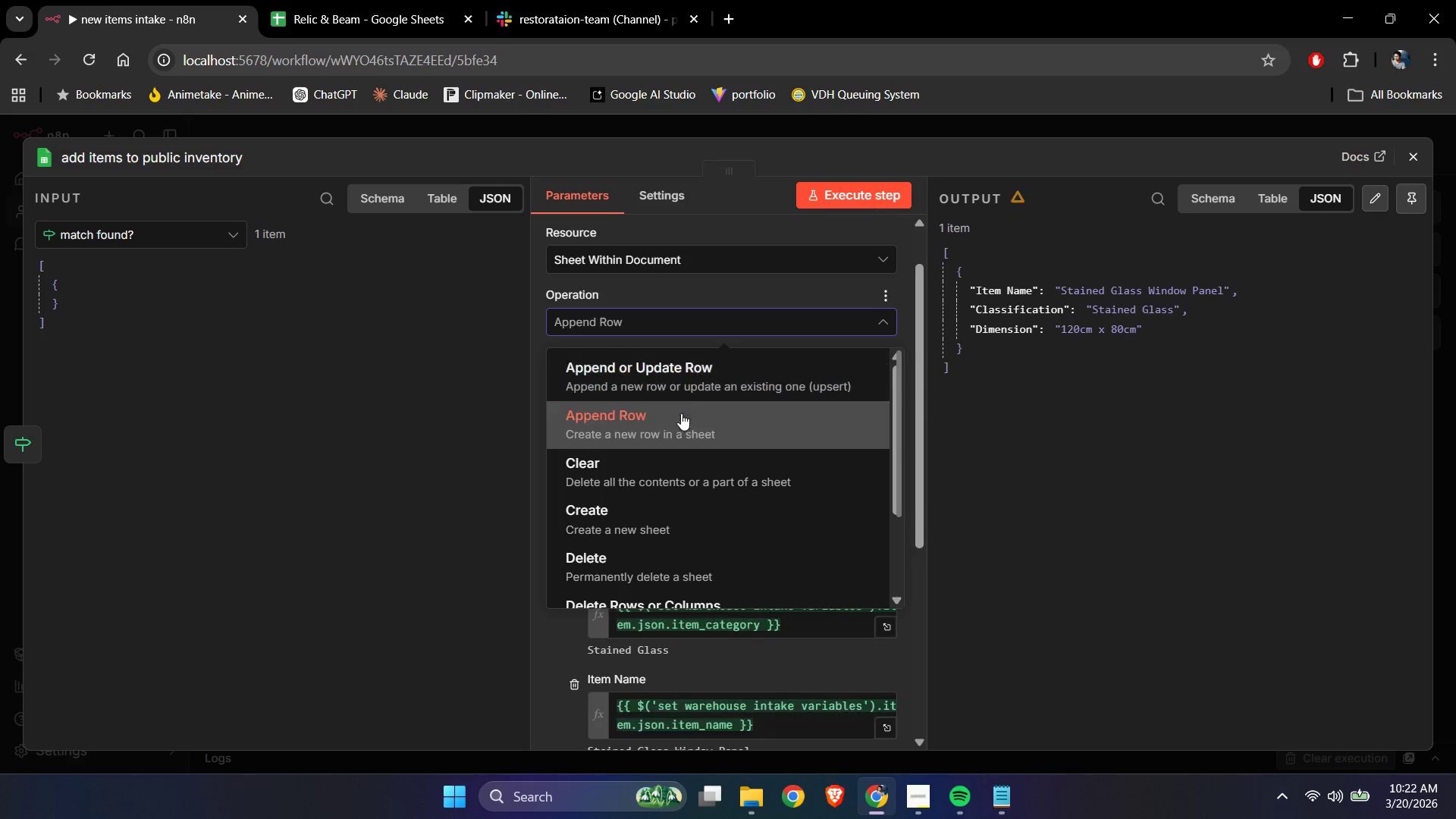 
left_click([686, 377])
 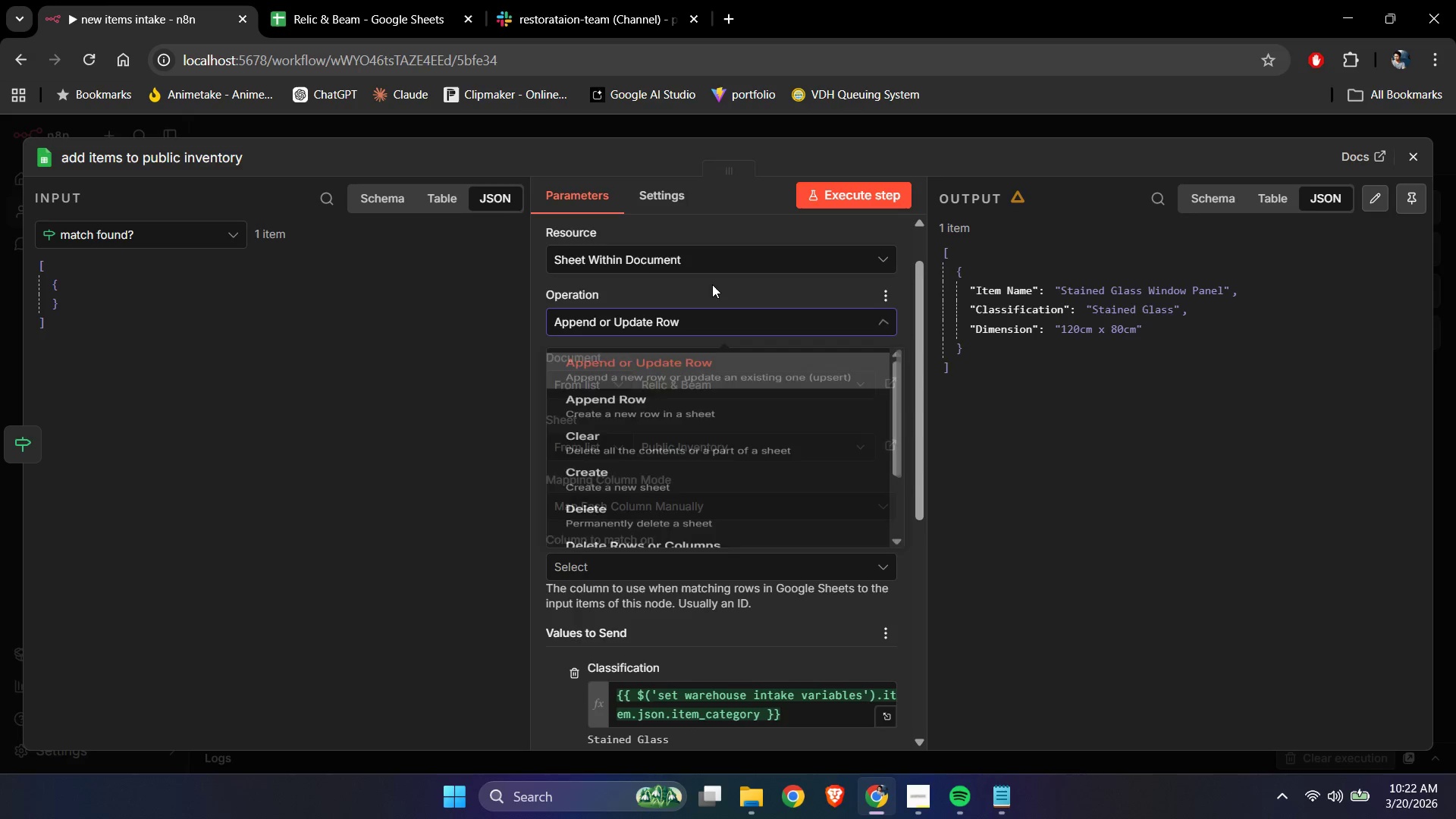 
left_click([712, 284])
 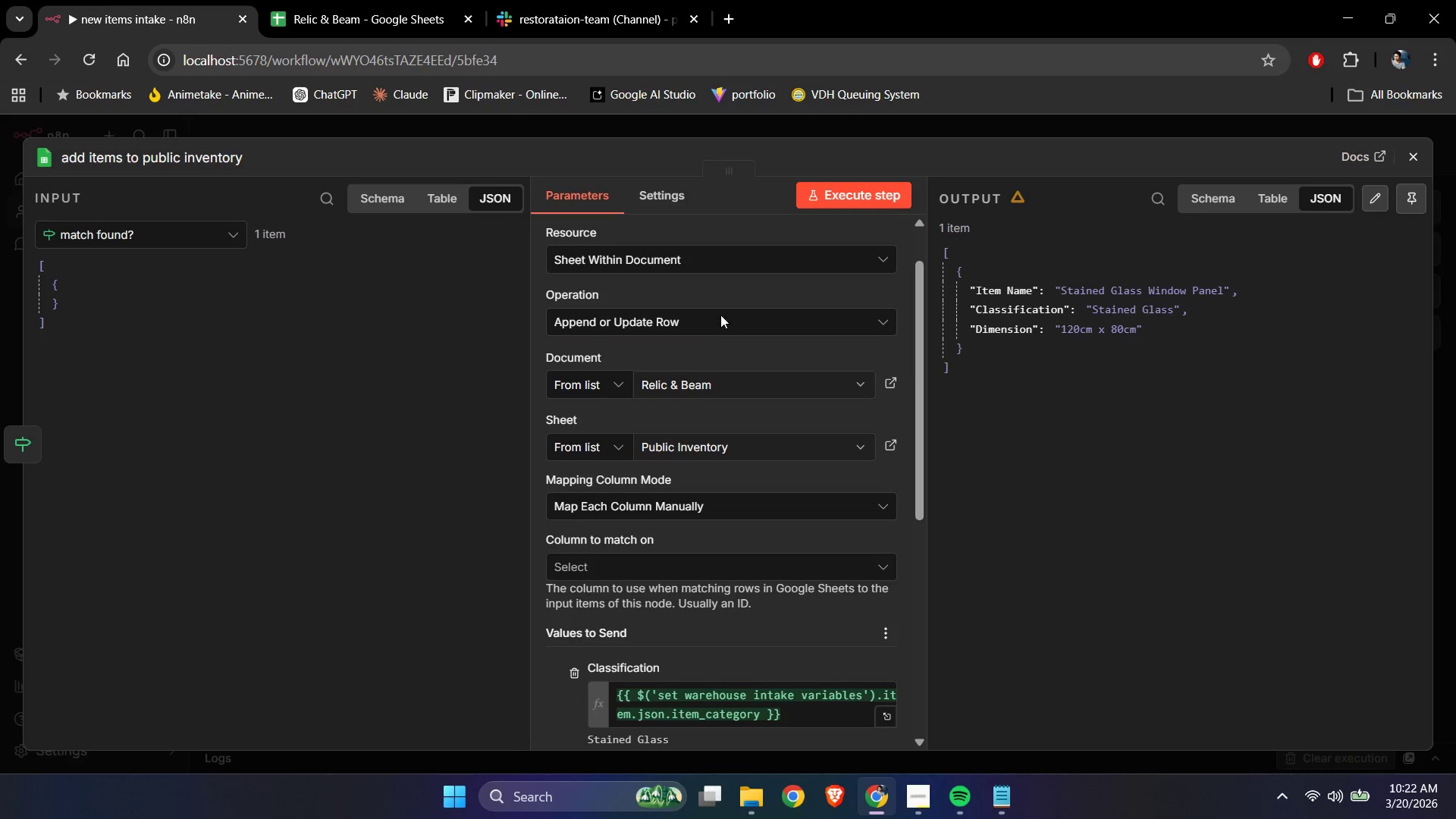 
scroll: coordinate [728, 361], scroll_direction: down, amount: 2.0
 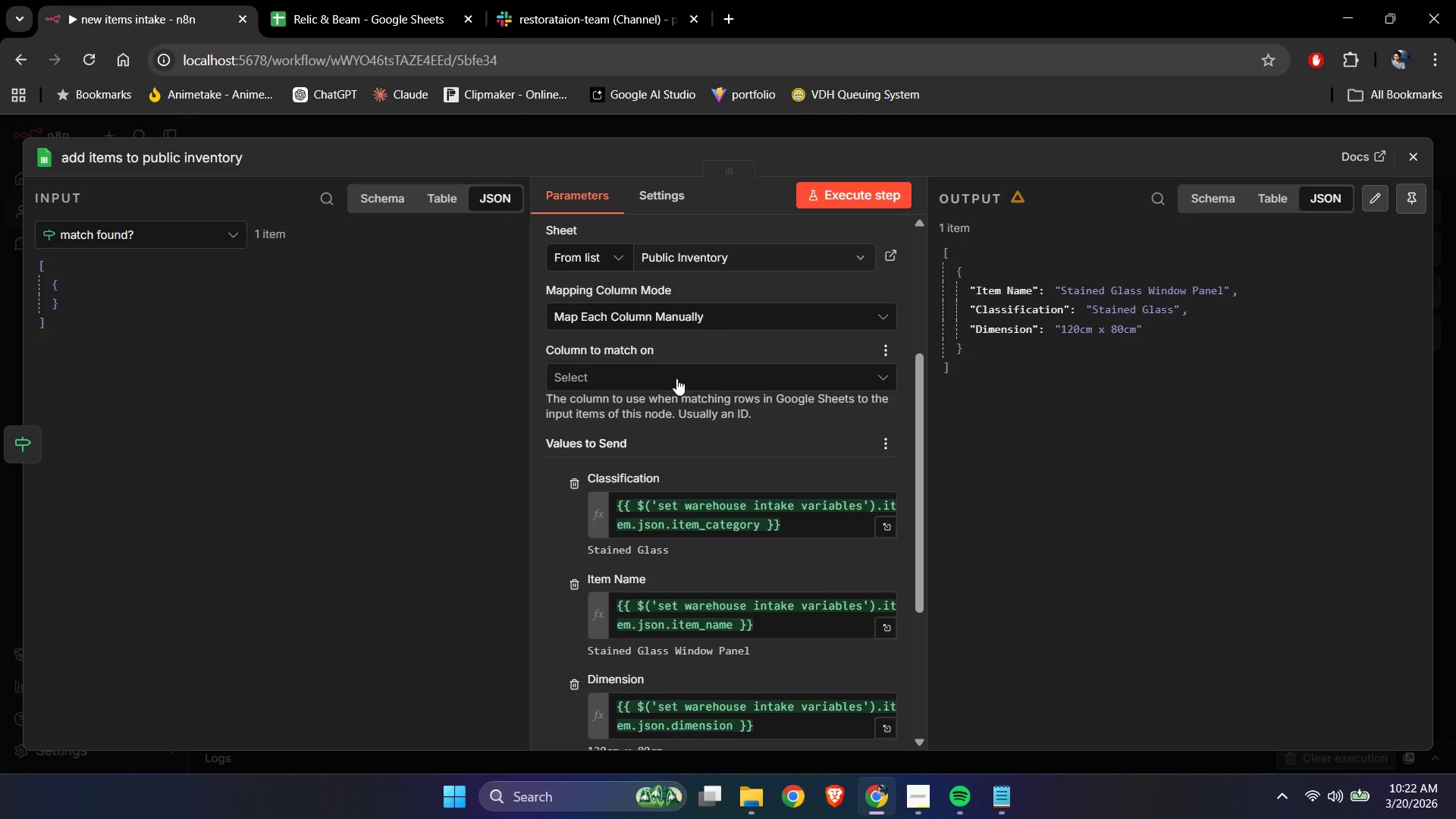 
left_click([673, 374])
 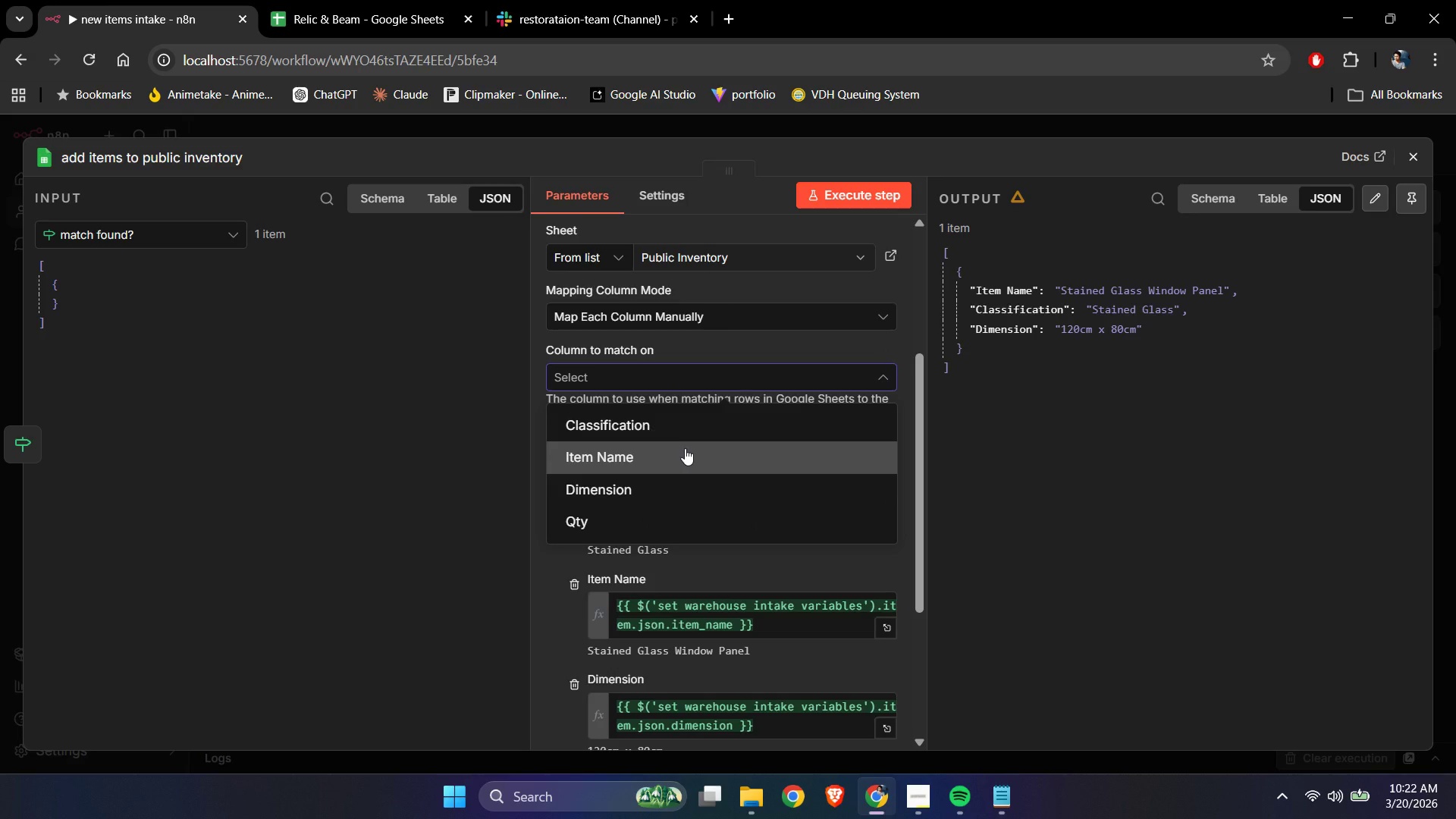 
left_click([685, 448])
 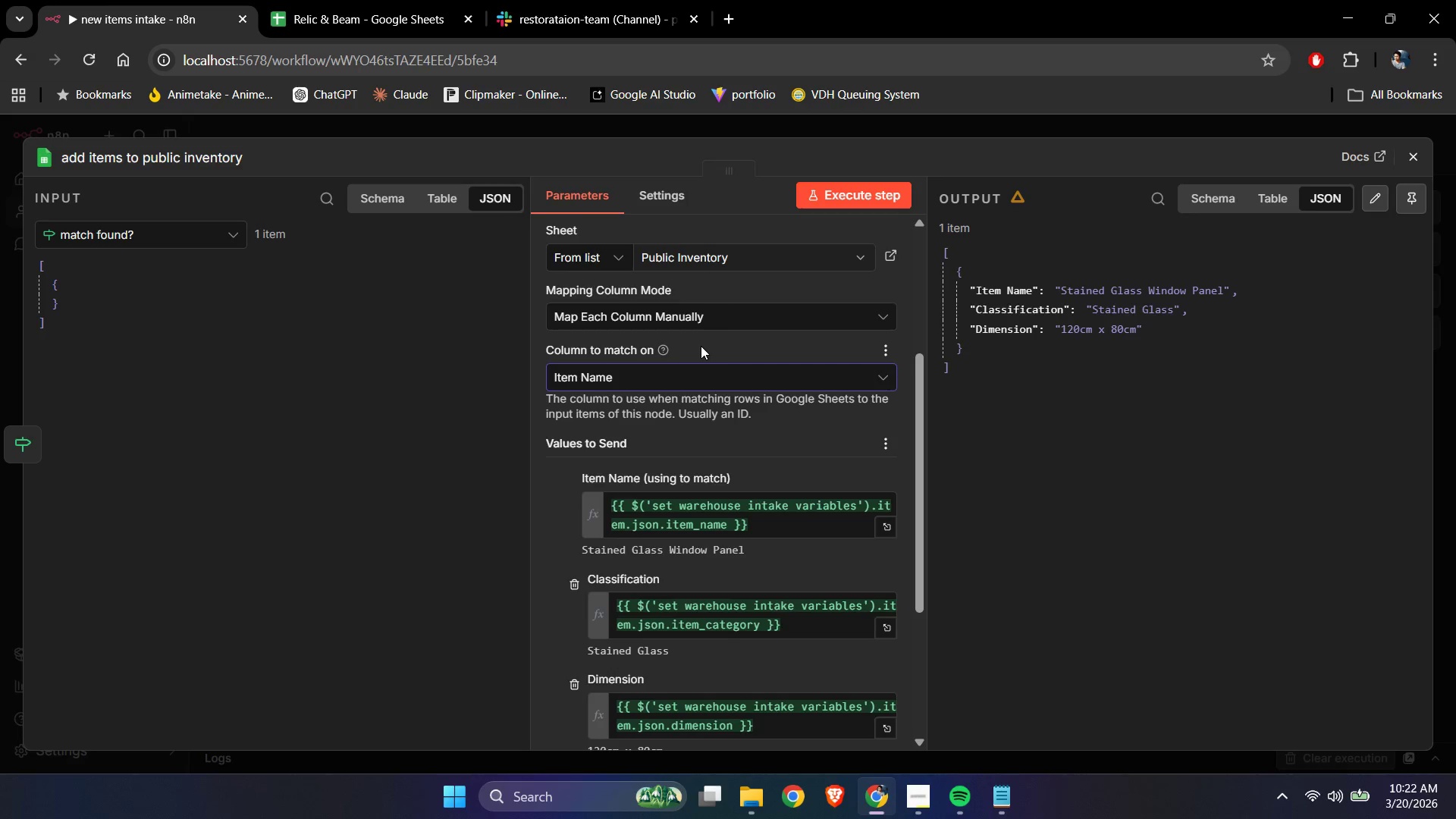 
left_click([748, 346])
 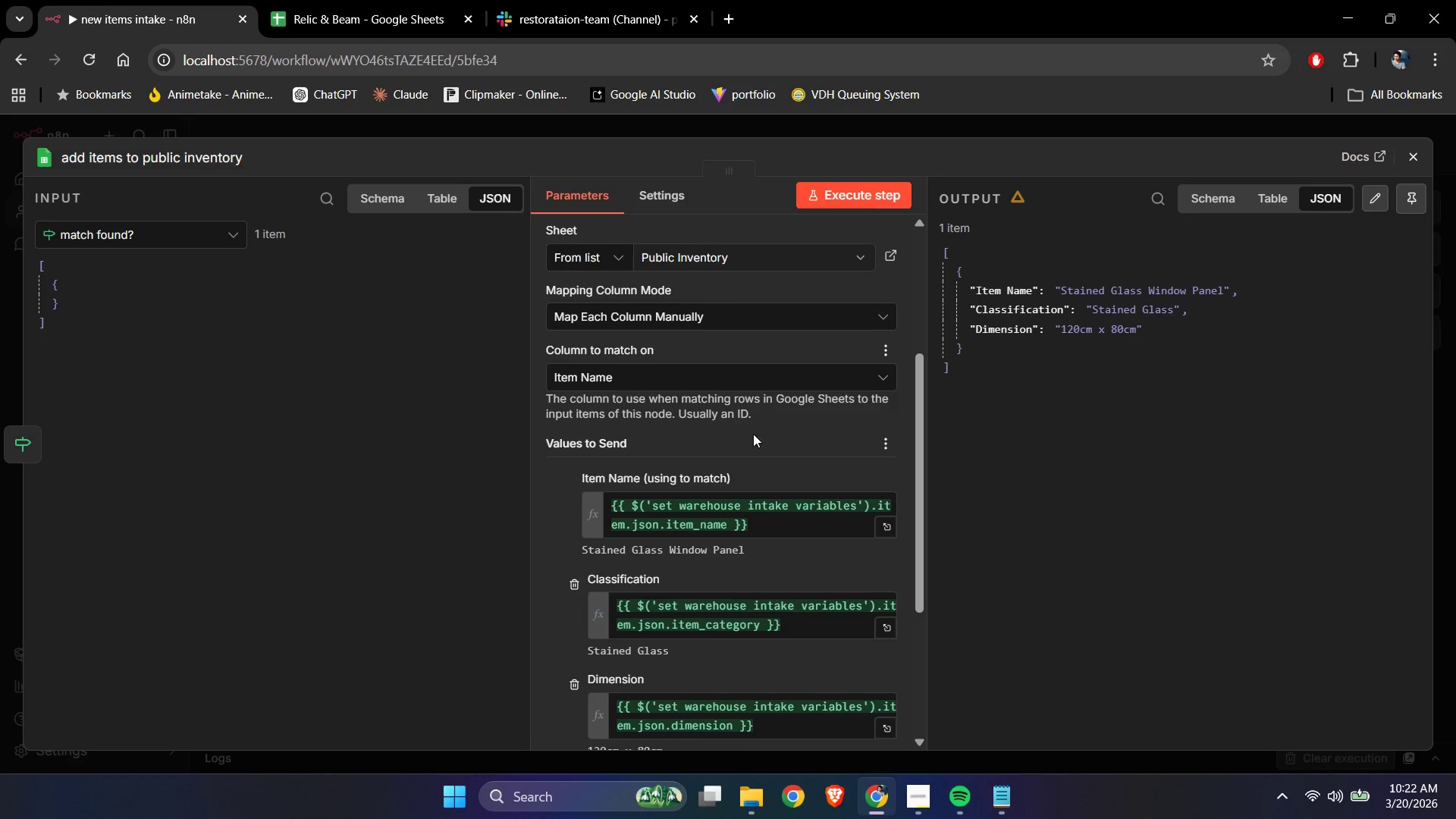 
scroll: coordinate [753, 434], scroll_direction: down, amount: 2.0
 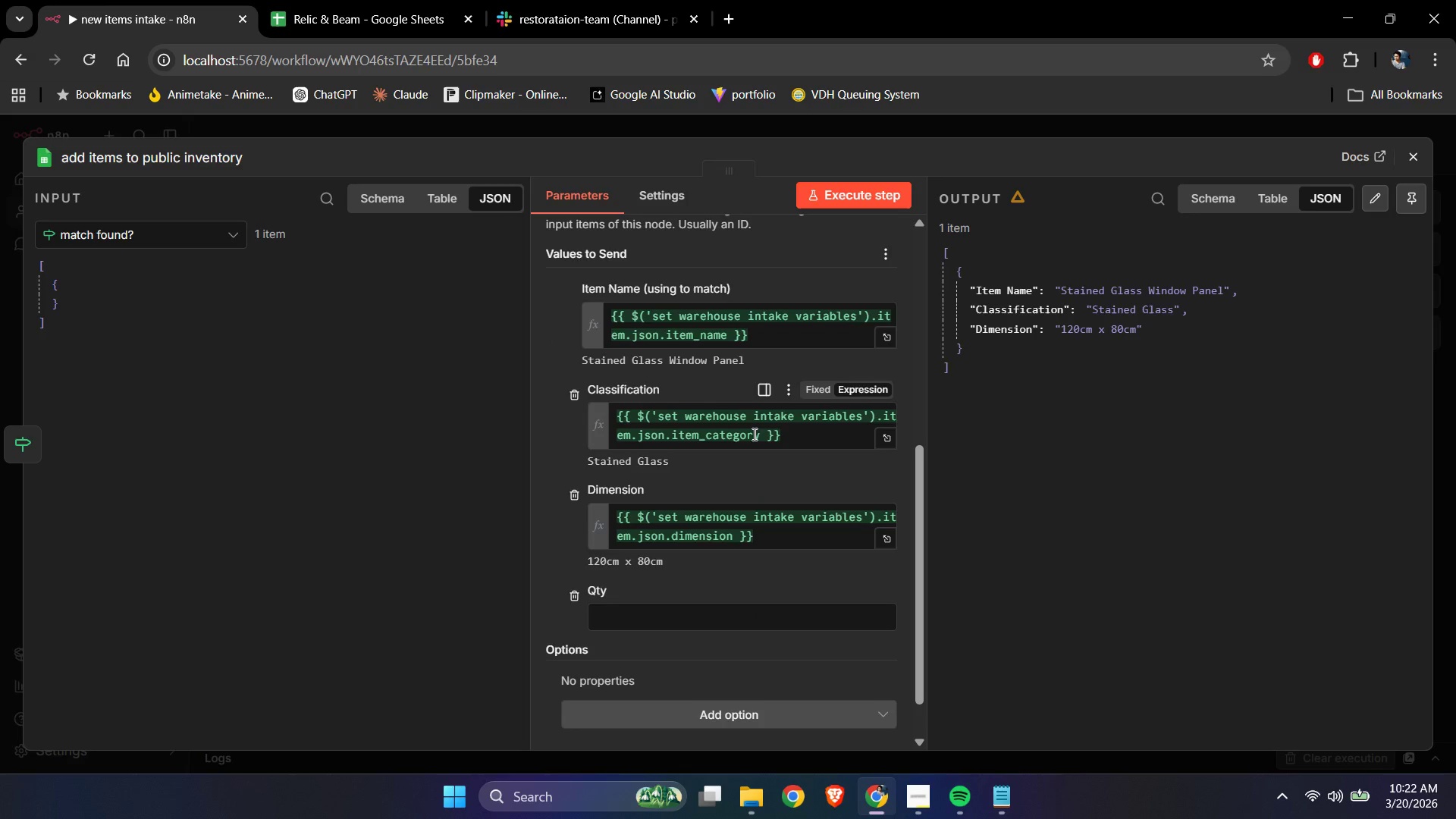 
scroll: coordinate [753, 434], scroll_direction: up, amount: 1.0
 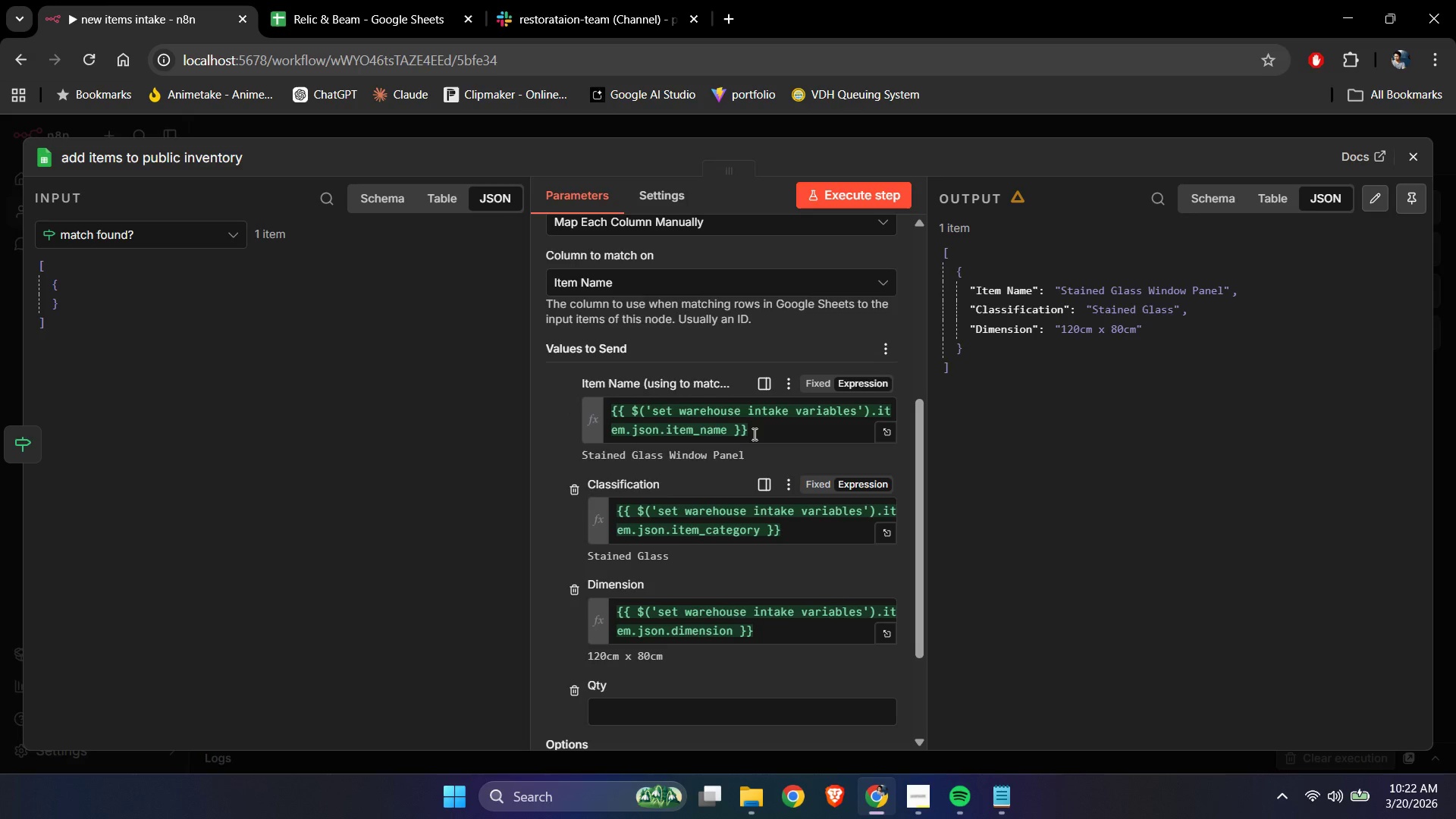 
scroll: coordinate [748, 443], scroll_direction: down, amount: 1.0
 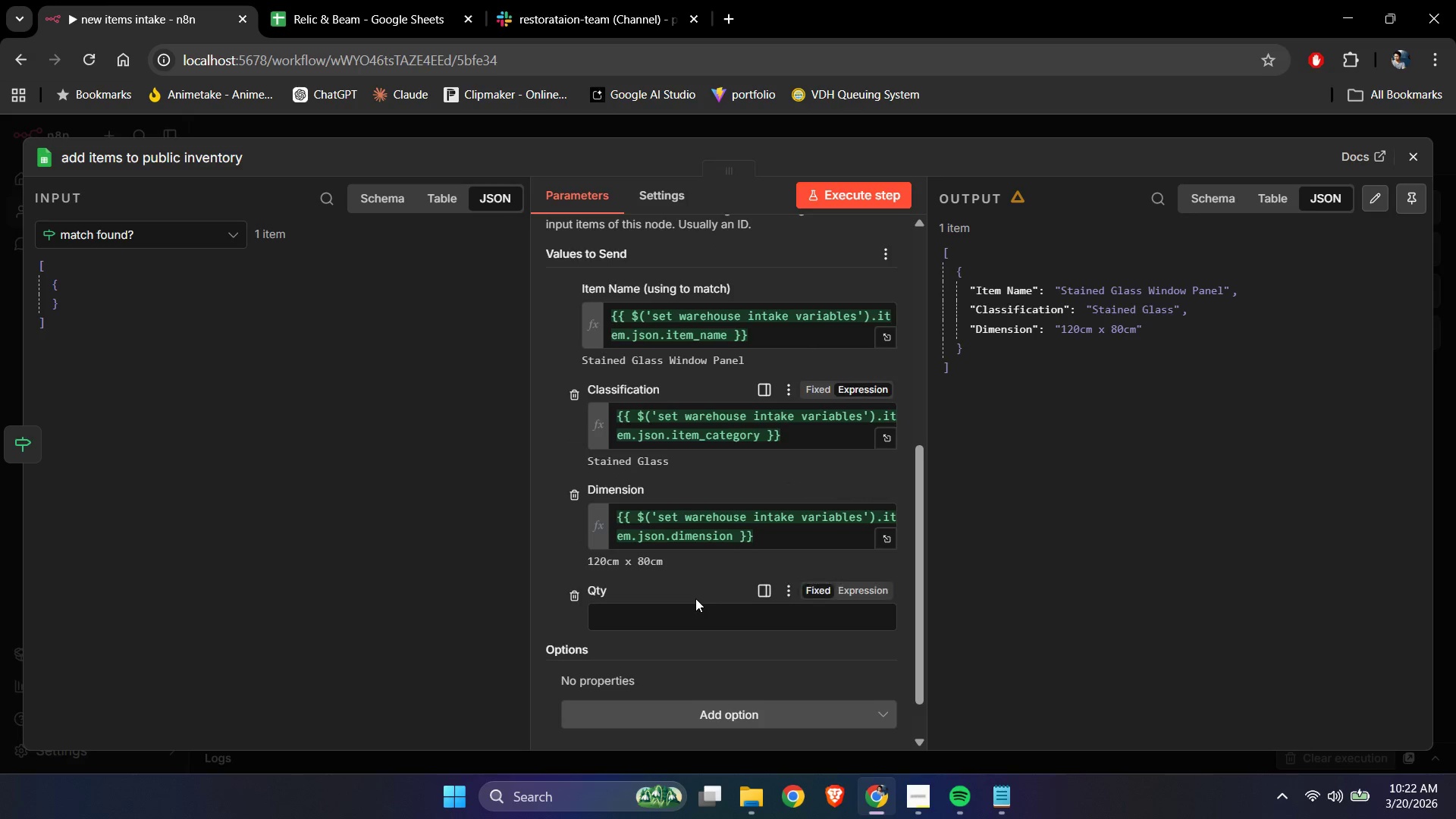 
left_click([679, 616])
 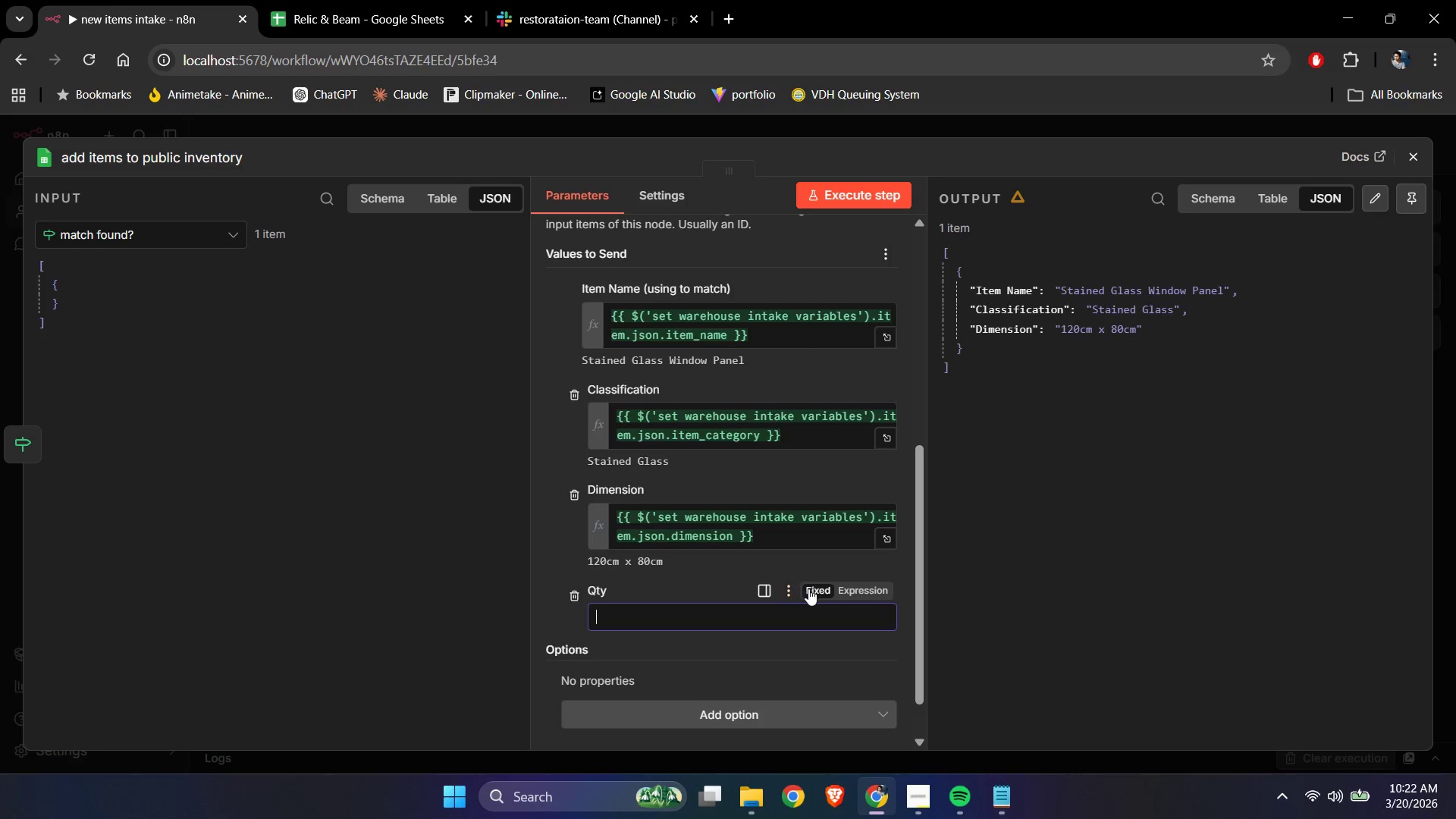 
left_click([857, 587])
 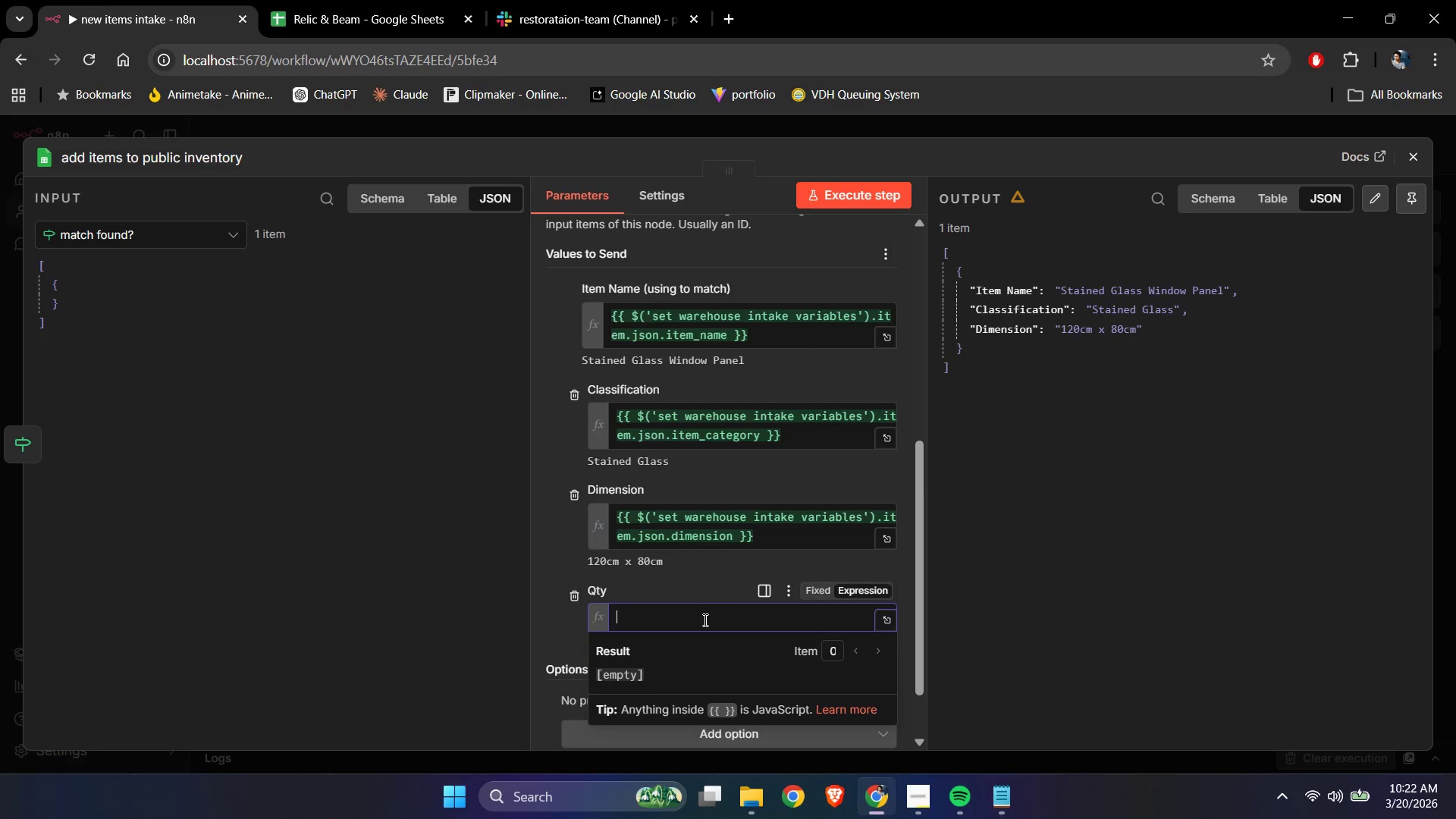 
left_click([701, 621])
 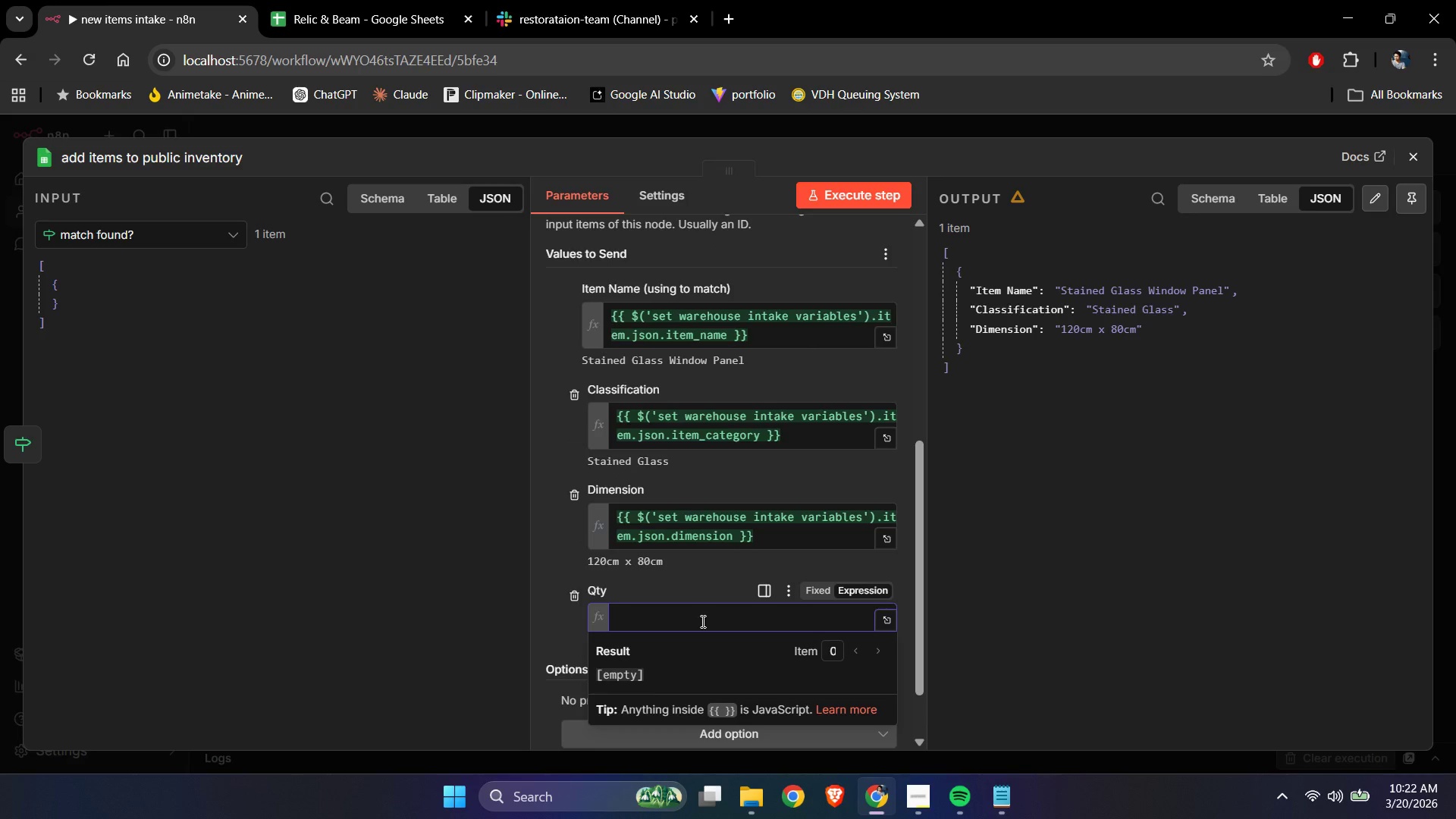 
key(Shift+BracketLeft)
 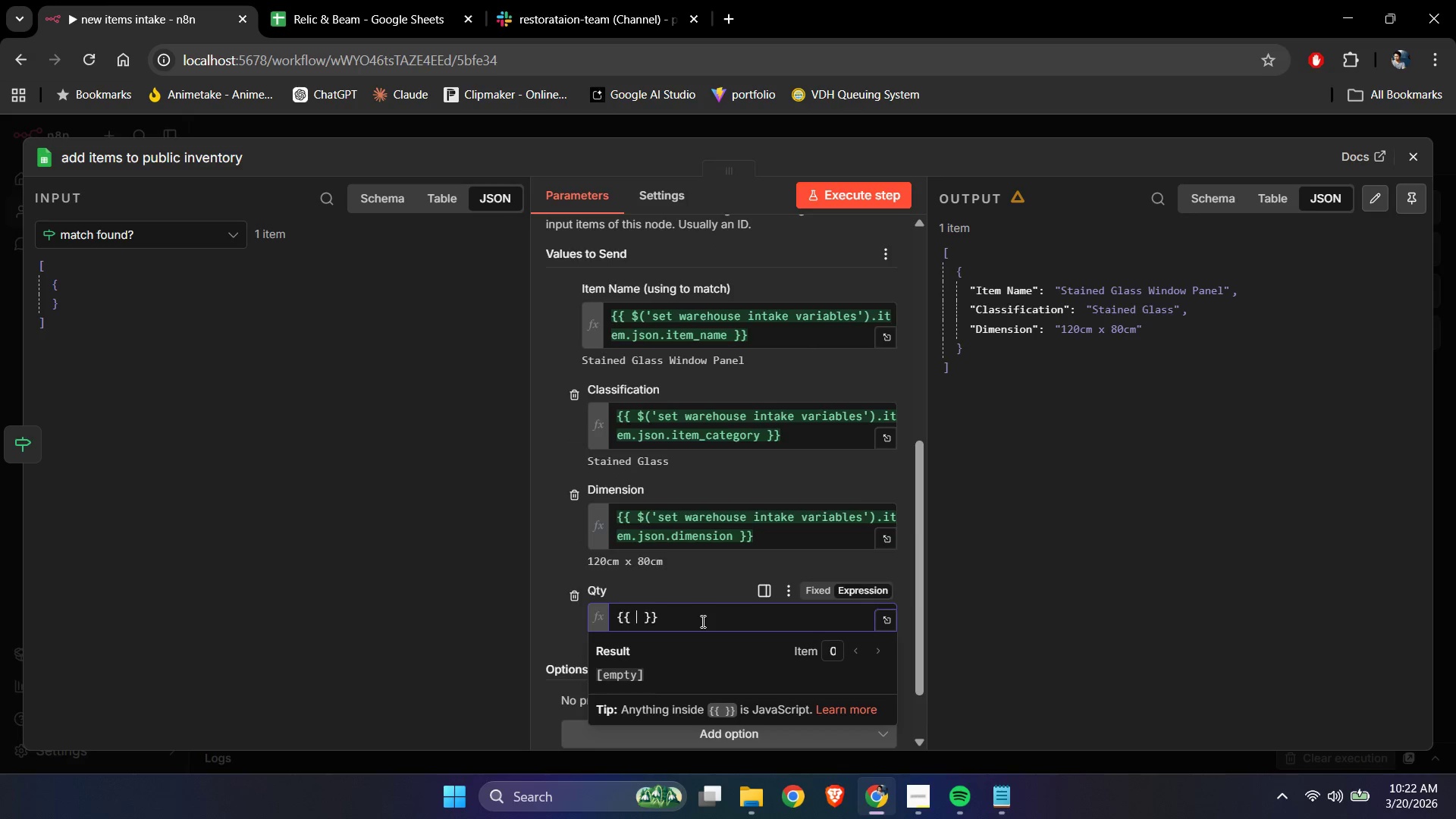 
key(Shift+BracketLeft)
 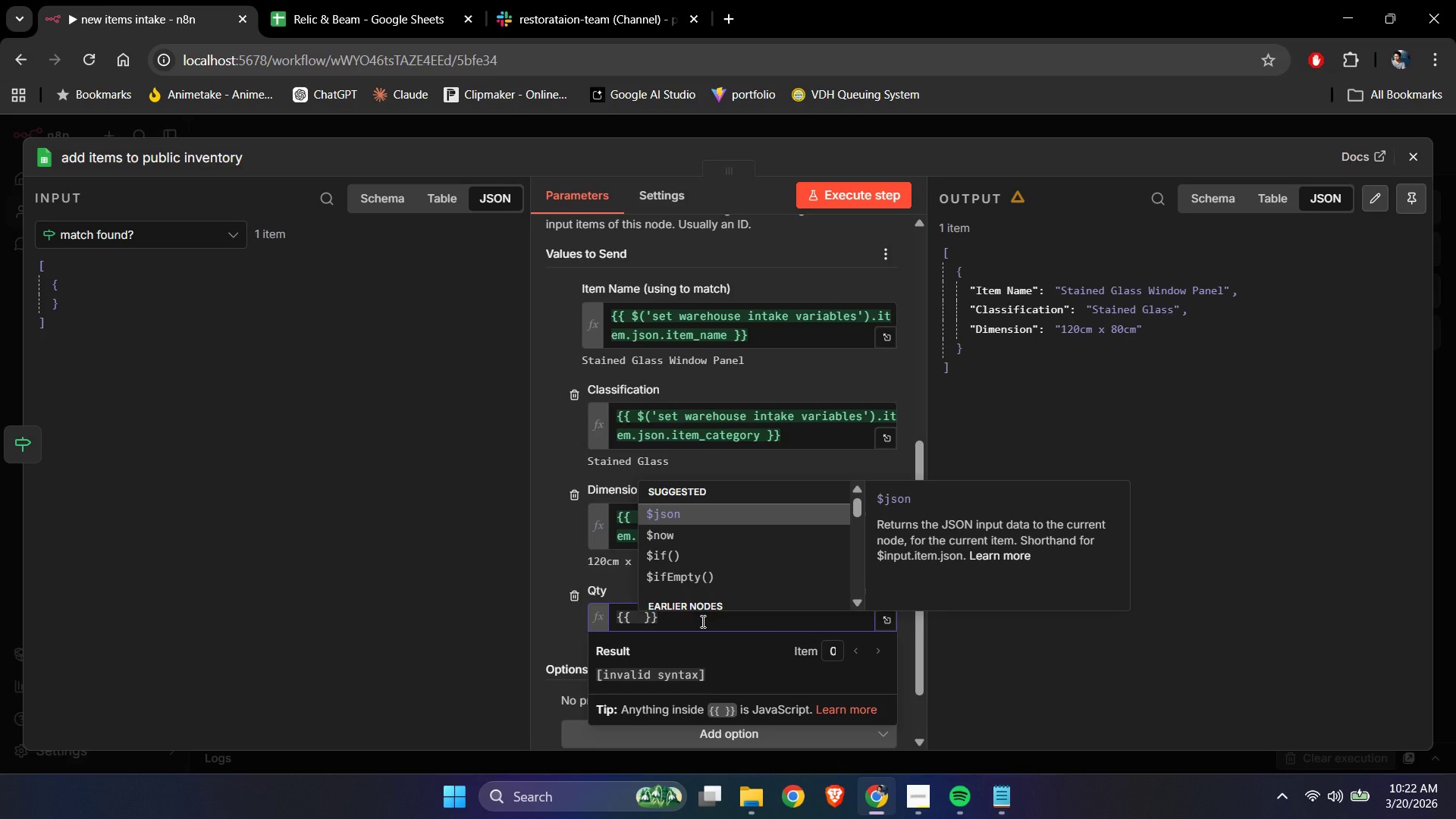 
key(NumpadAdd)
 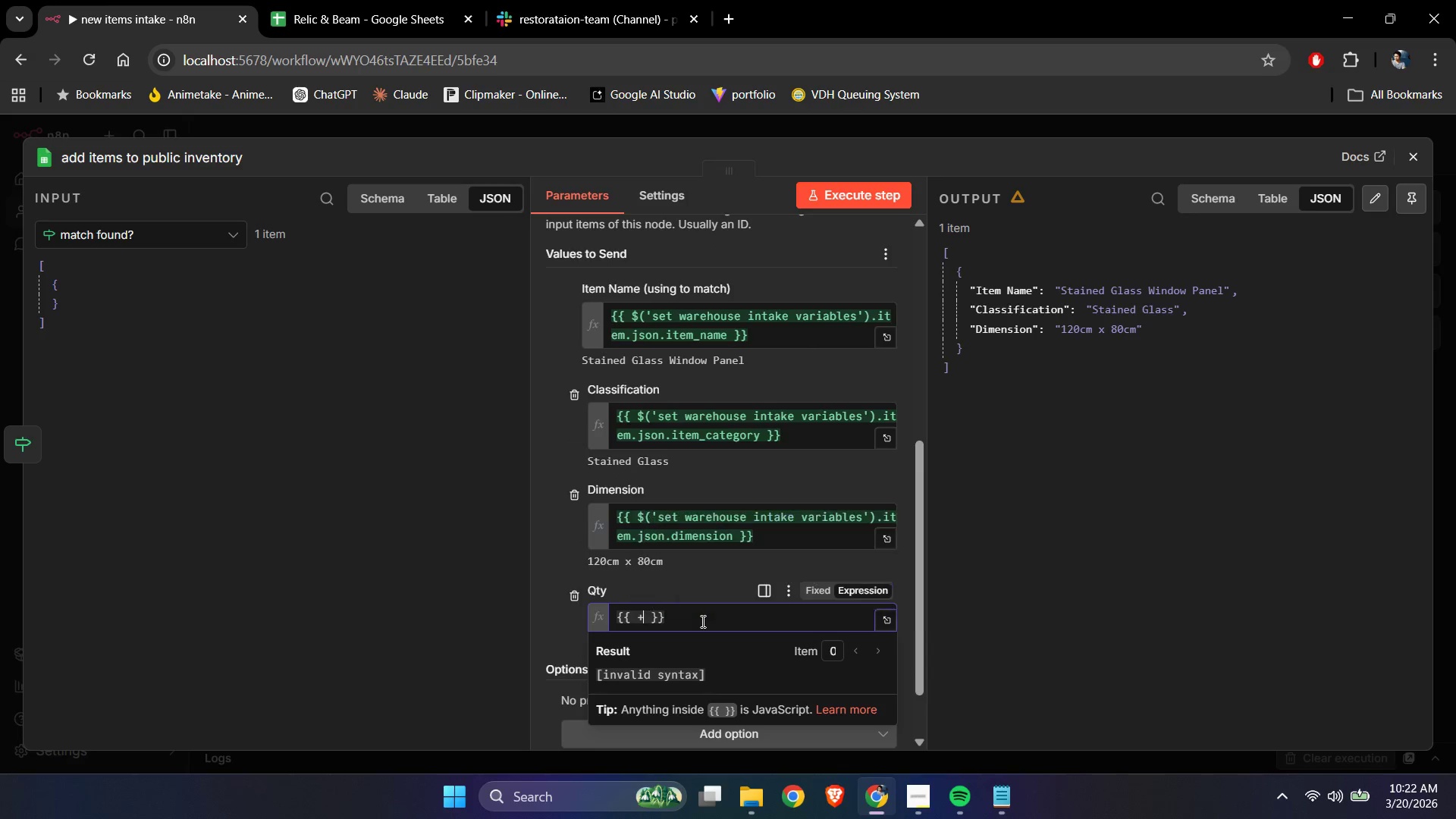 
key(Numpad1)
 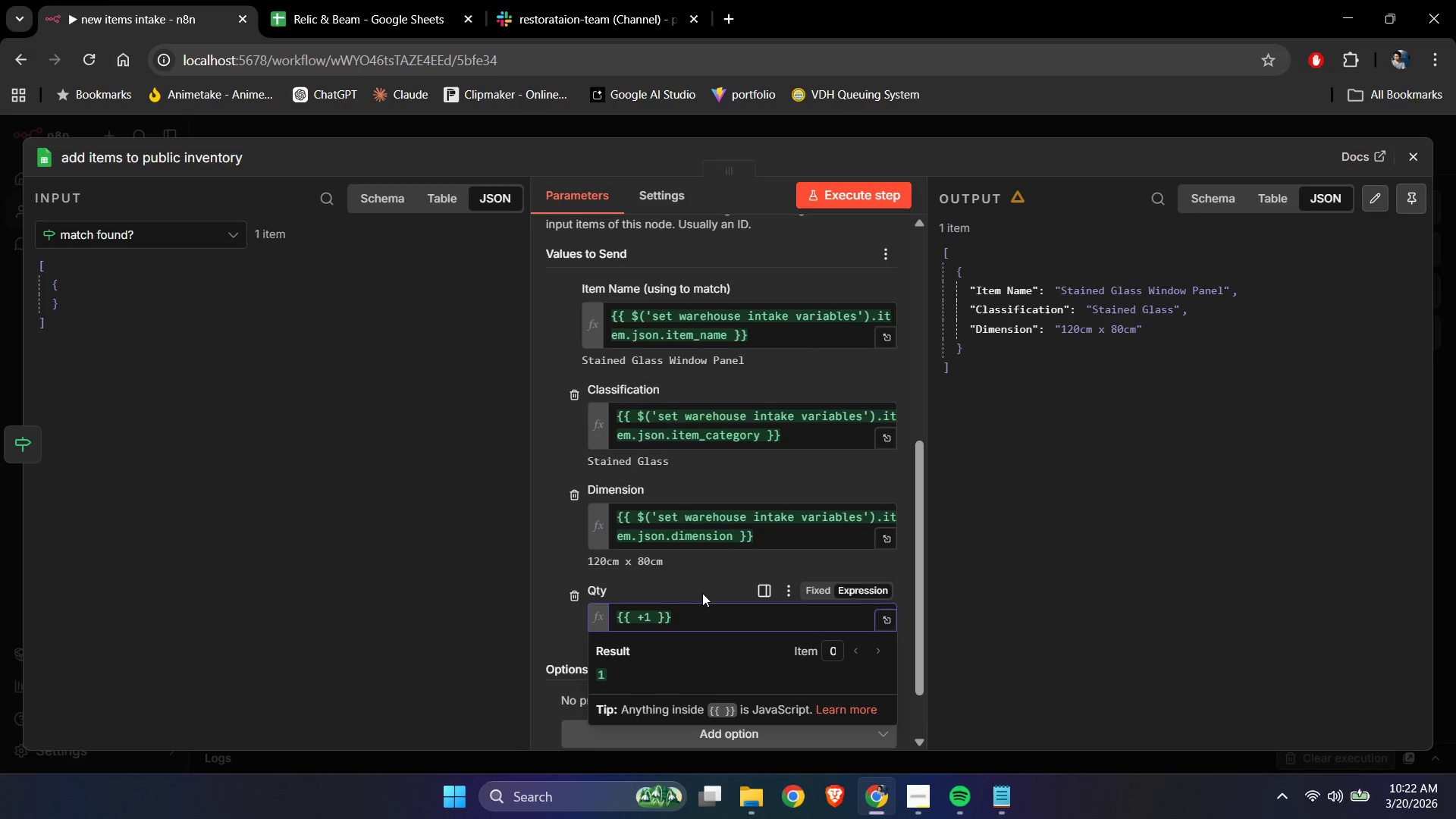 
left_click([698, 588])
 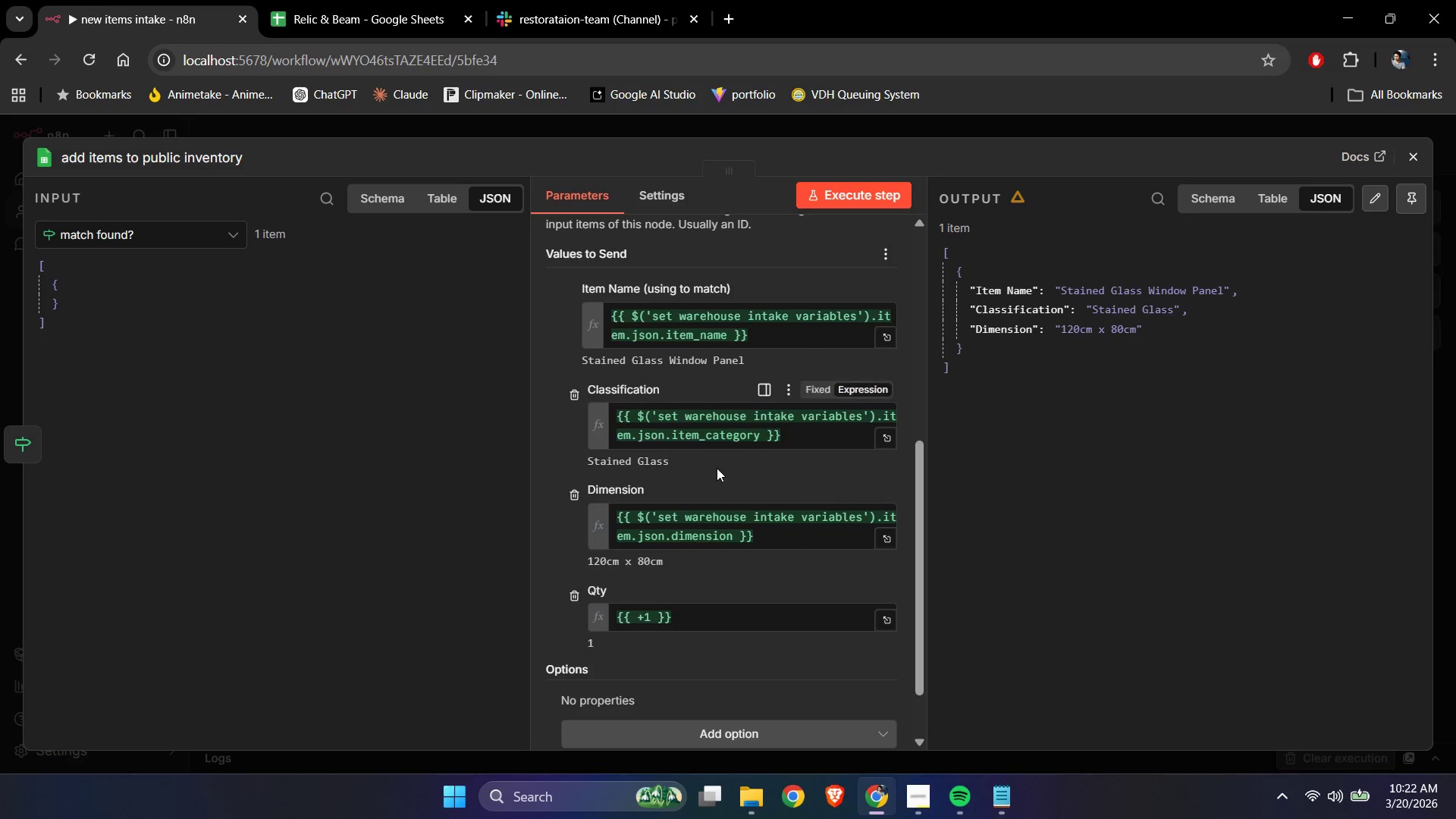 
scroll: coordinate [708, 492], scroll_direction: up, amount: 1.0
 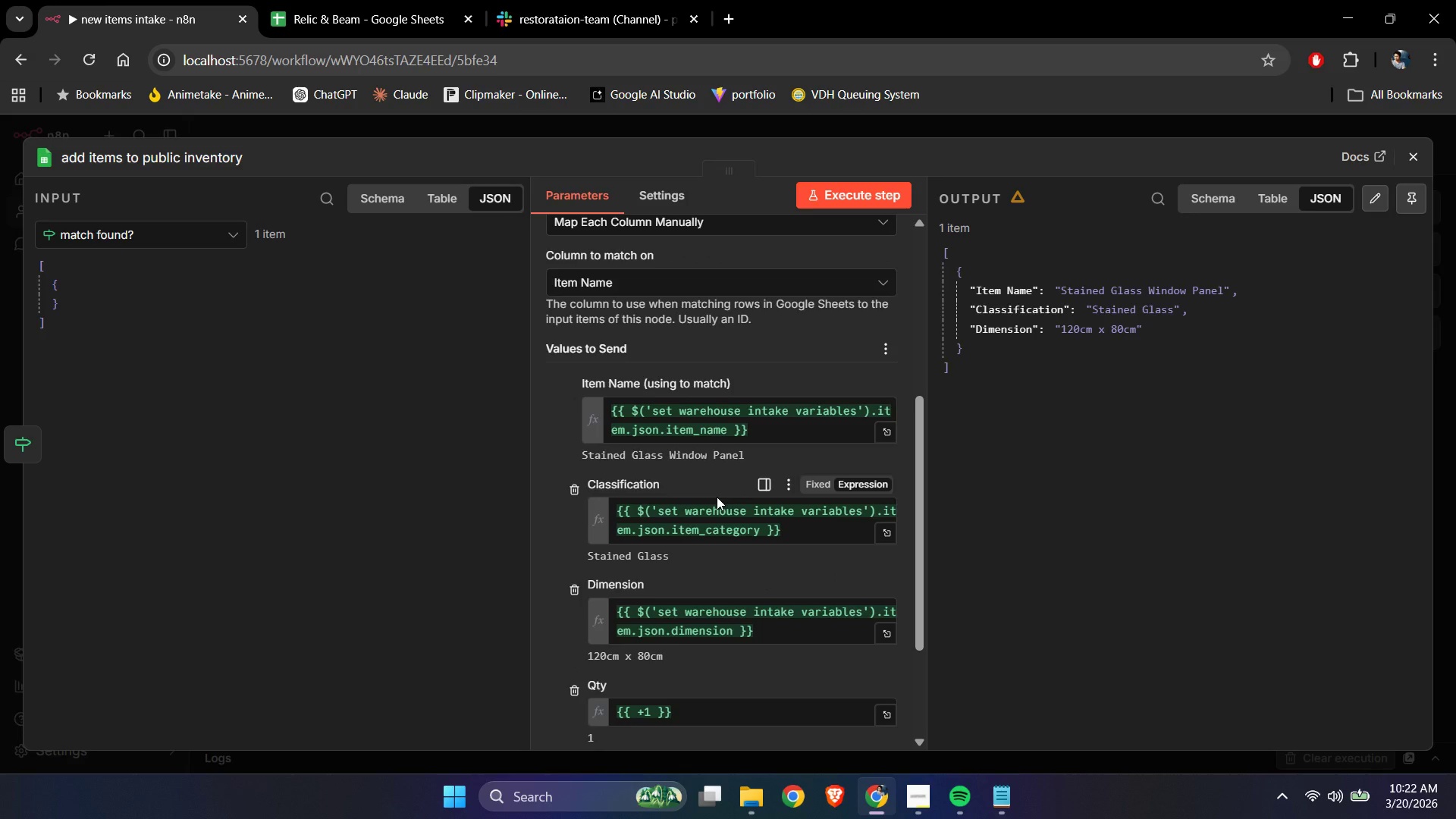 
scroll: coordinate [717, 497], scroll_direction: down, amount: 1.0
 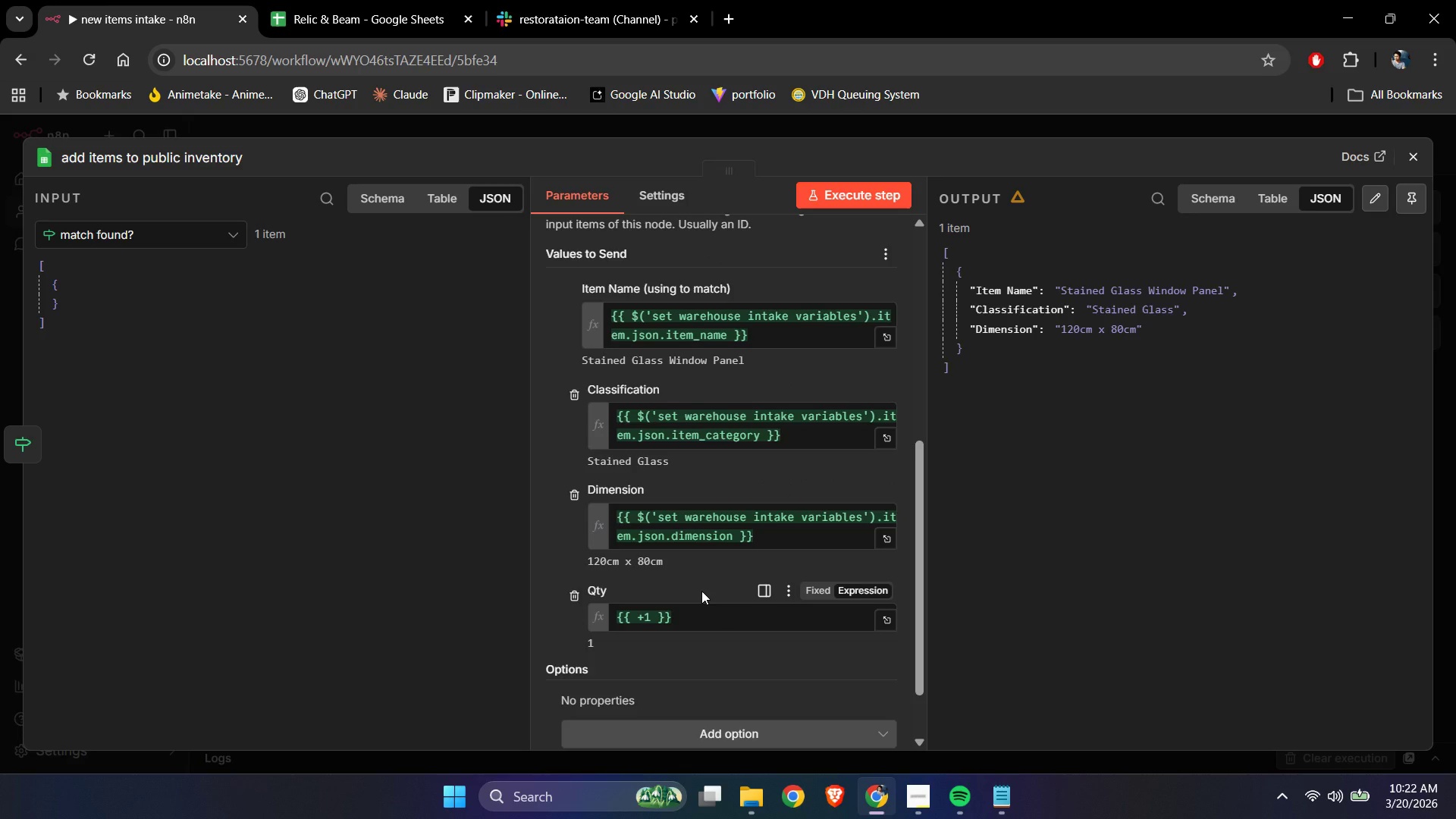 
wait(6.65)
 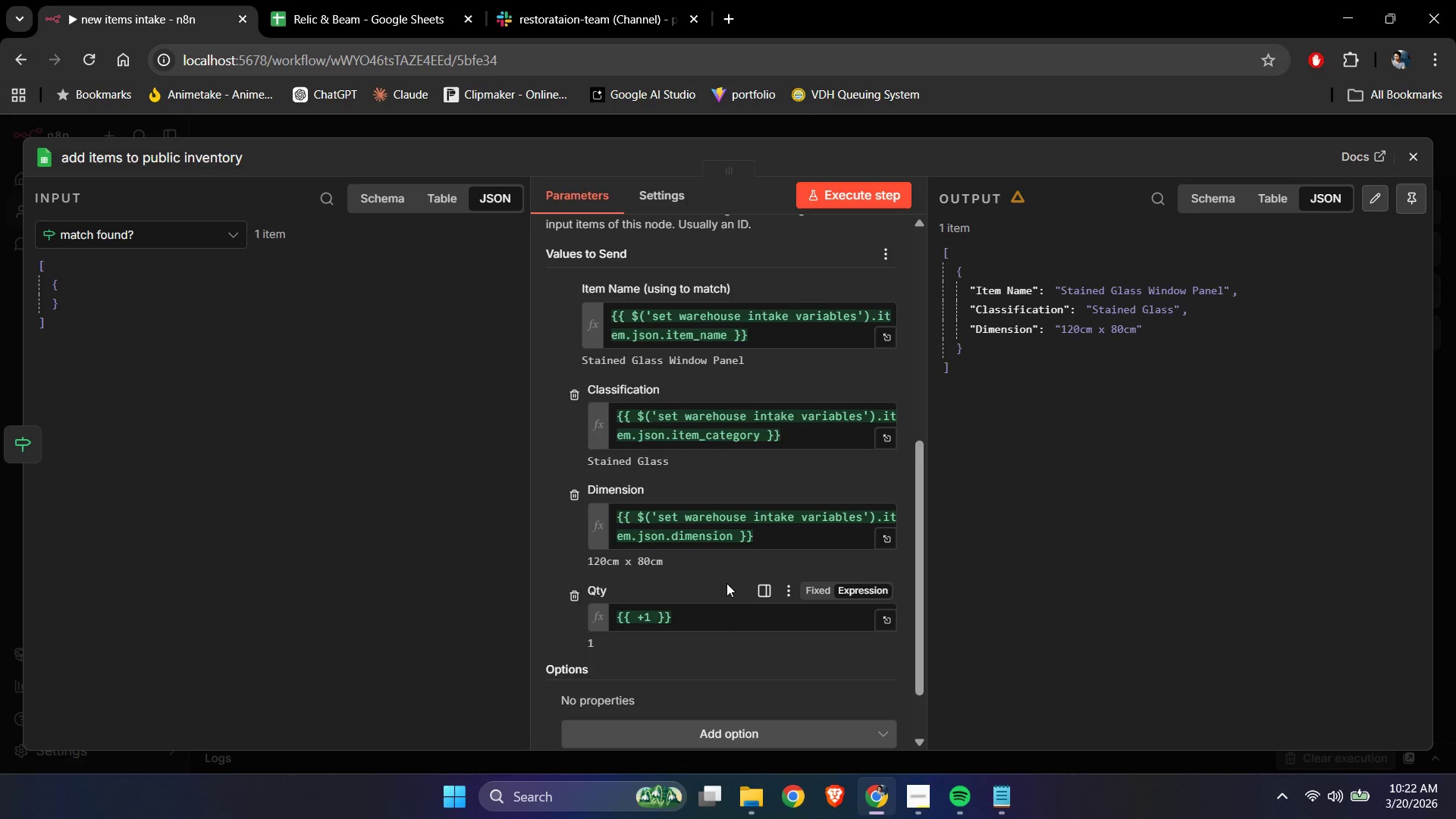 
left_click([1420, 151])
 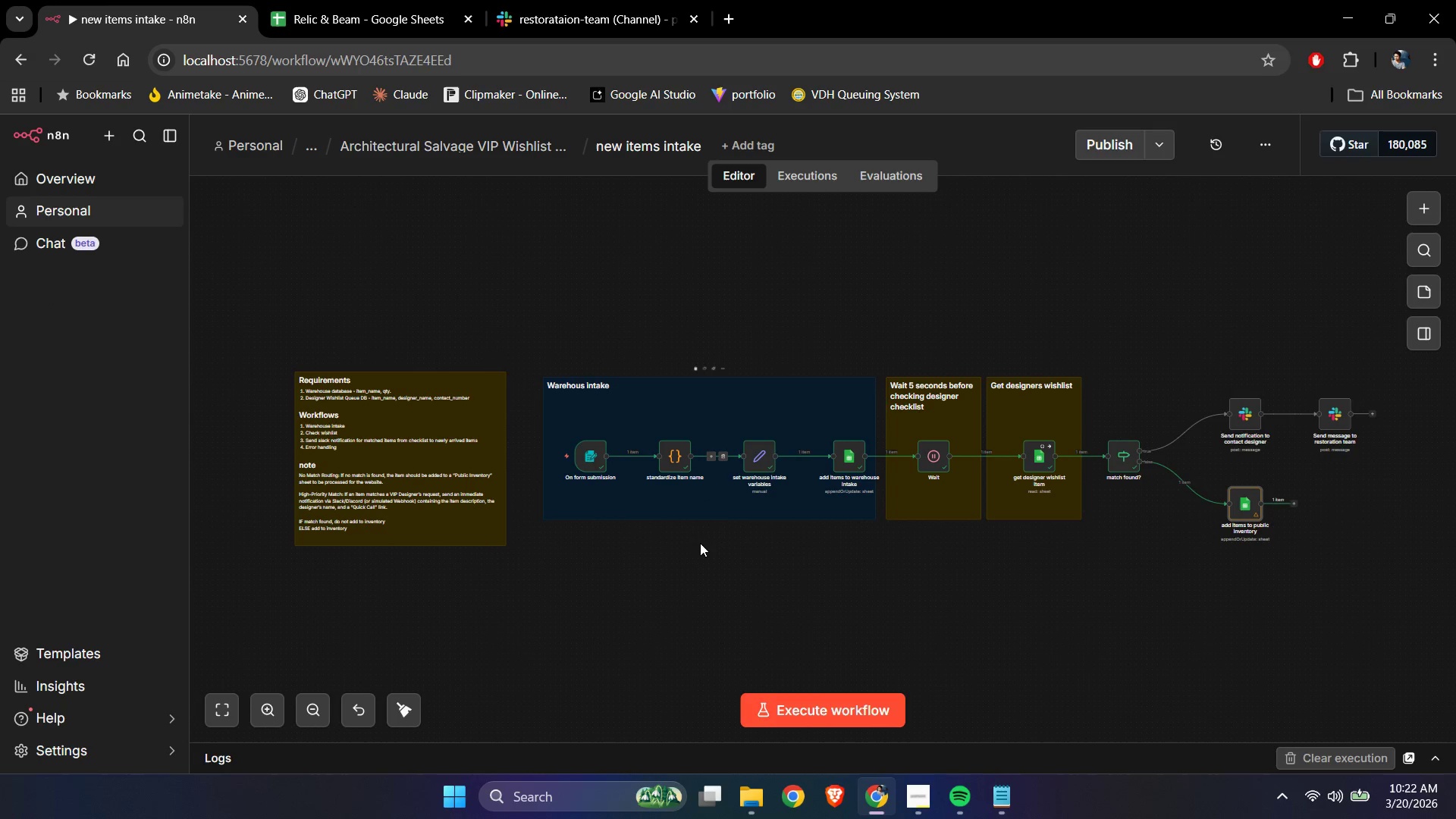 
left_click([717, 545])
 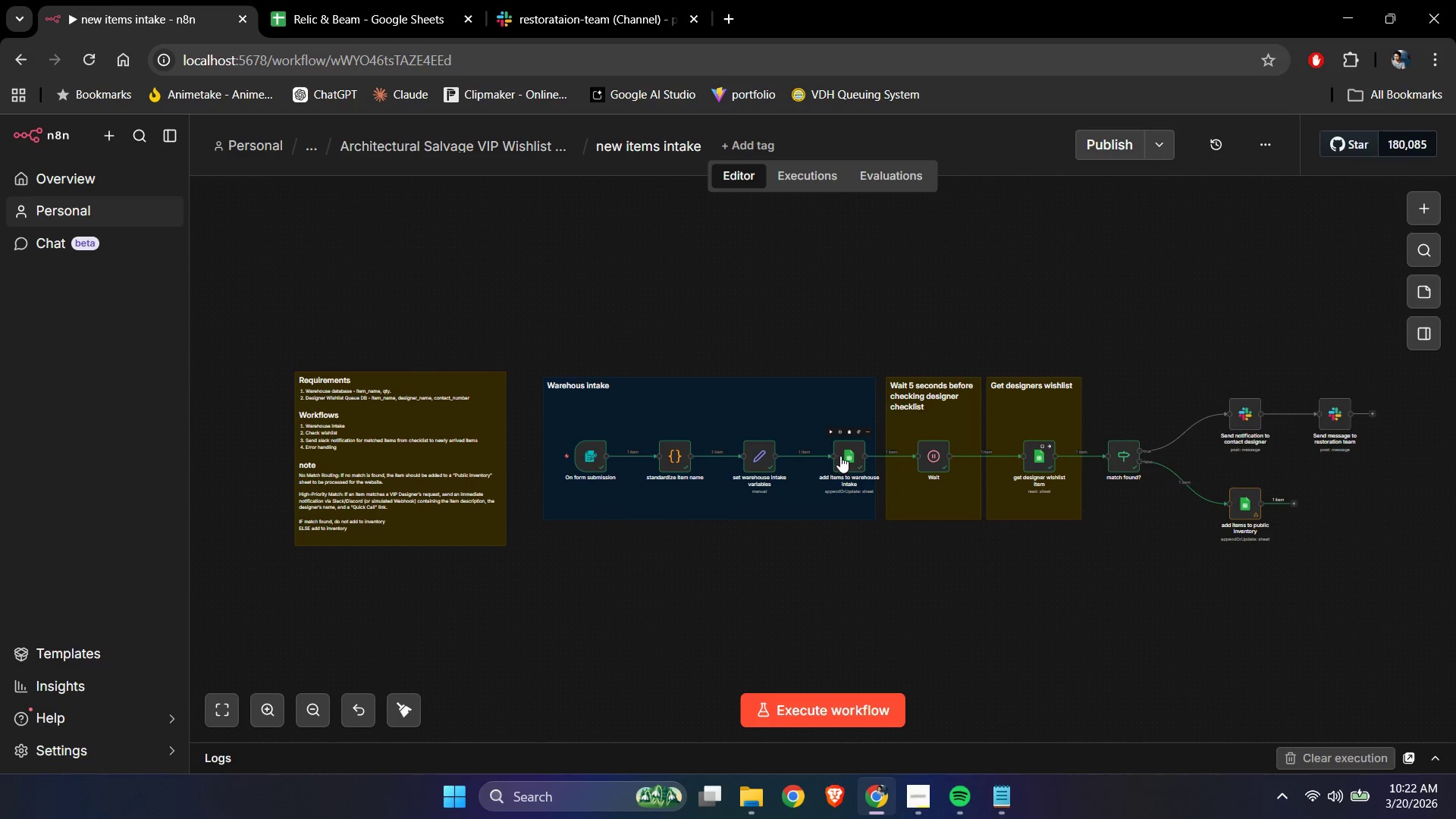 
double_click([841, 456])
 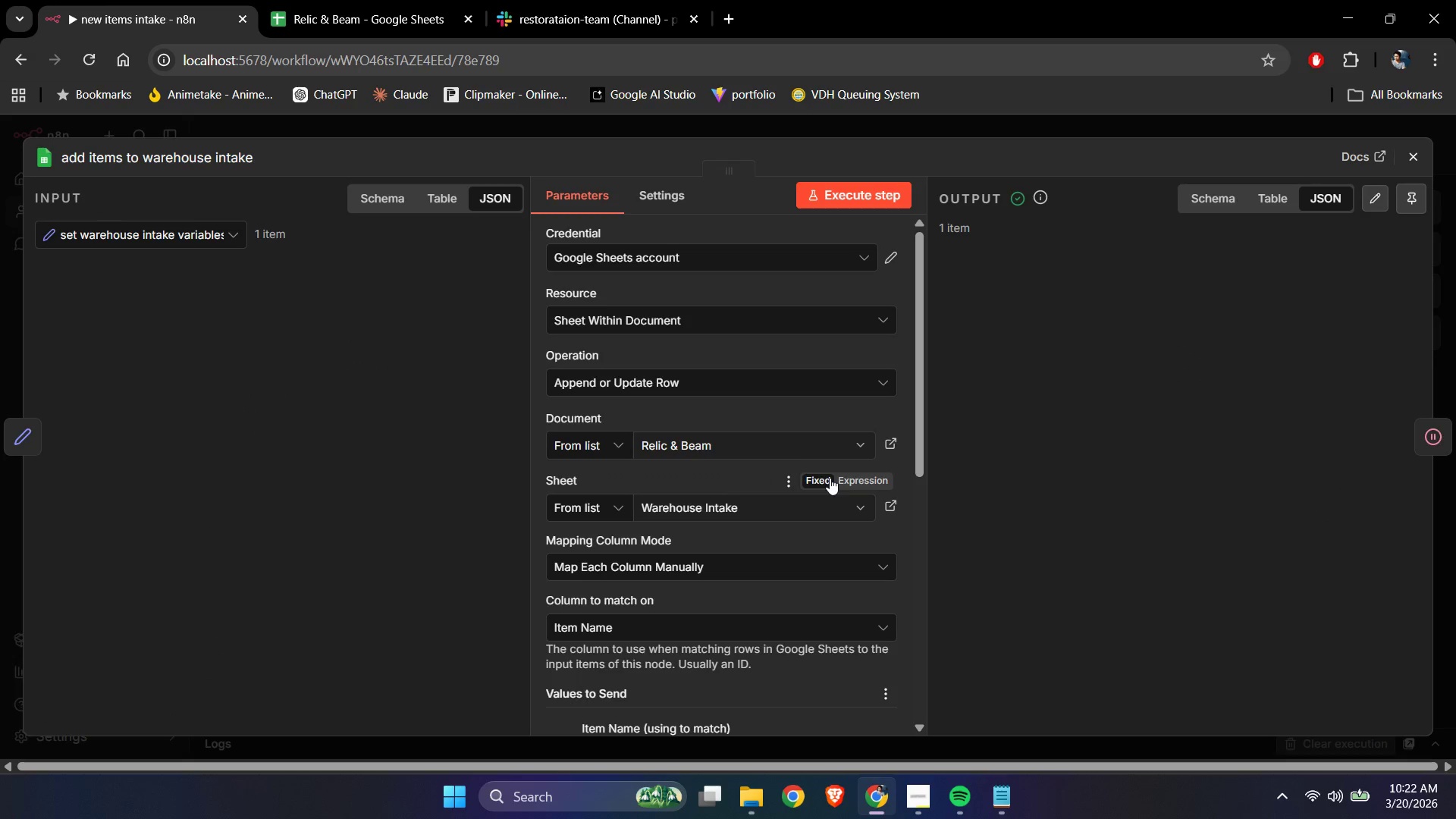 
scroll: coordinate [719, 535], scroll_direction: down, amount: 8.0
 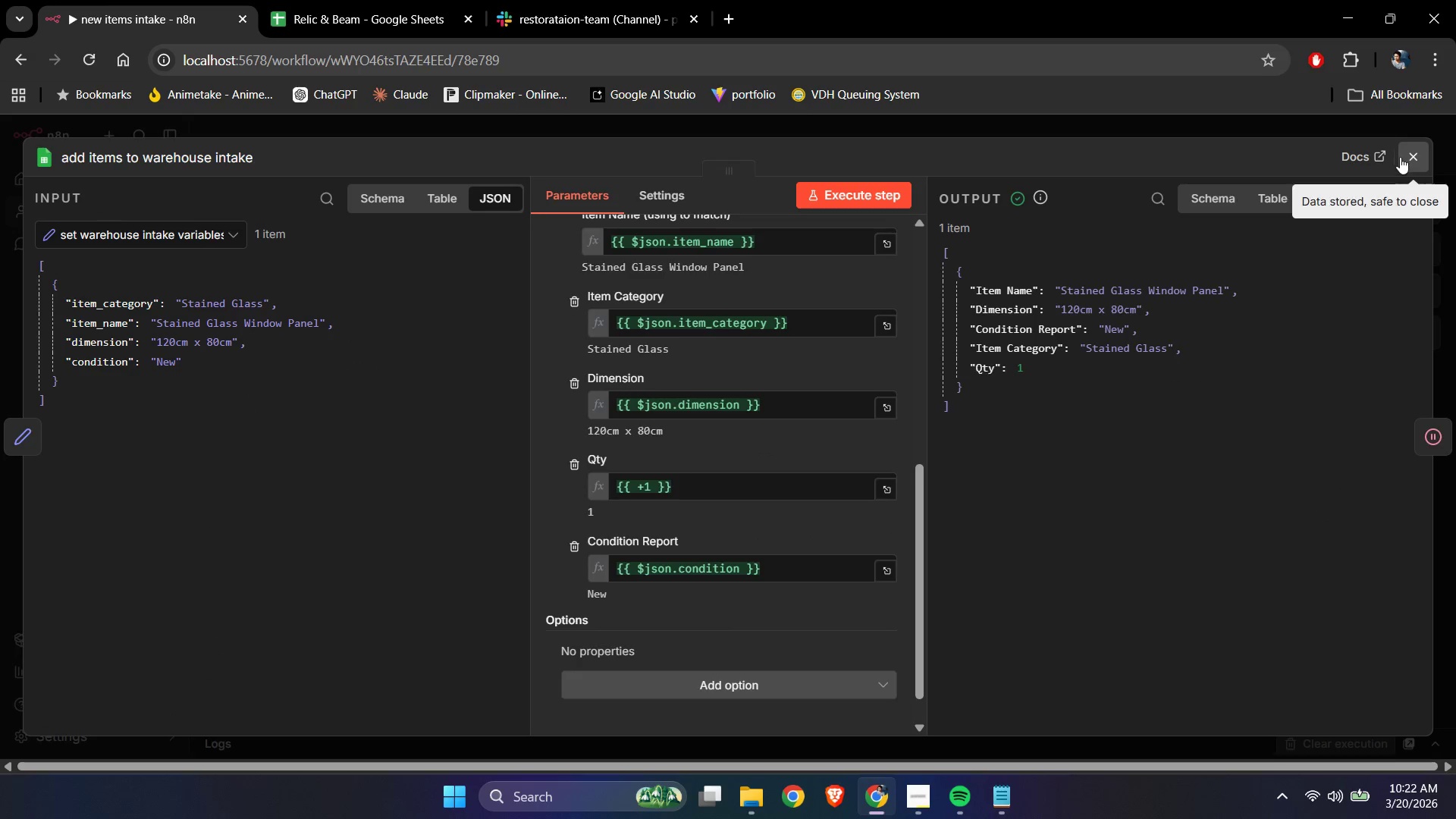 
left_click([1407, 154])
 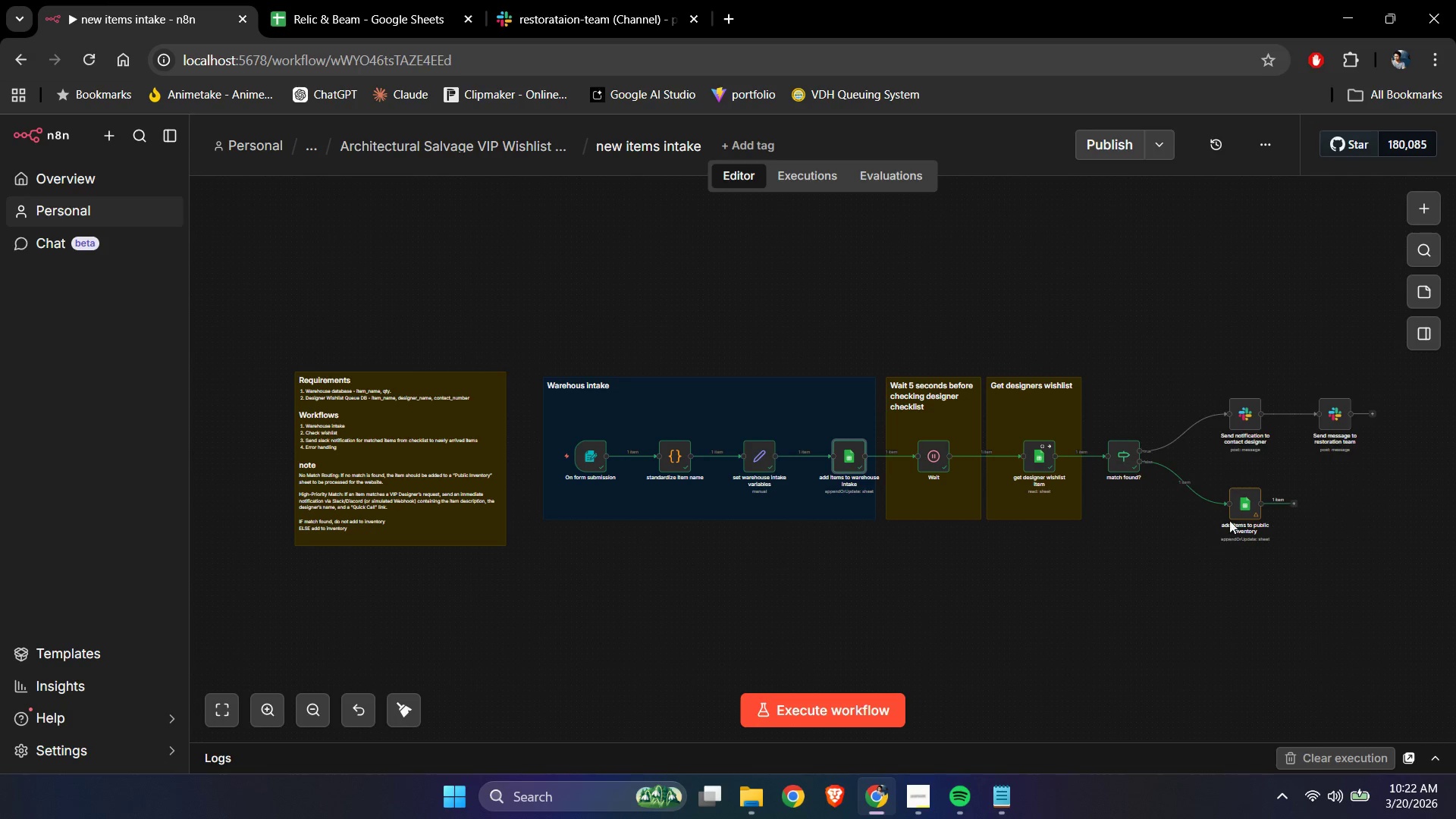 
double_click([1241, 500])
 